 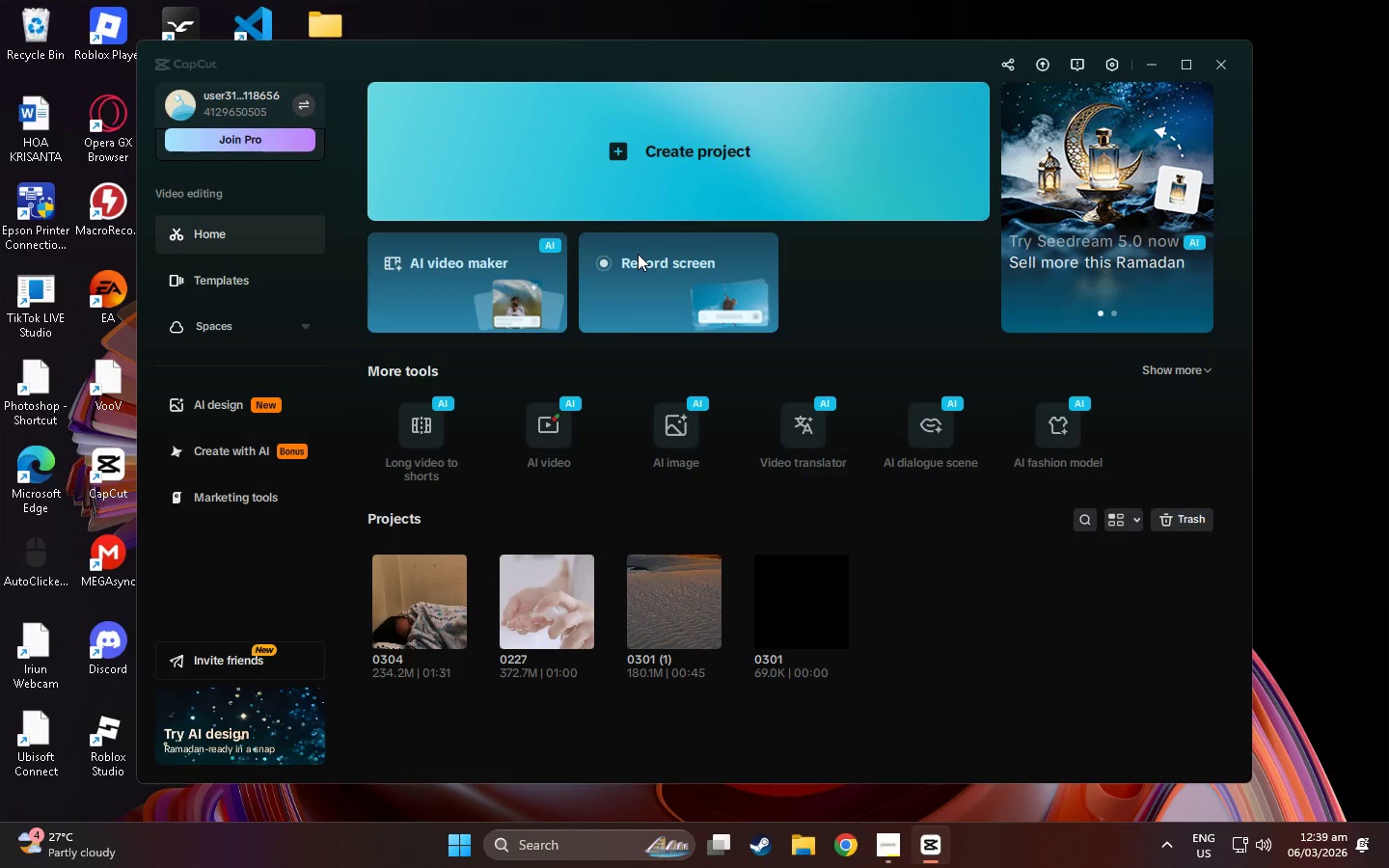 
left_click([1056, 189])
 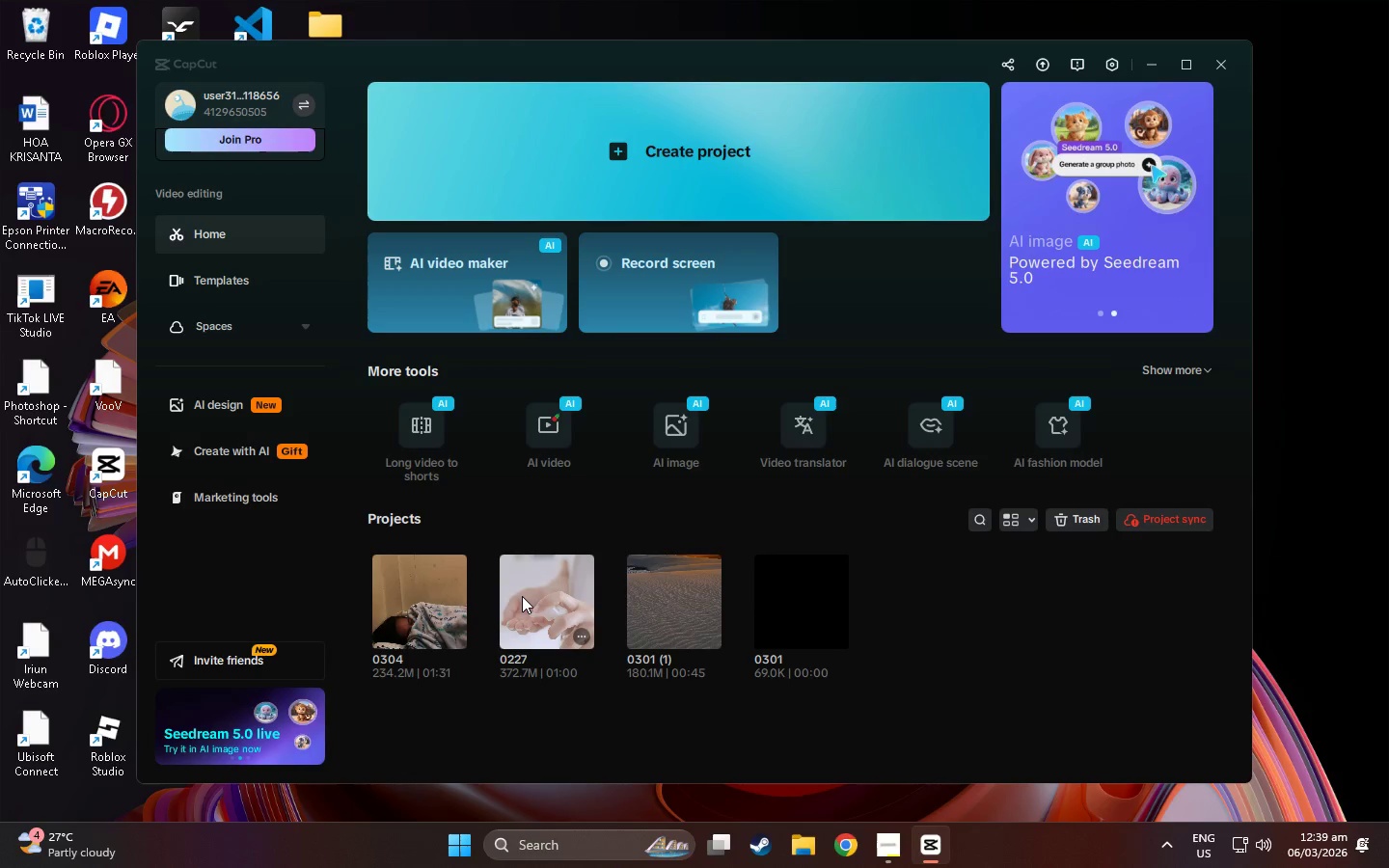 
left_click([522, 596])
 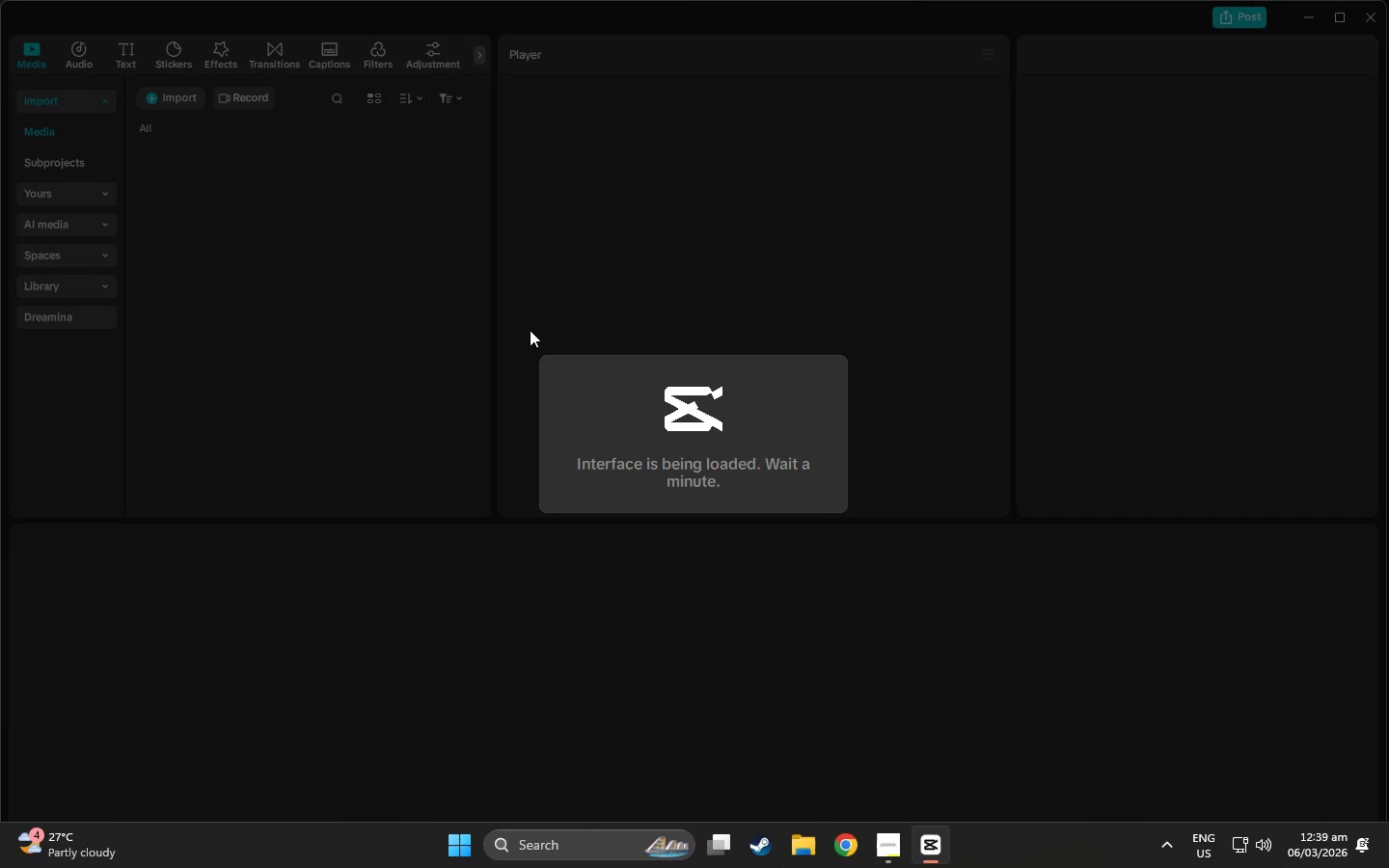 
mouse_move([895, 837])
 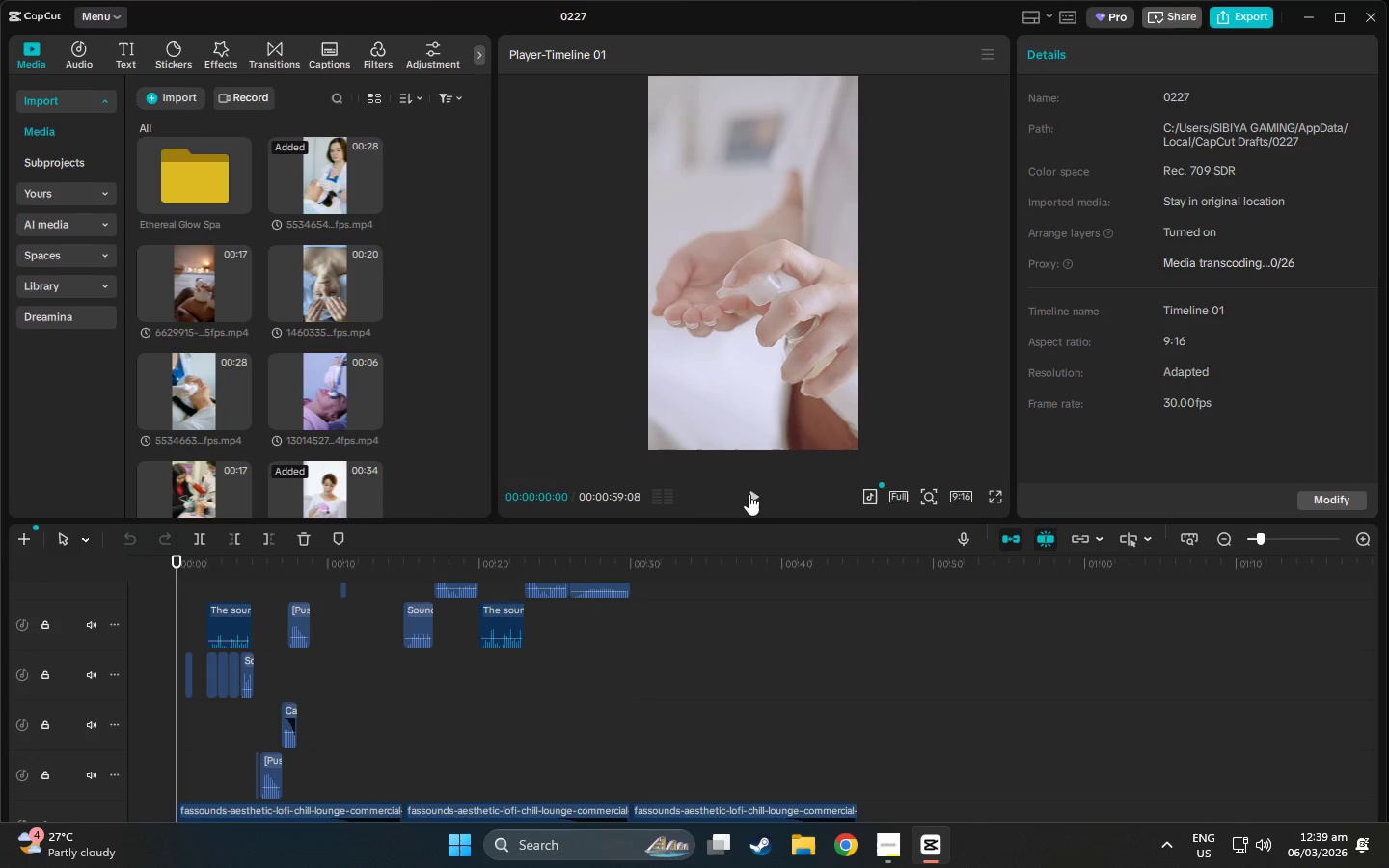 
double_click([748, 502])
 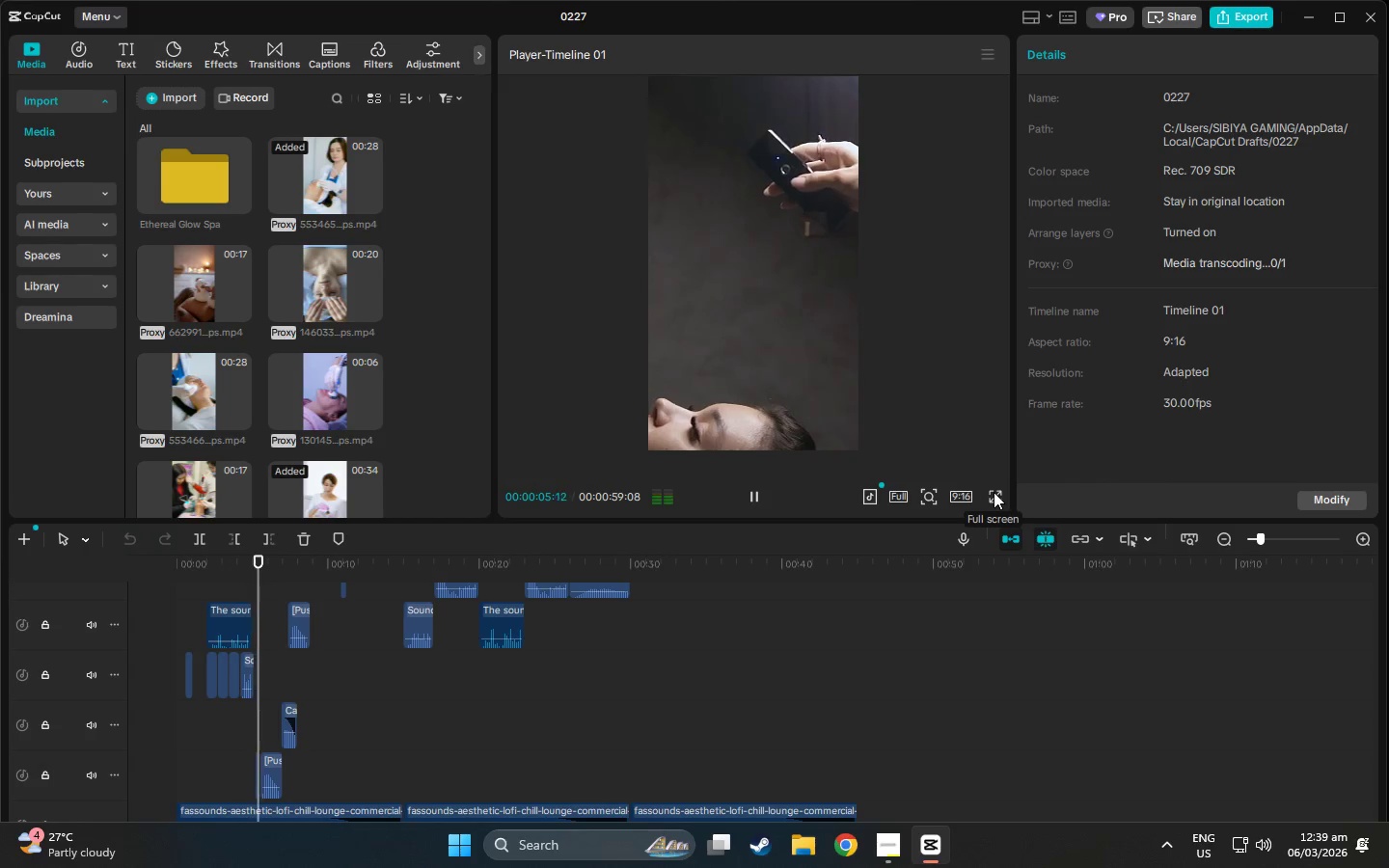 
wait(7.81)
 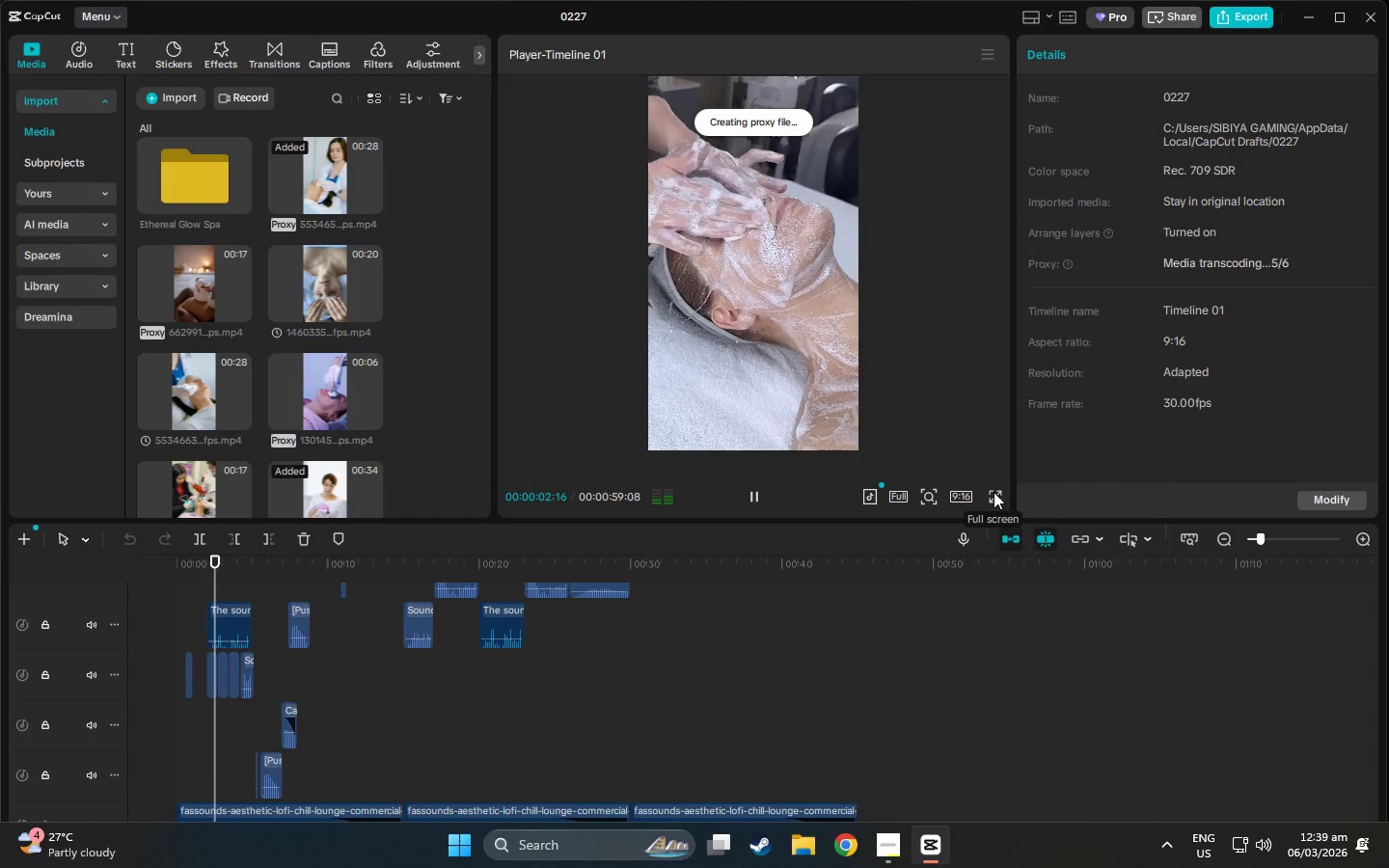 
left_click([903, 498])
 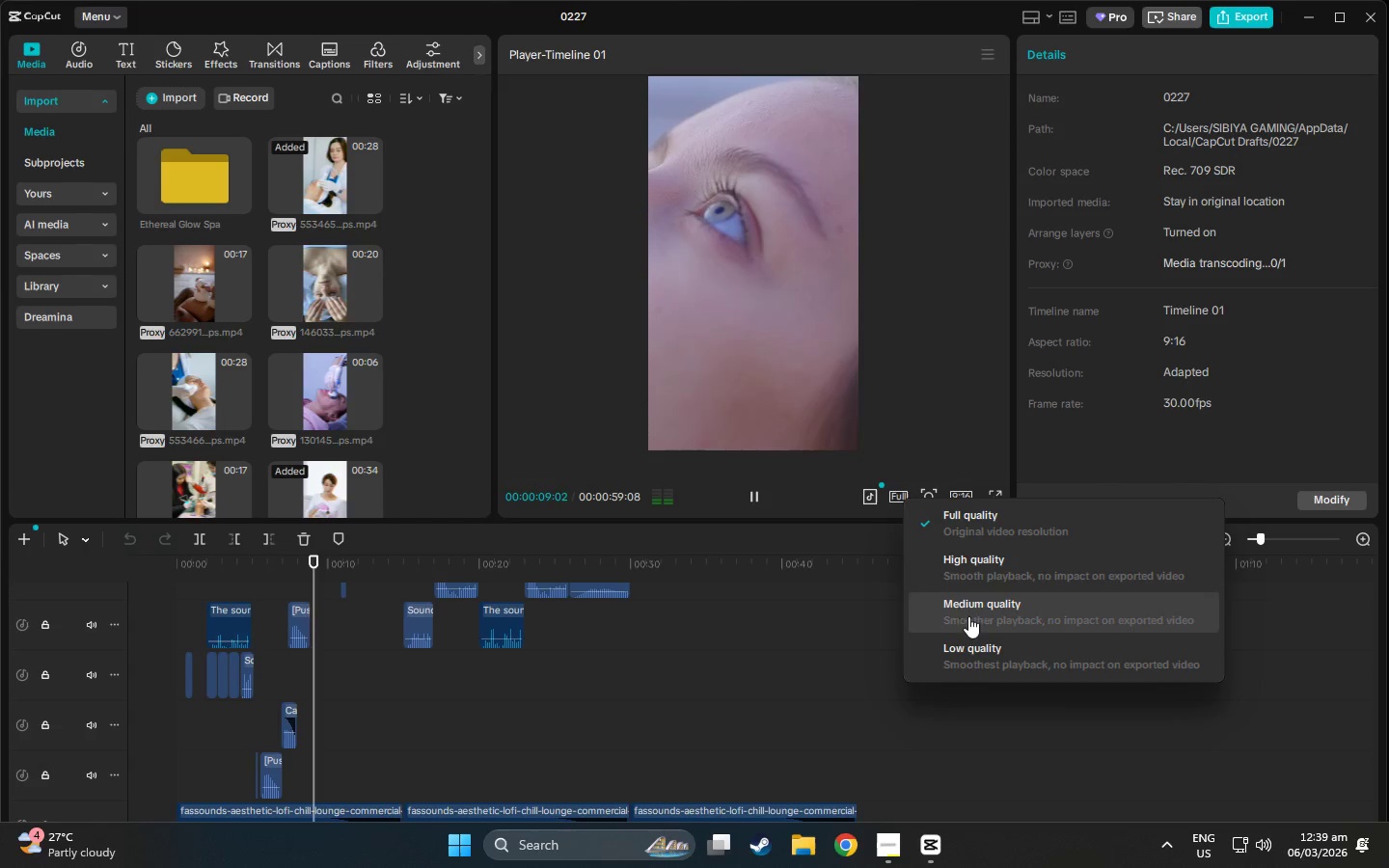 
left_click([958, 572])
 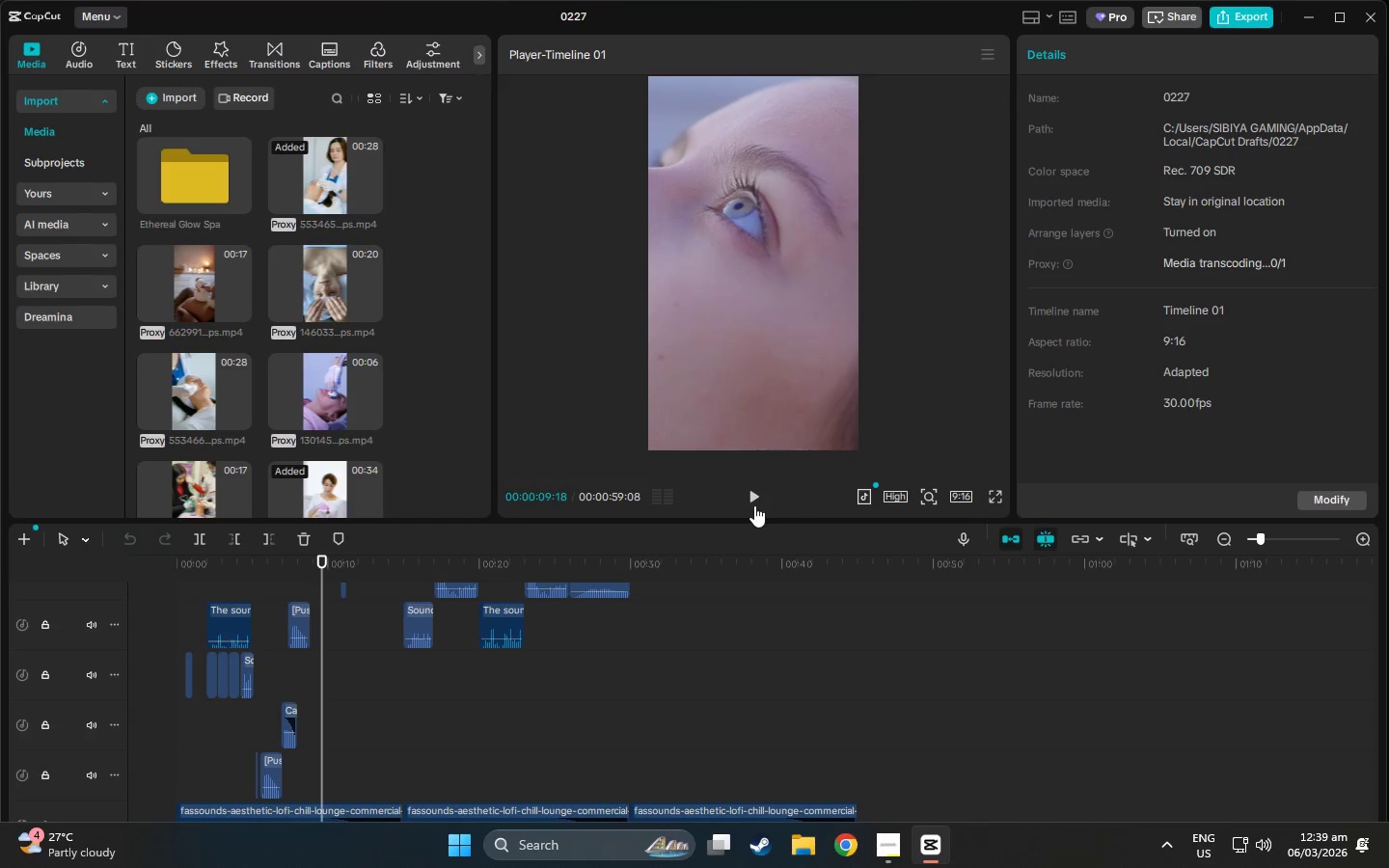 
left_click([745, 504])
 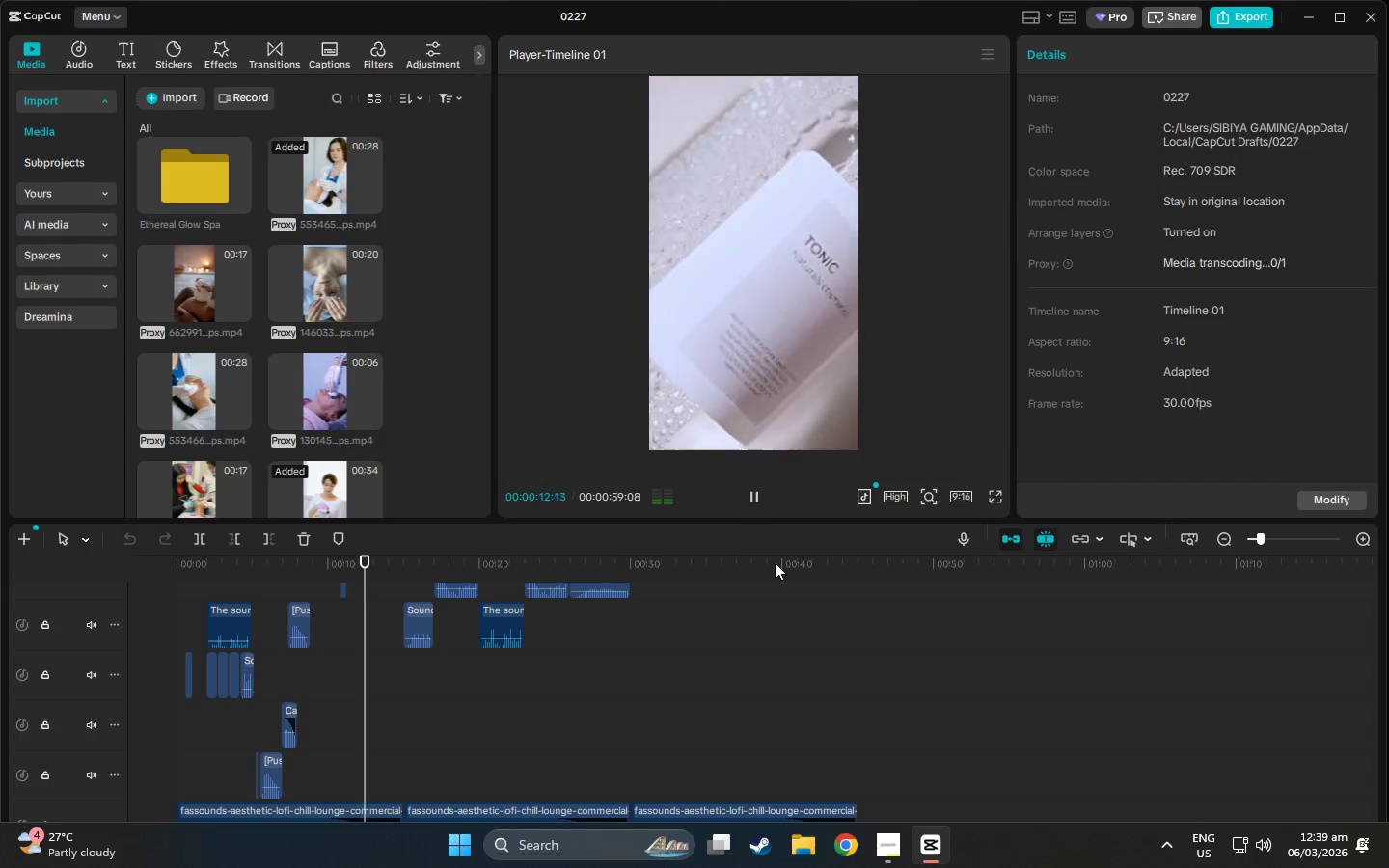 
scroll: coordinate [446, 636], scroll_direction: up, amount: 2.0
 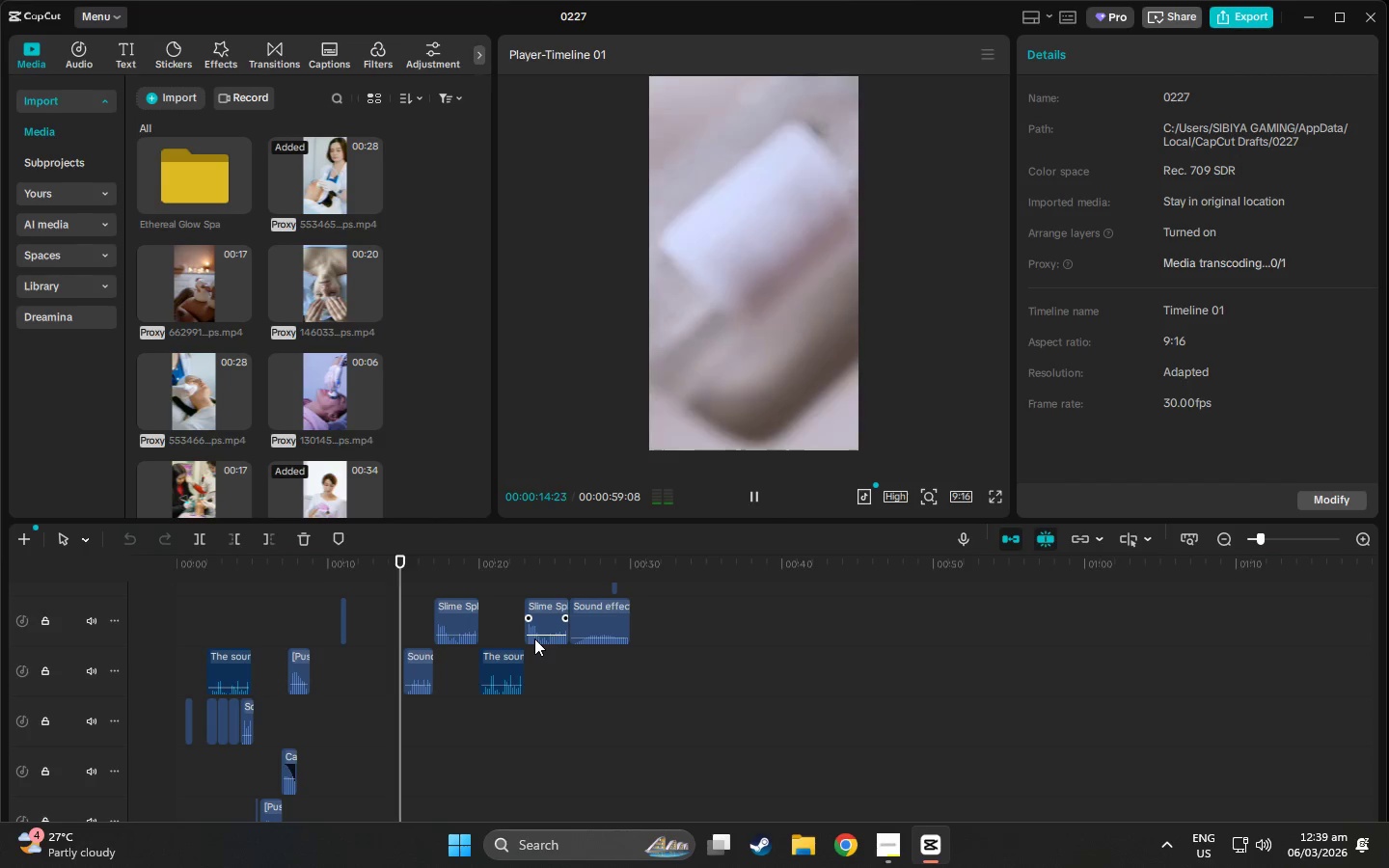 
scroll: coordinate [535, 638], scroll_direction: down, amount: 3.0
 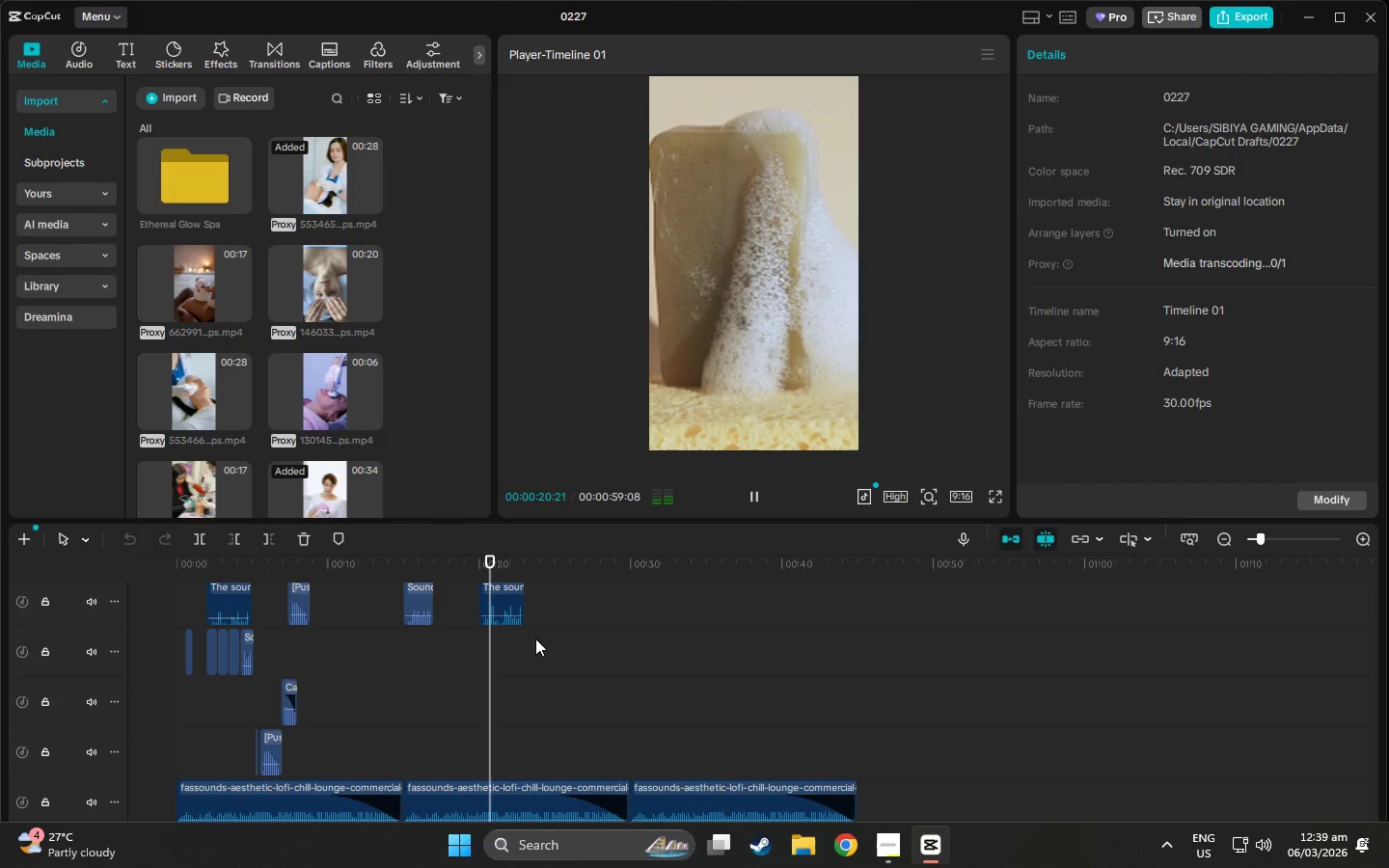 
wait(6.13)
 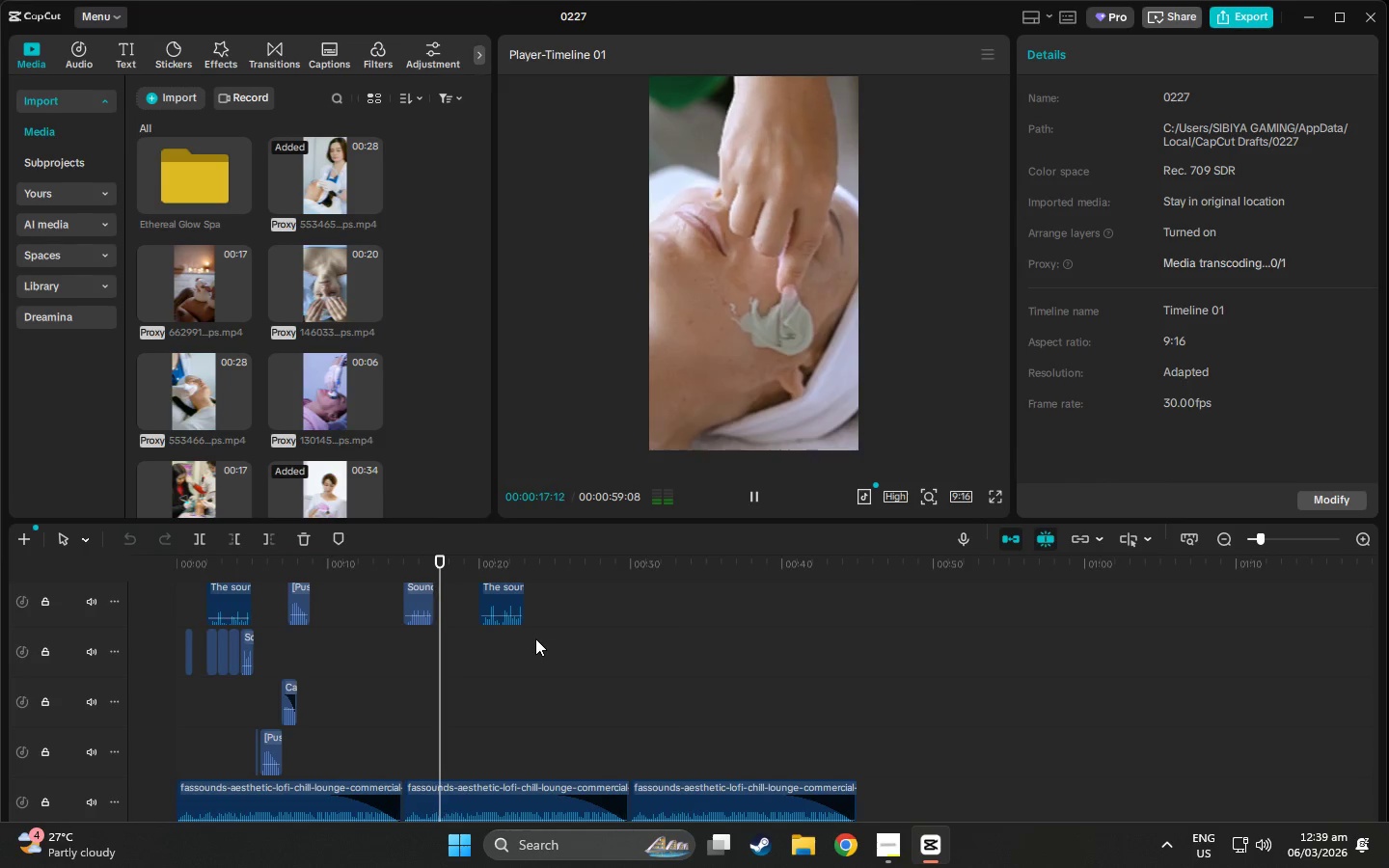 
scroll: coordinate [535, 638], scroll_direction: up, amount: 2.0
 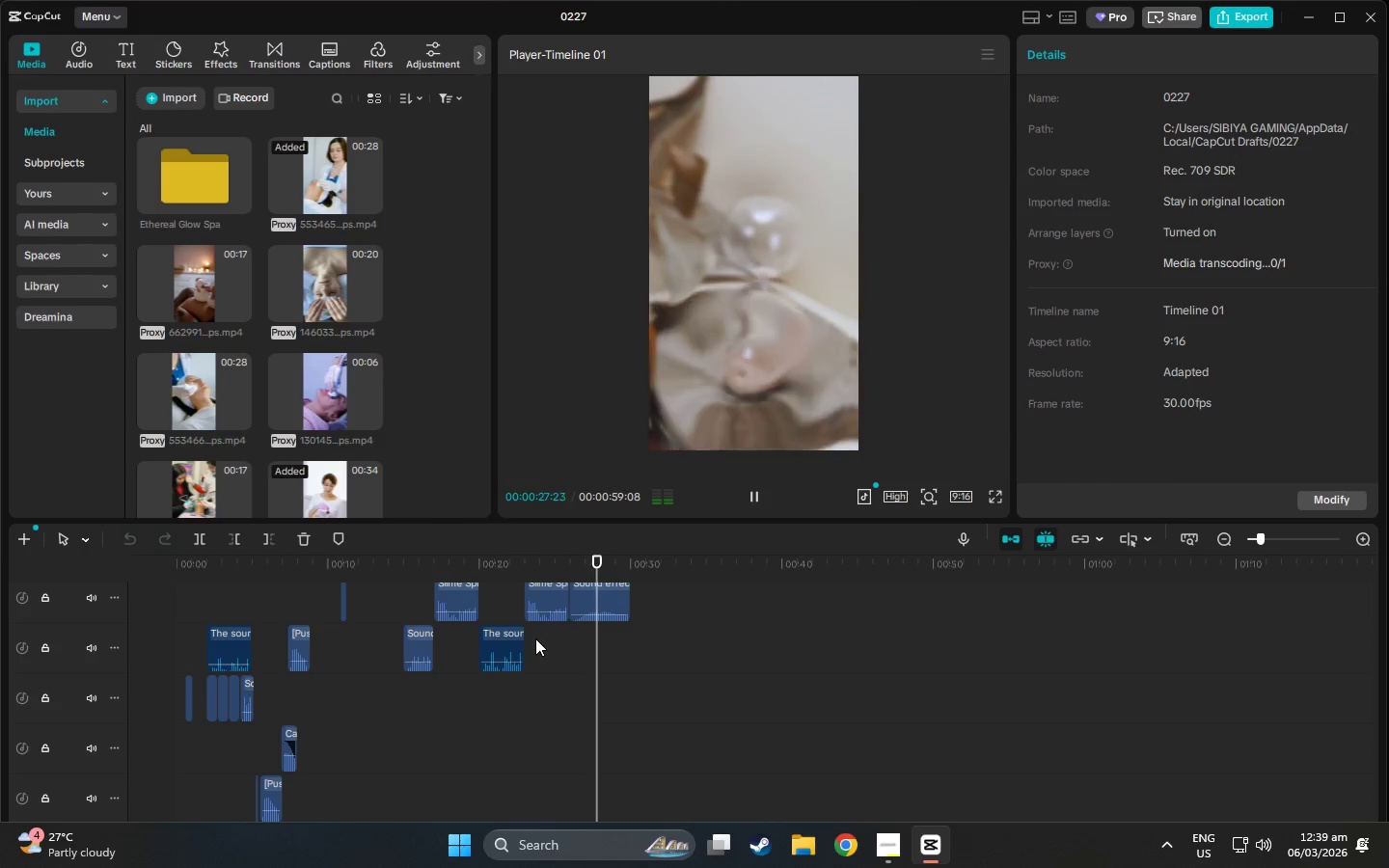 
wait(6.71)
 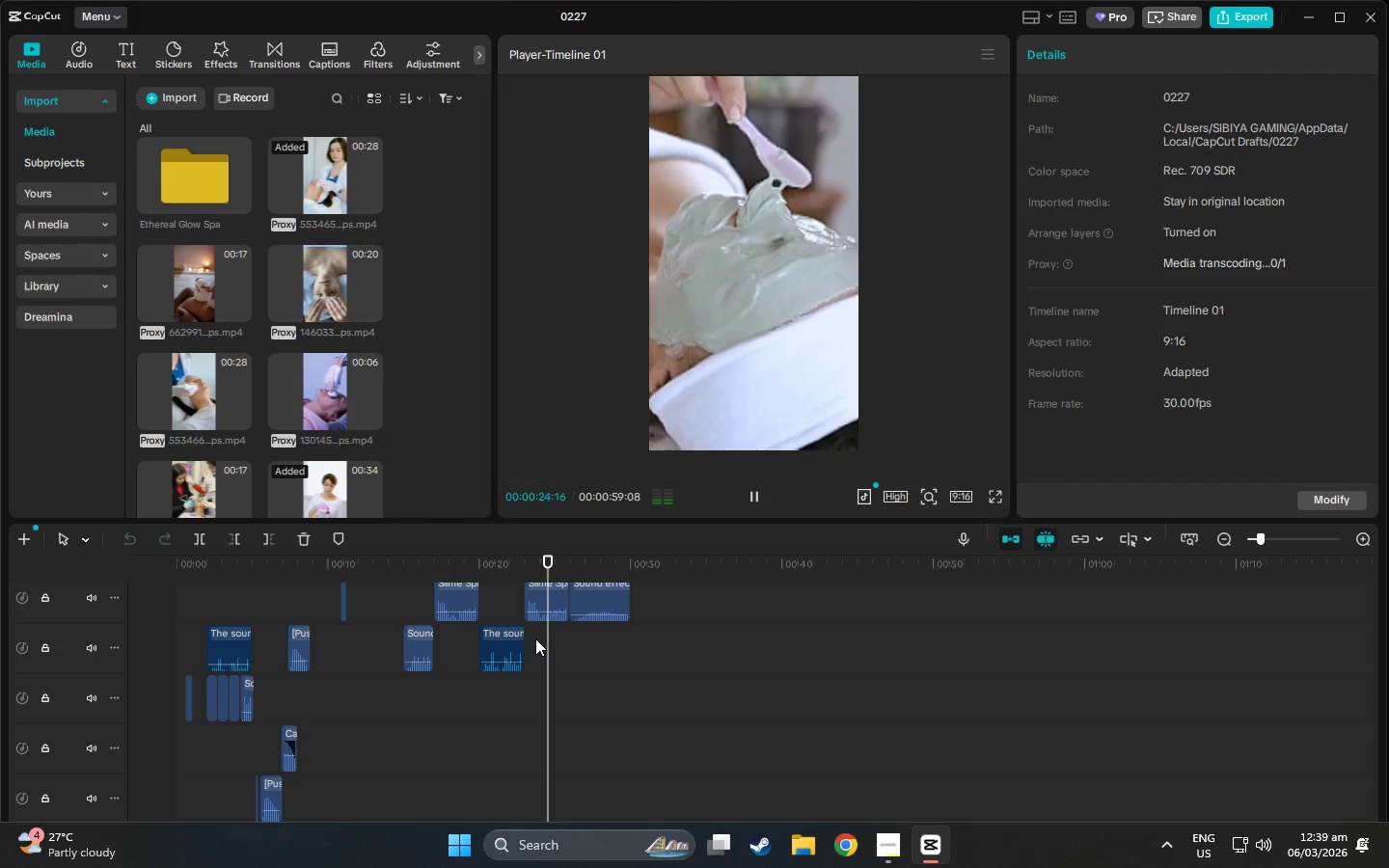 
scroll: coordinate [625, 692], scroll_direction: up, amount: 11.0
 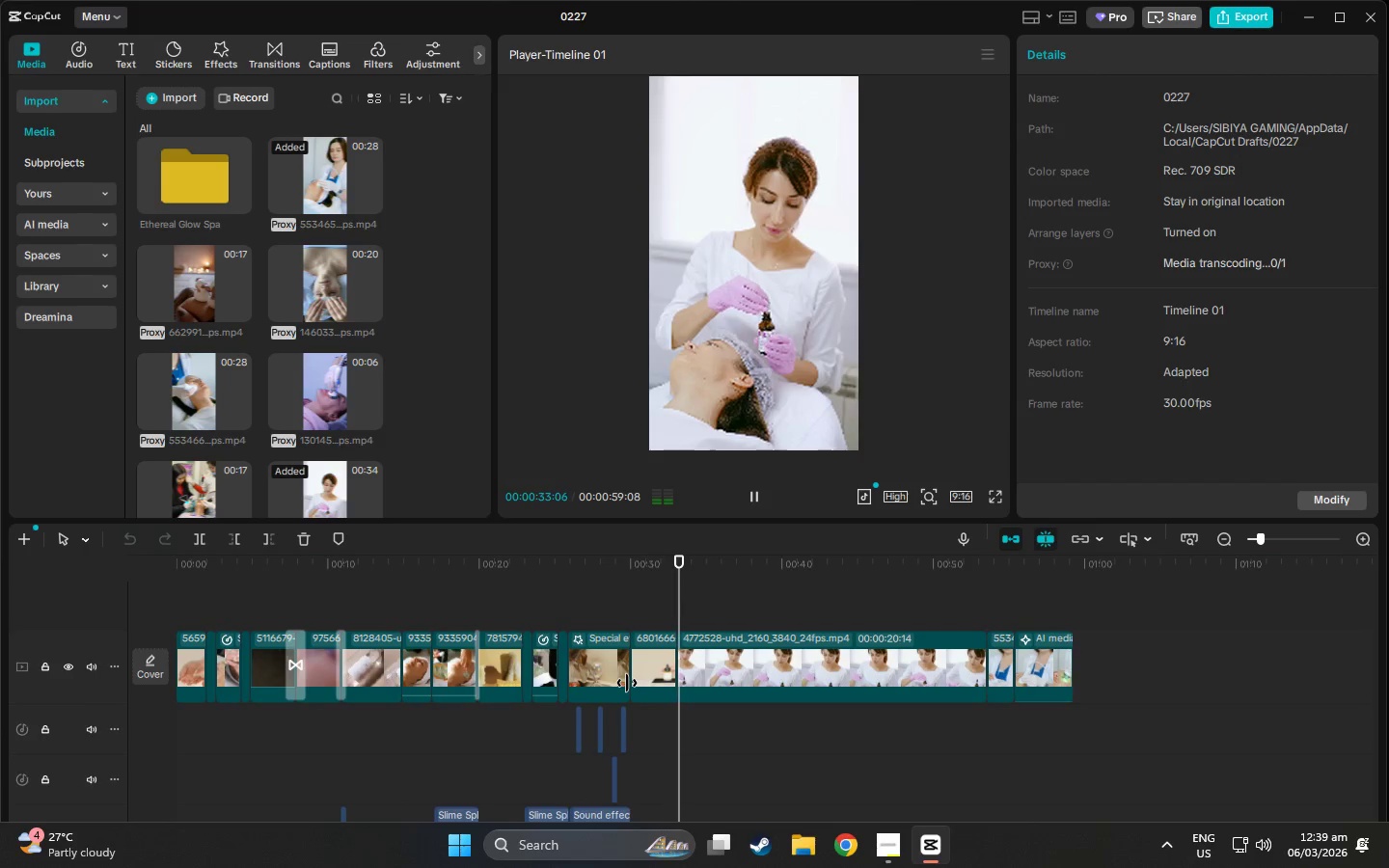 
scroll: coordinate [627, 683], scroll_direction: down, amount: 2.0
 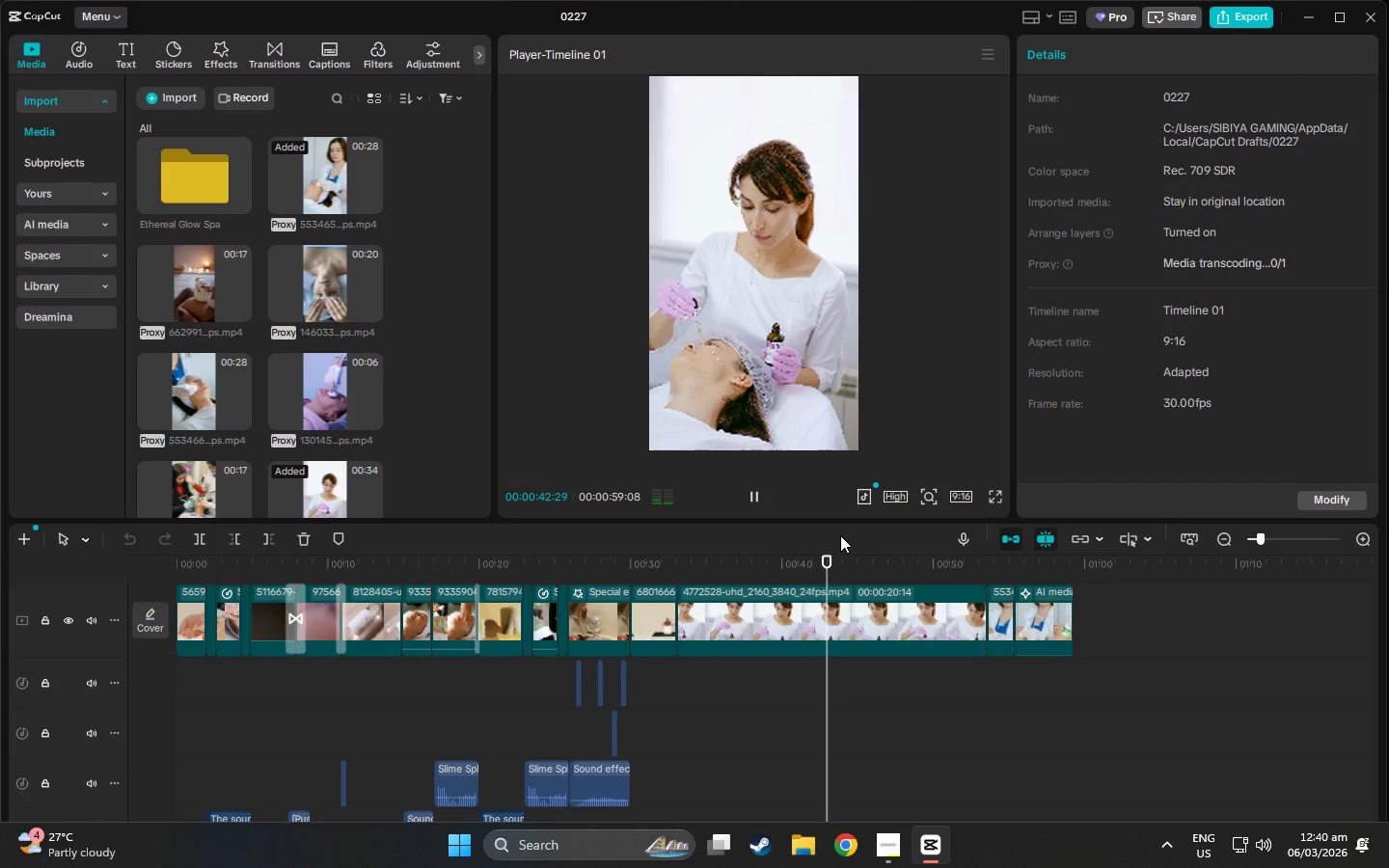 
wait(13.84)
 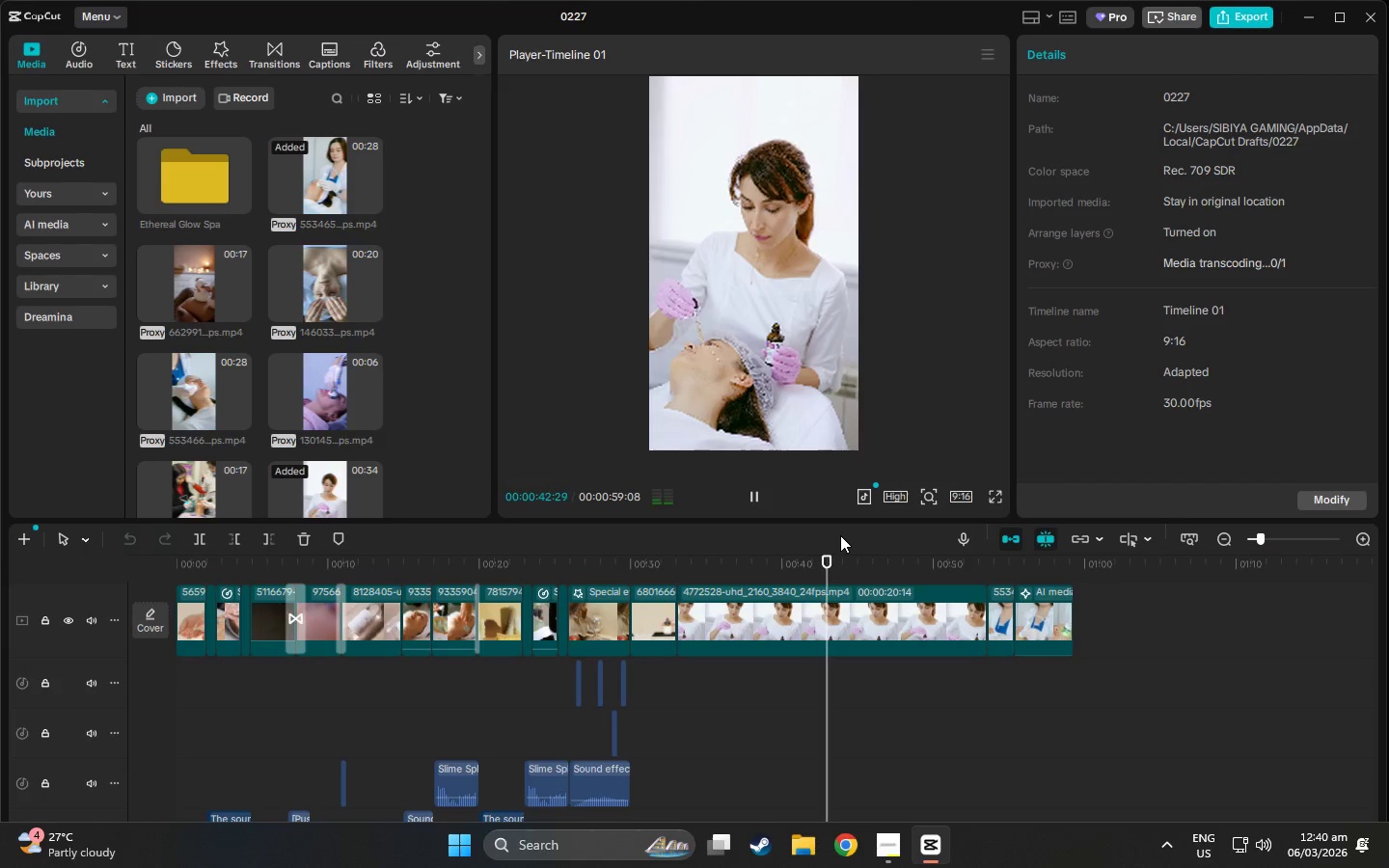 
left_click_drag(start_coordinate=[902, 557], to_coordinate=[675, 554])
 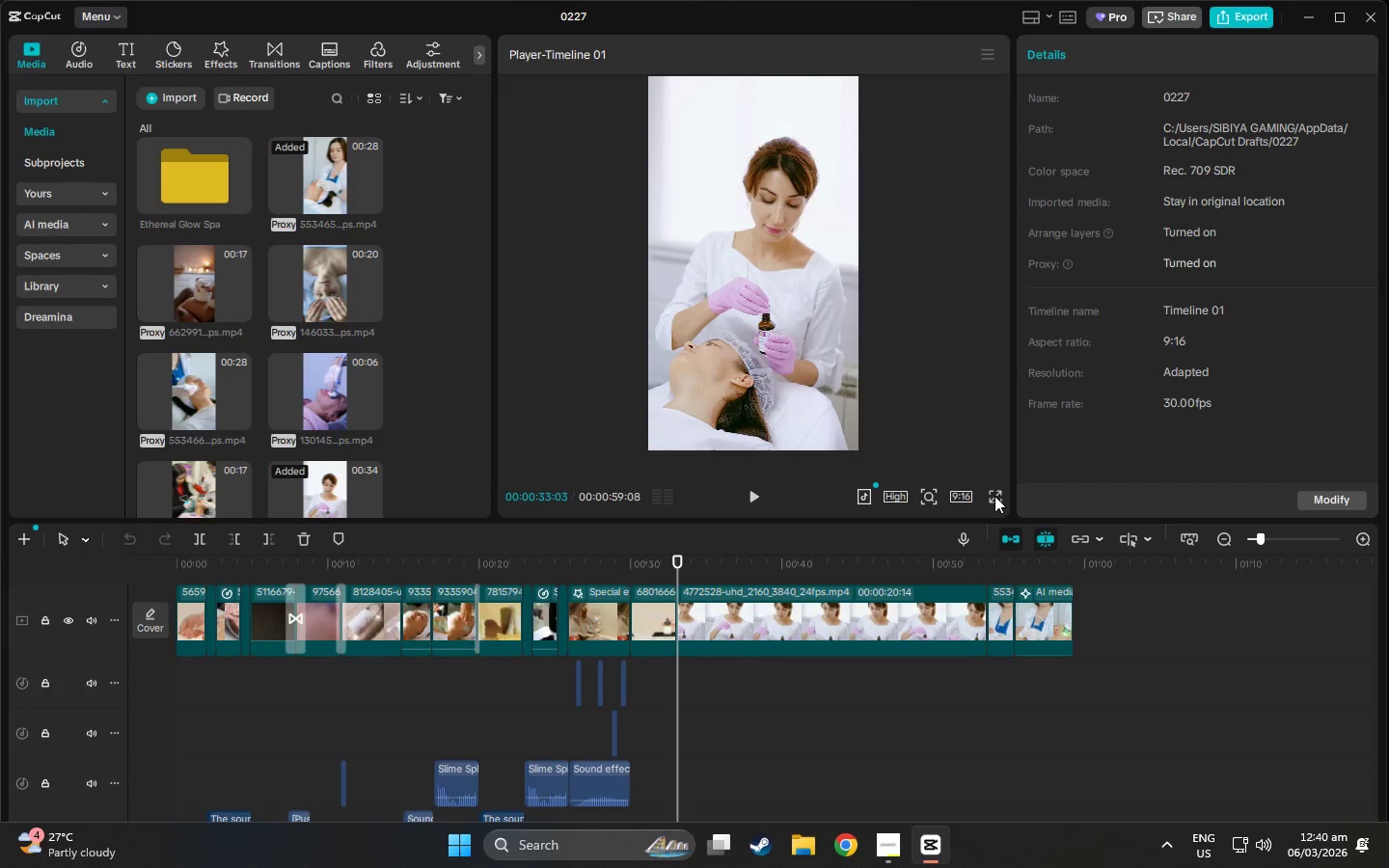 
left_click([994, 496])
 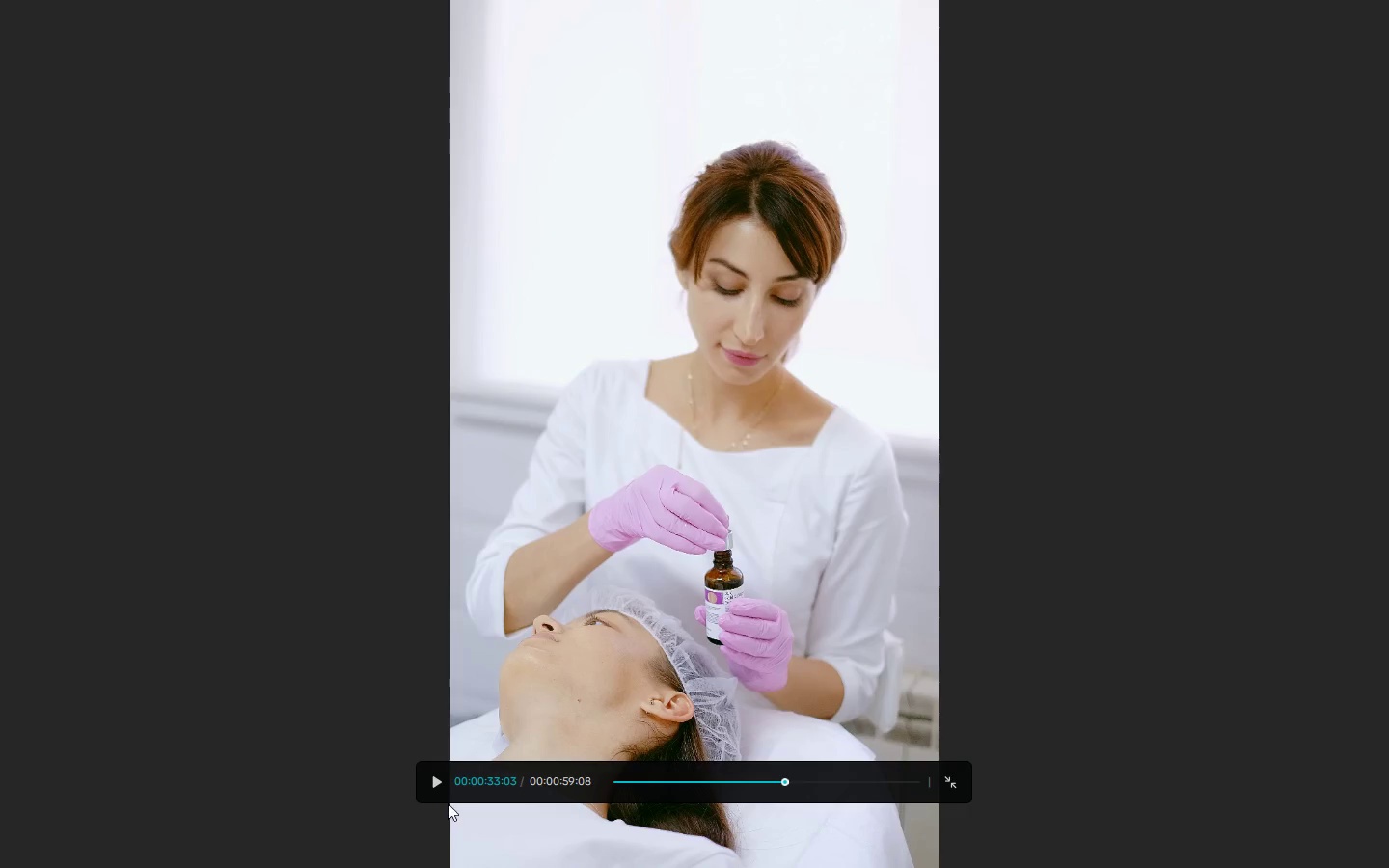 
left_click([424, 780])
 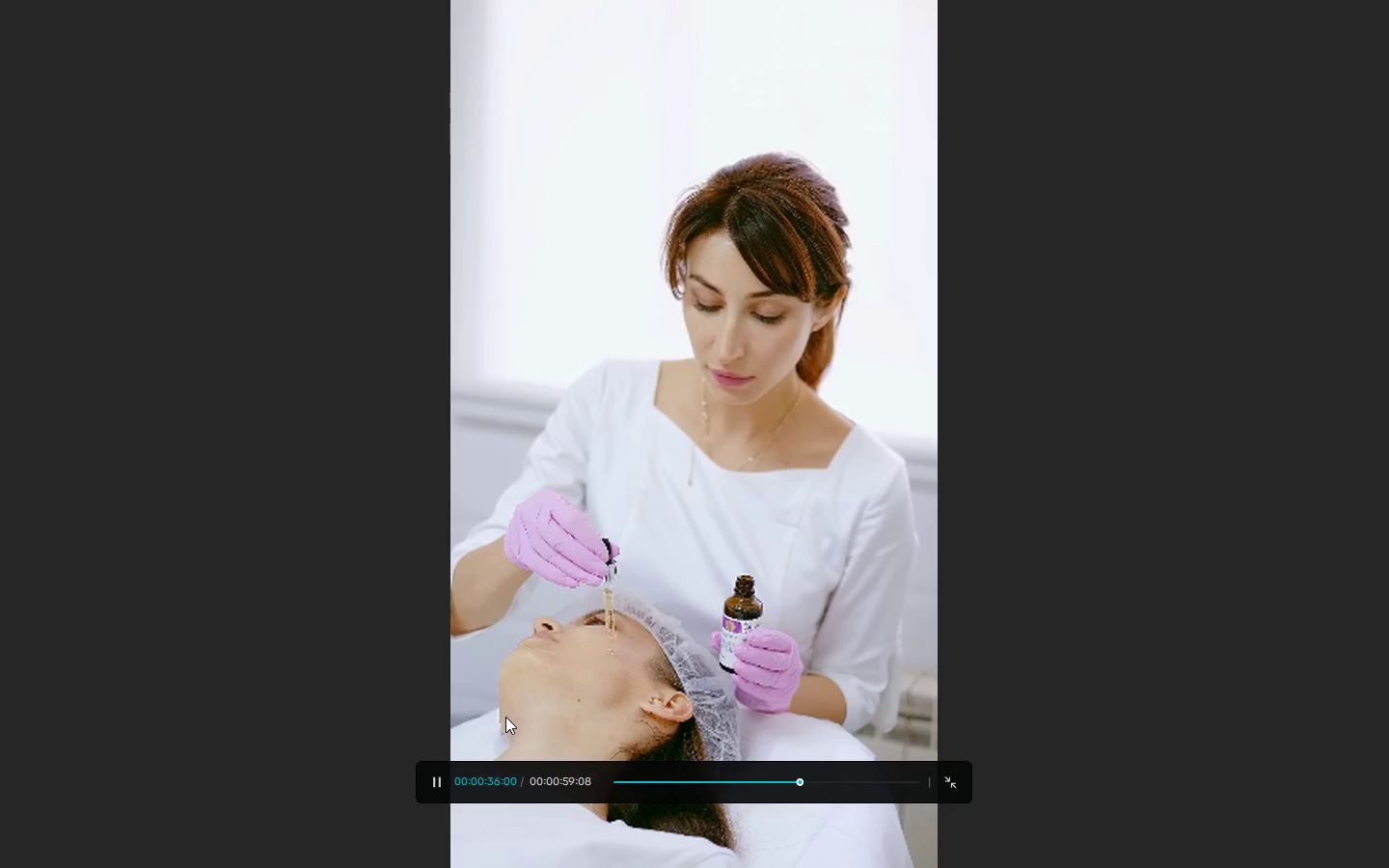 
key(Escape)
 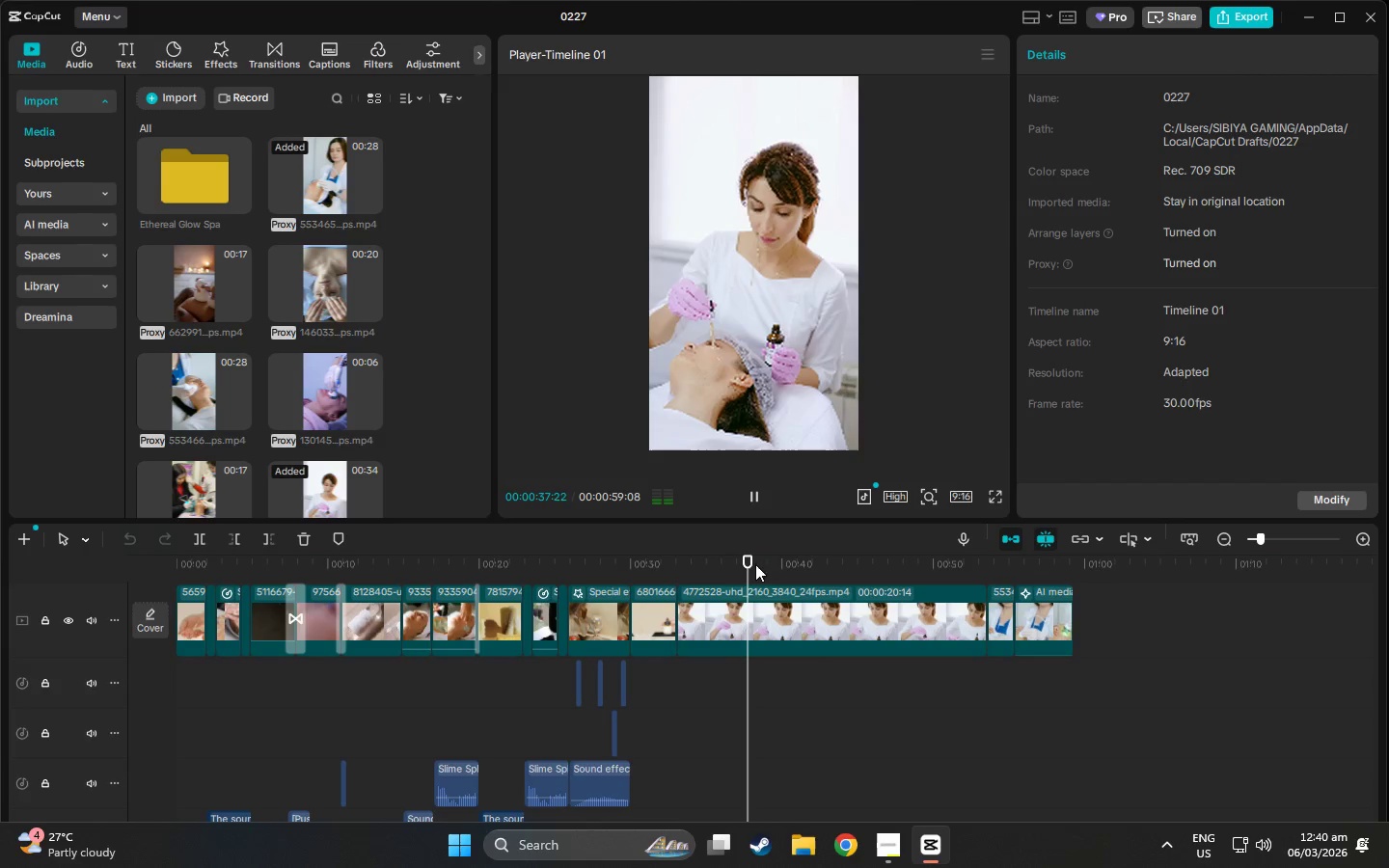 
left_click_drag(start_coordinate=[753, 563], to_coordinate=[721, 573])
 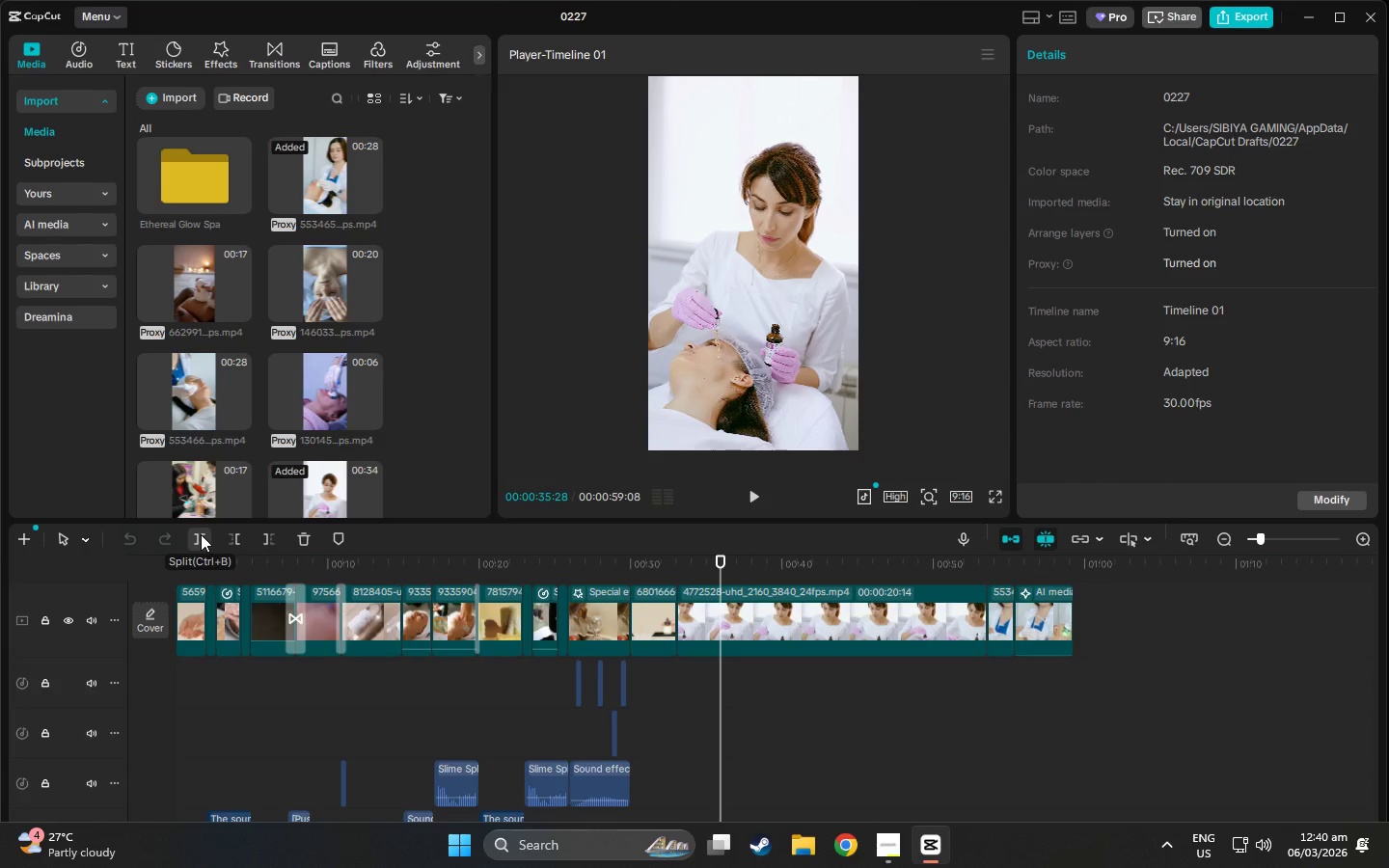 
left_click([201, 534])
 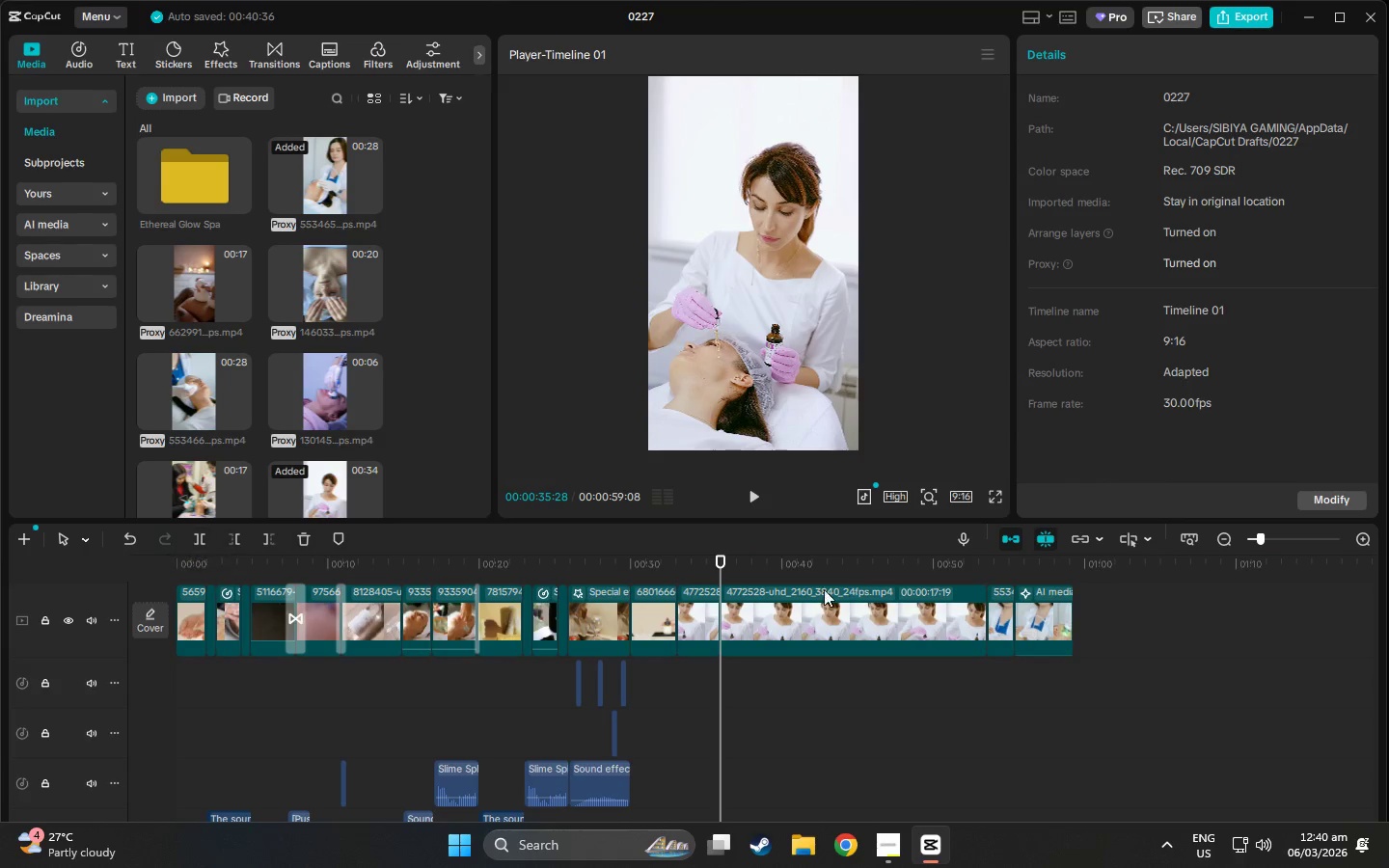 
left_click([693, 620])
 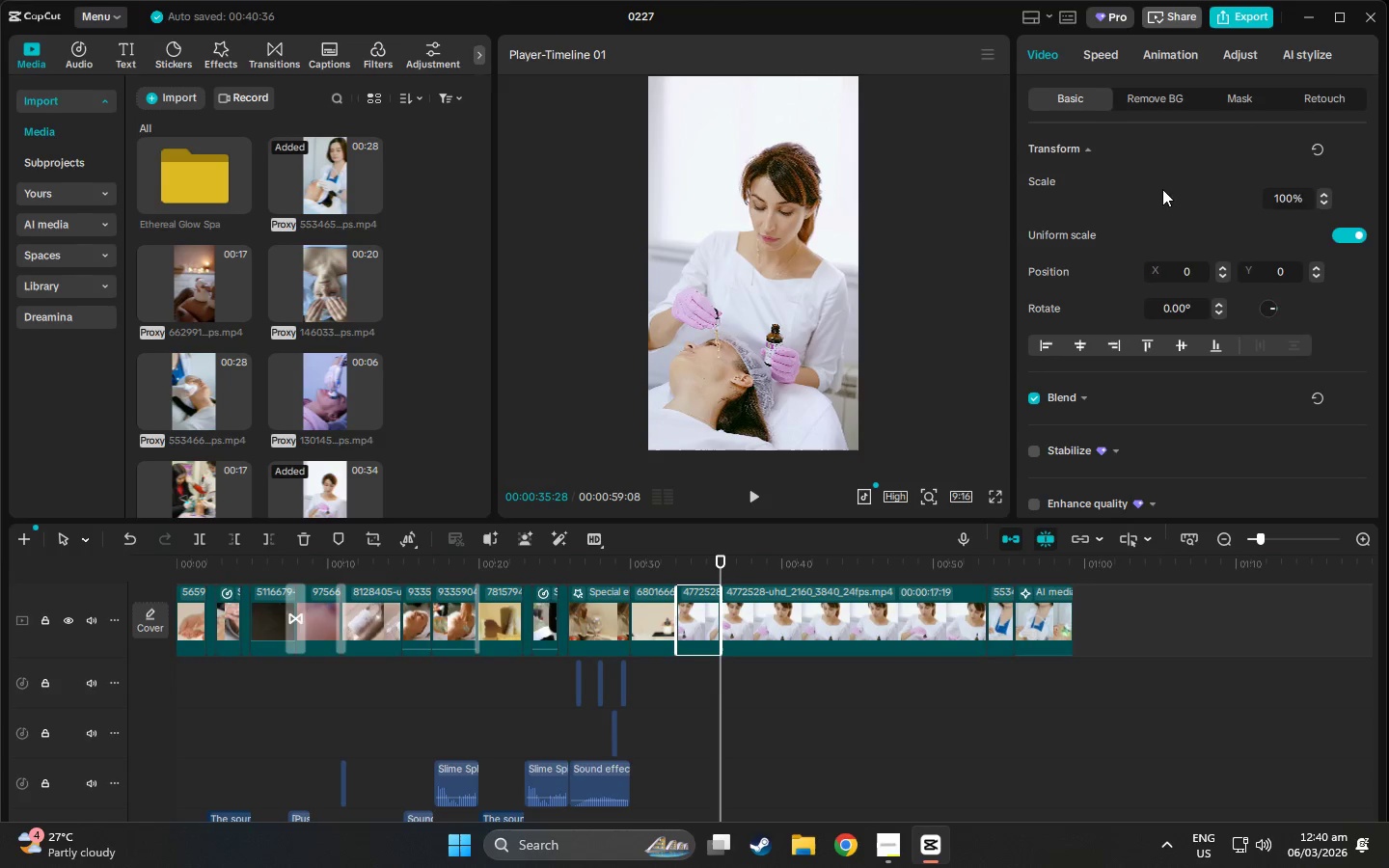 
left_click([1104, 45])
 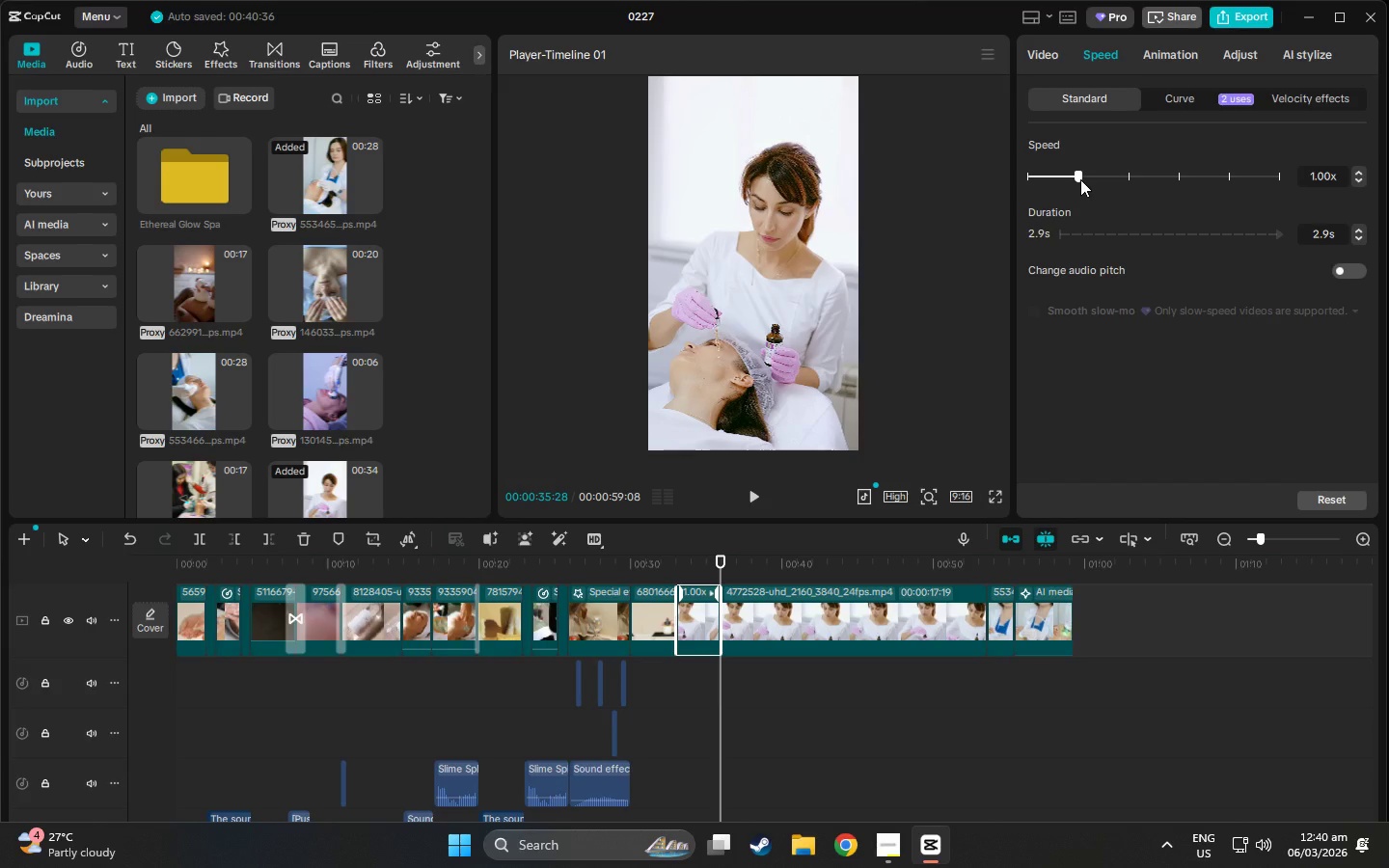 
left_click_drag(start_coordinate=[1080, 179], to_coordinate=[1127, 182])
 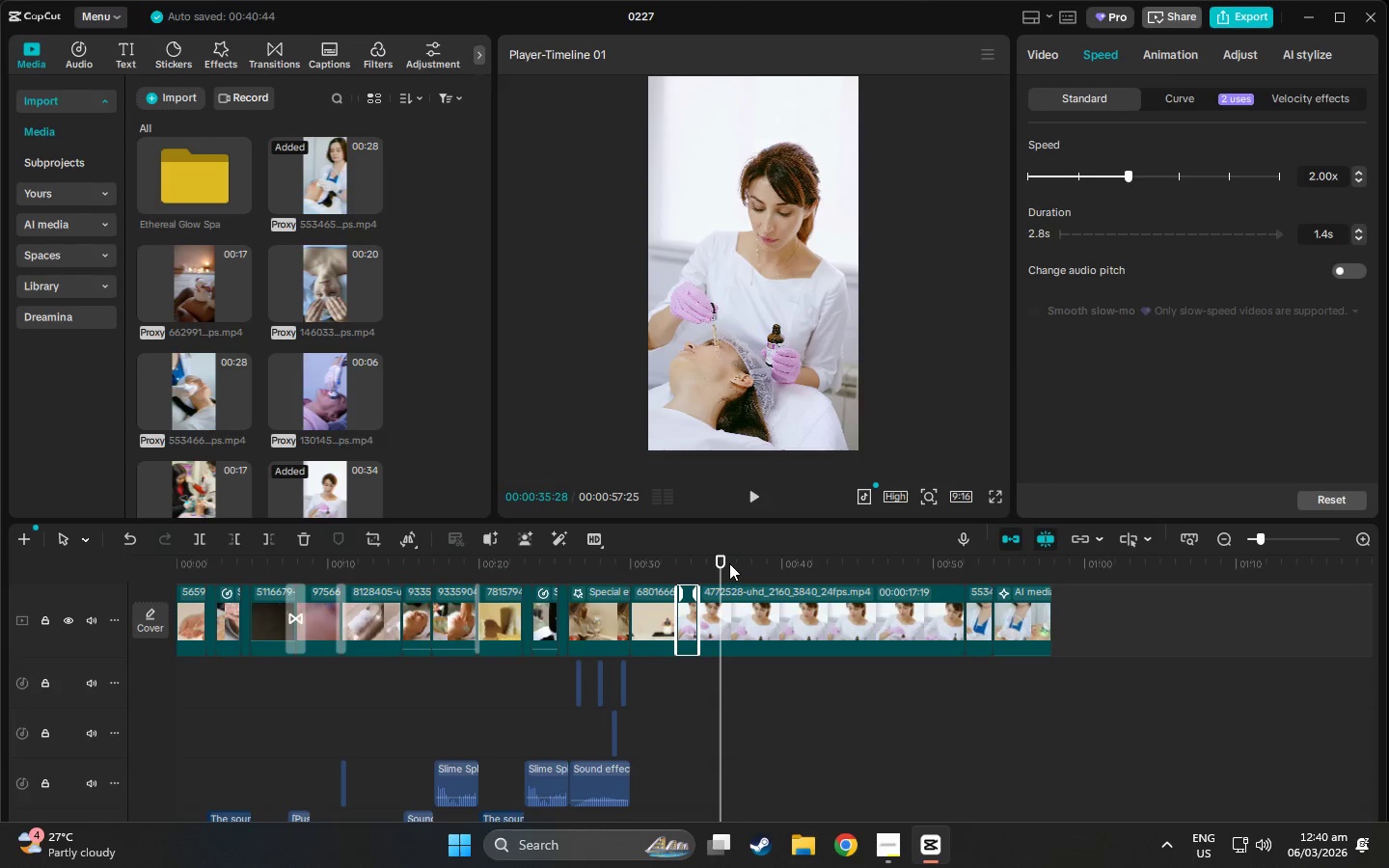 
left_click_drag(start_coordinate=[728, 563], to_coordinate=[677, 559])
 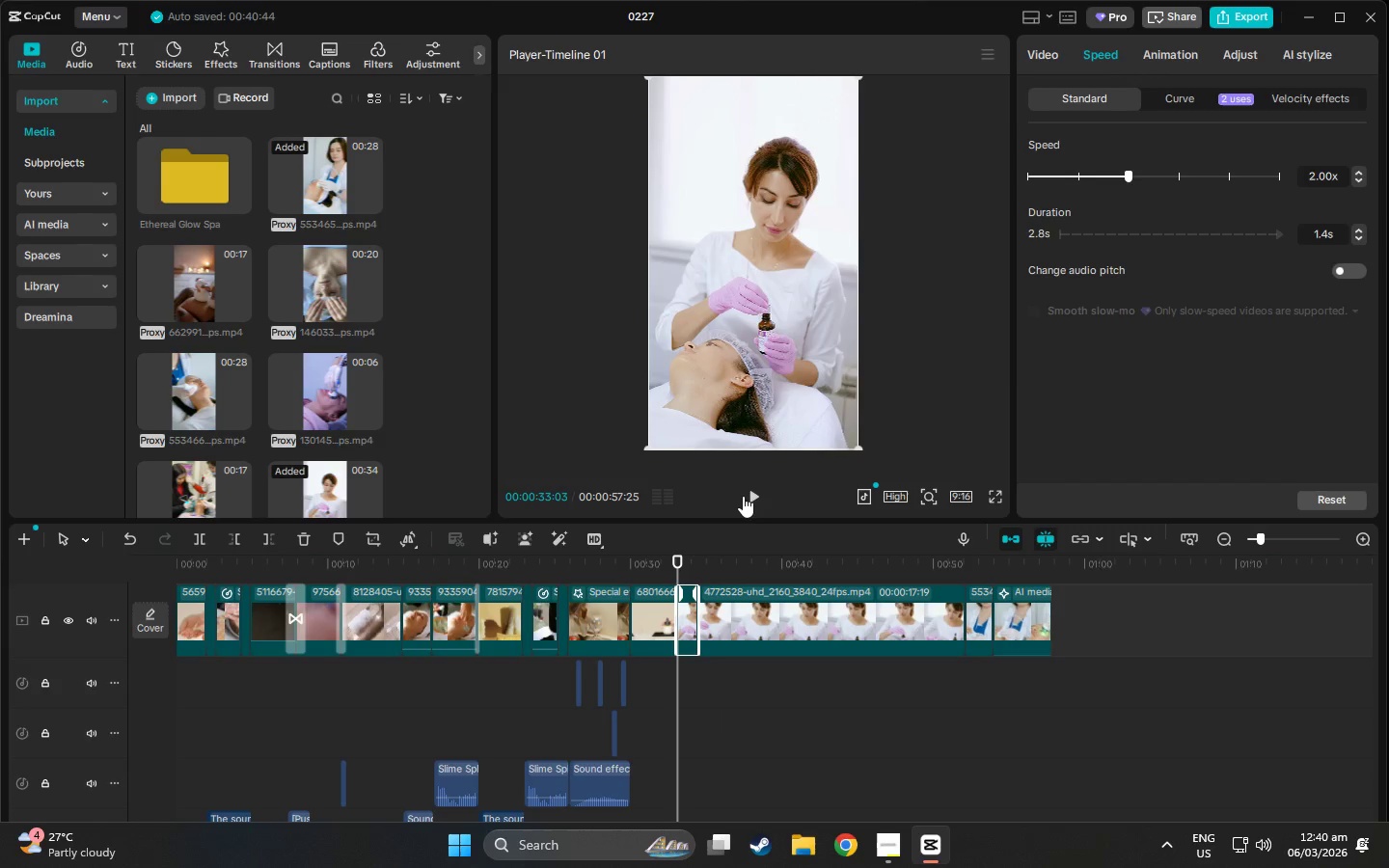 
left_click([743, 496])
 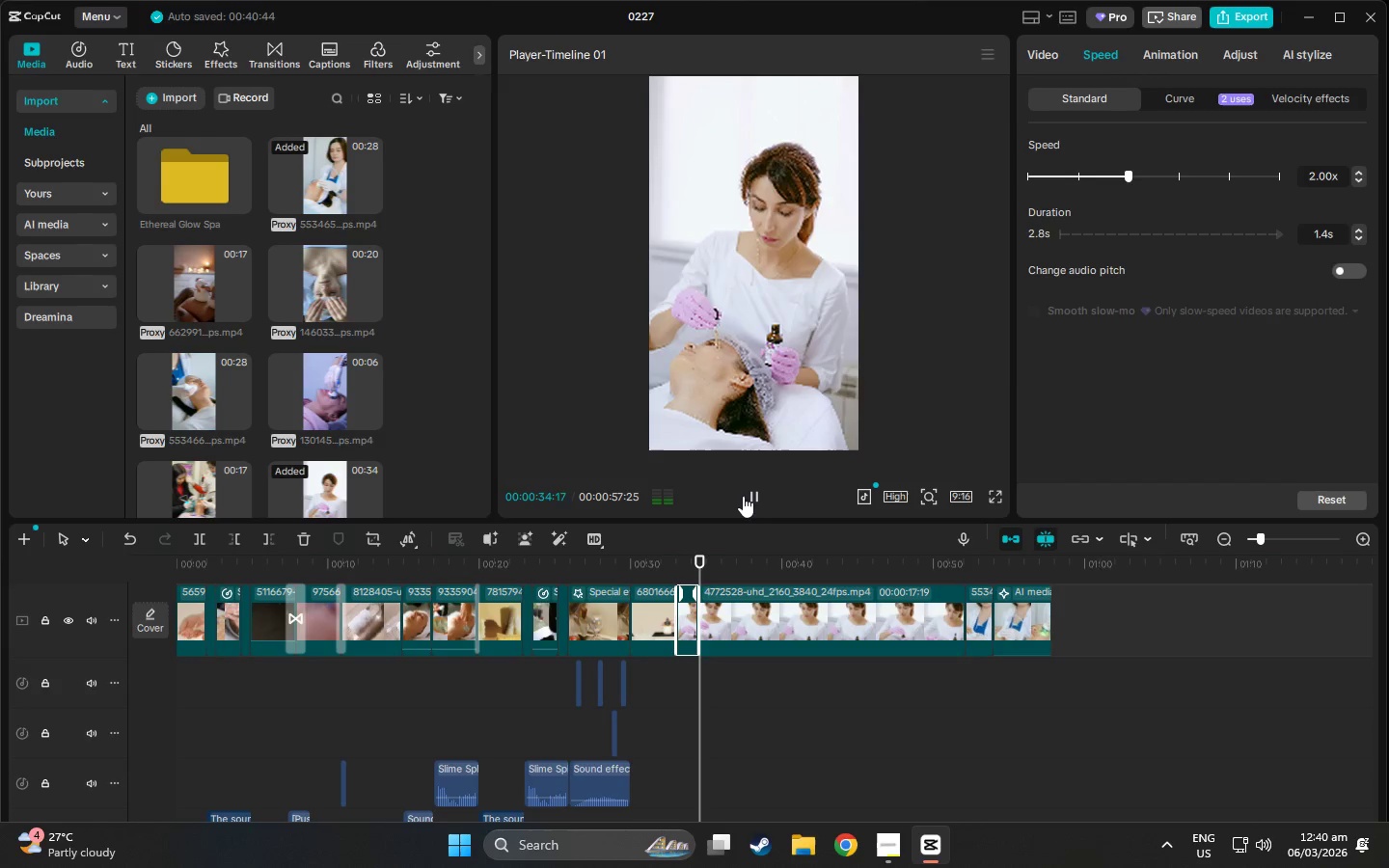 
left_click([743, 496])
 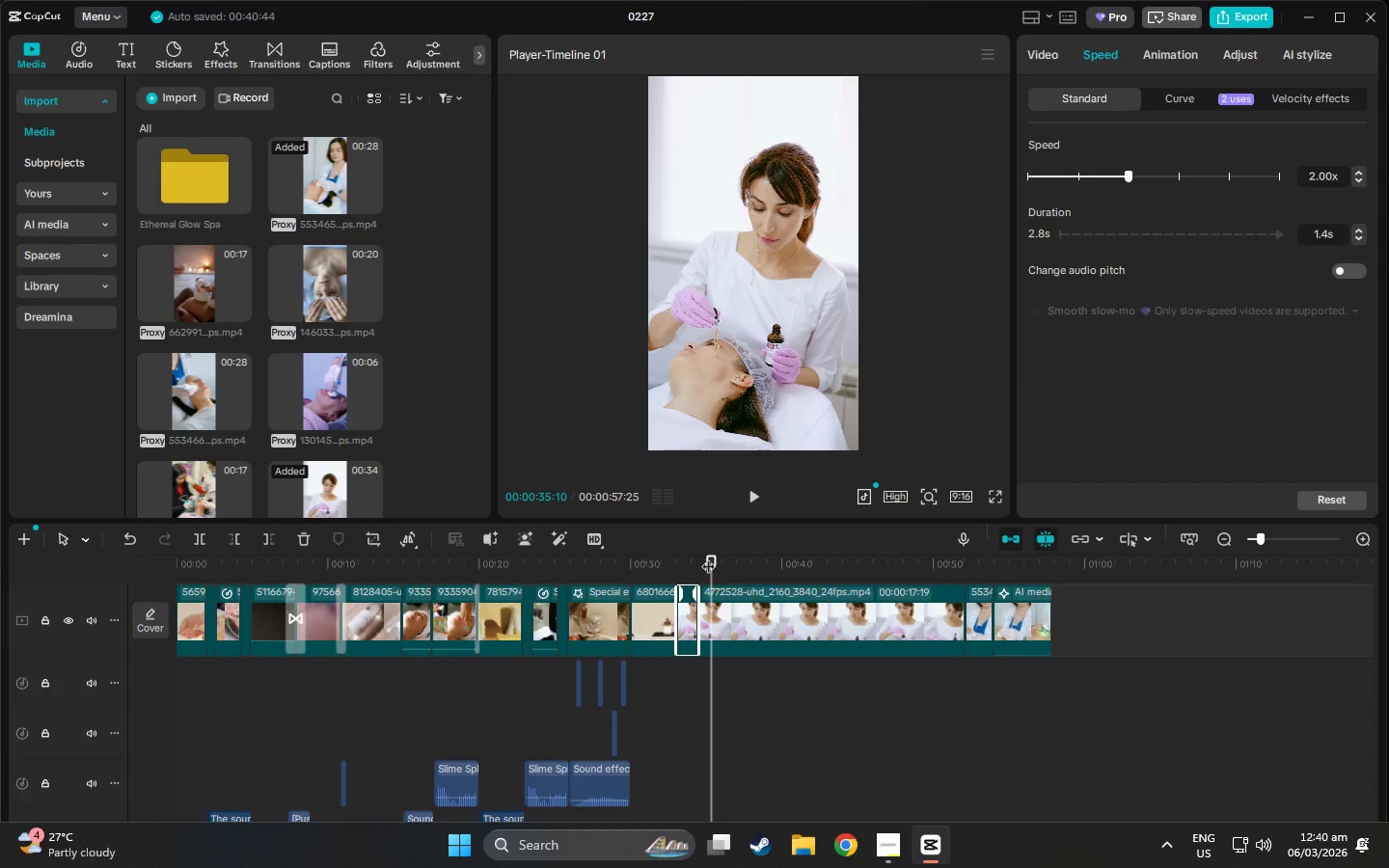 
left_click_drag(start_coordinate=[708, 550], to_coordinate=[691, 549])
 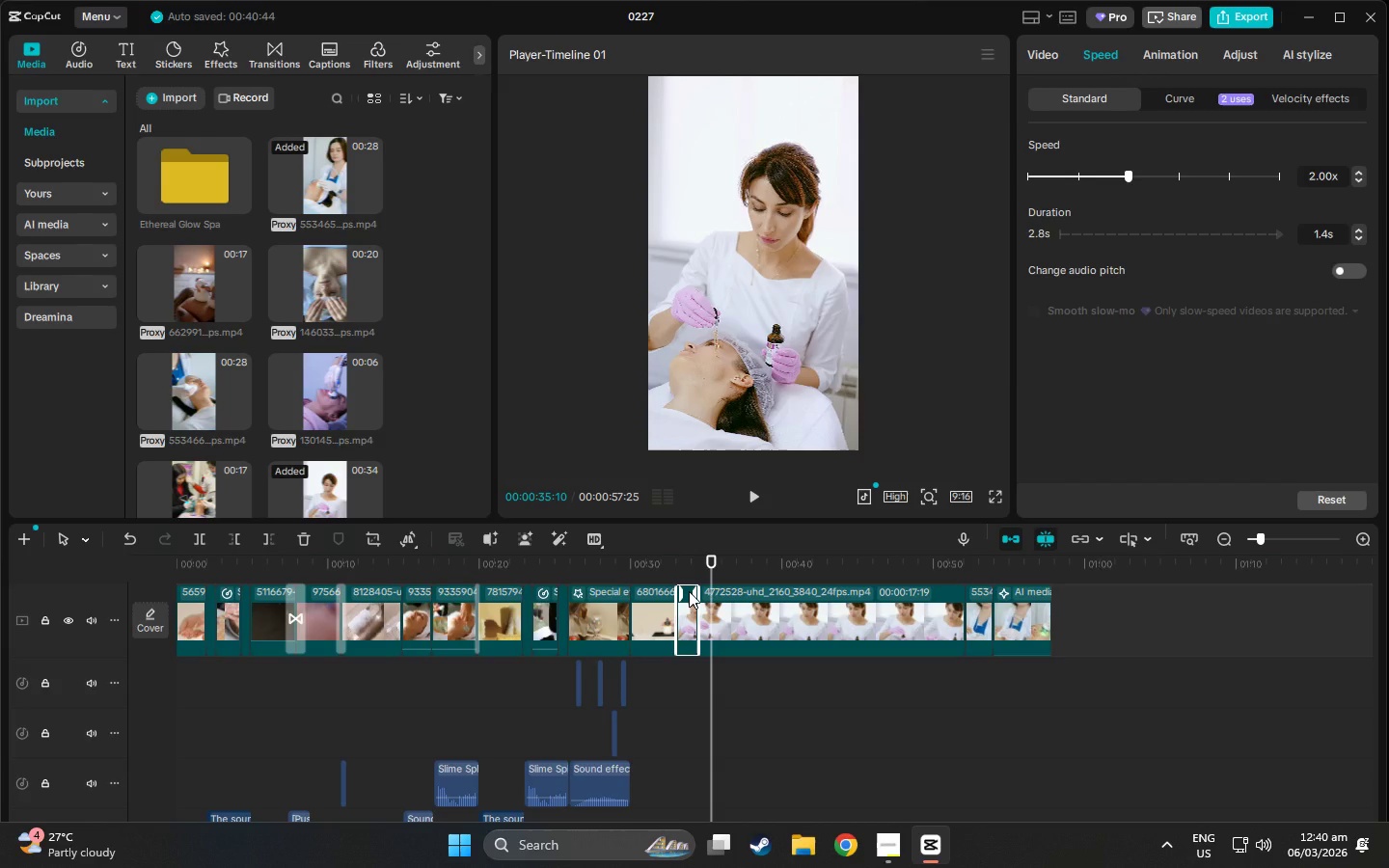 
left_click([689, 591])
 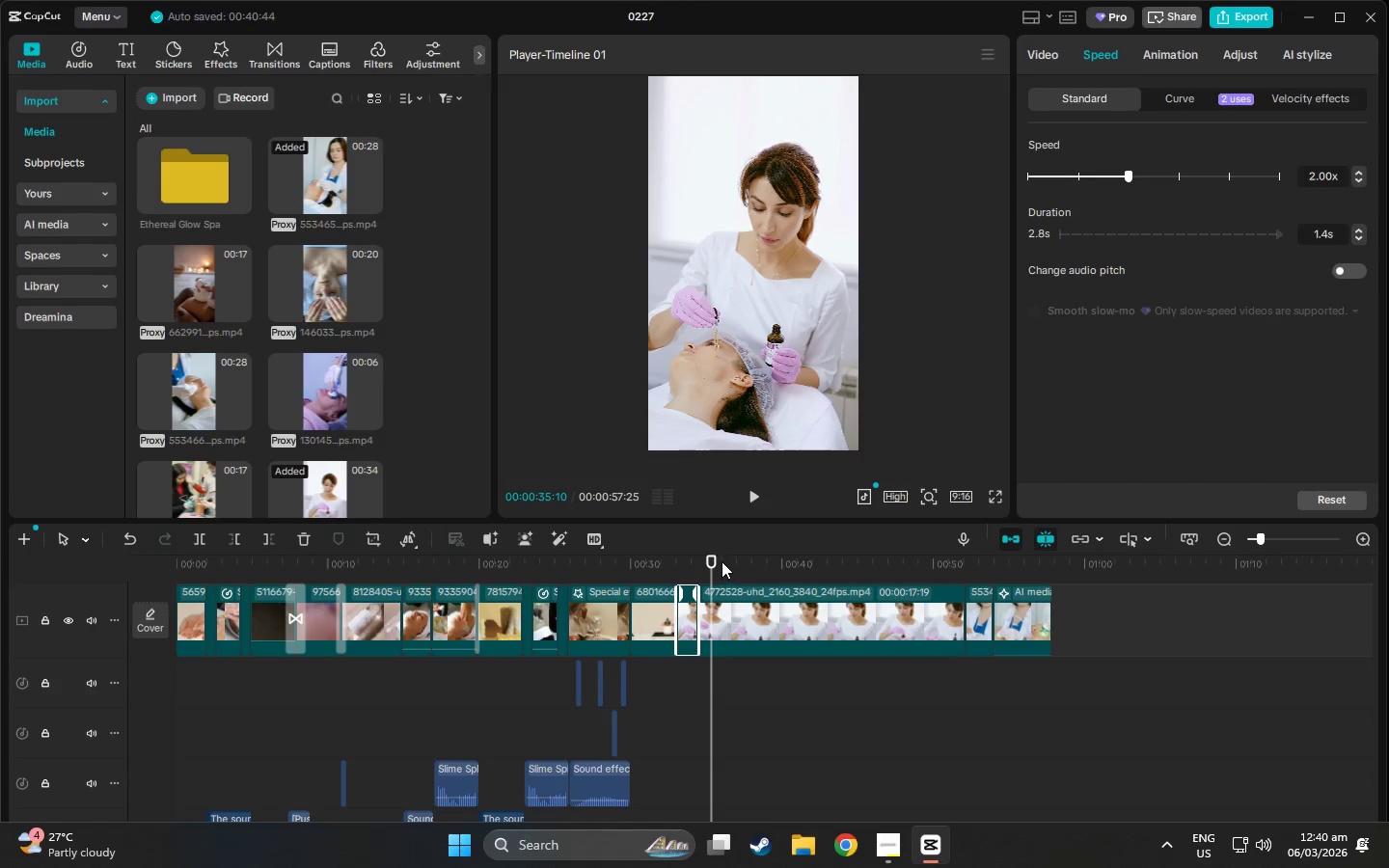 
left_click_drag(start_coordinate=[718, 561], to_coordinate=[675, 565])
 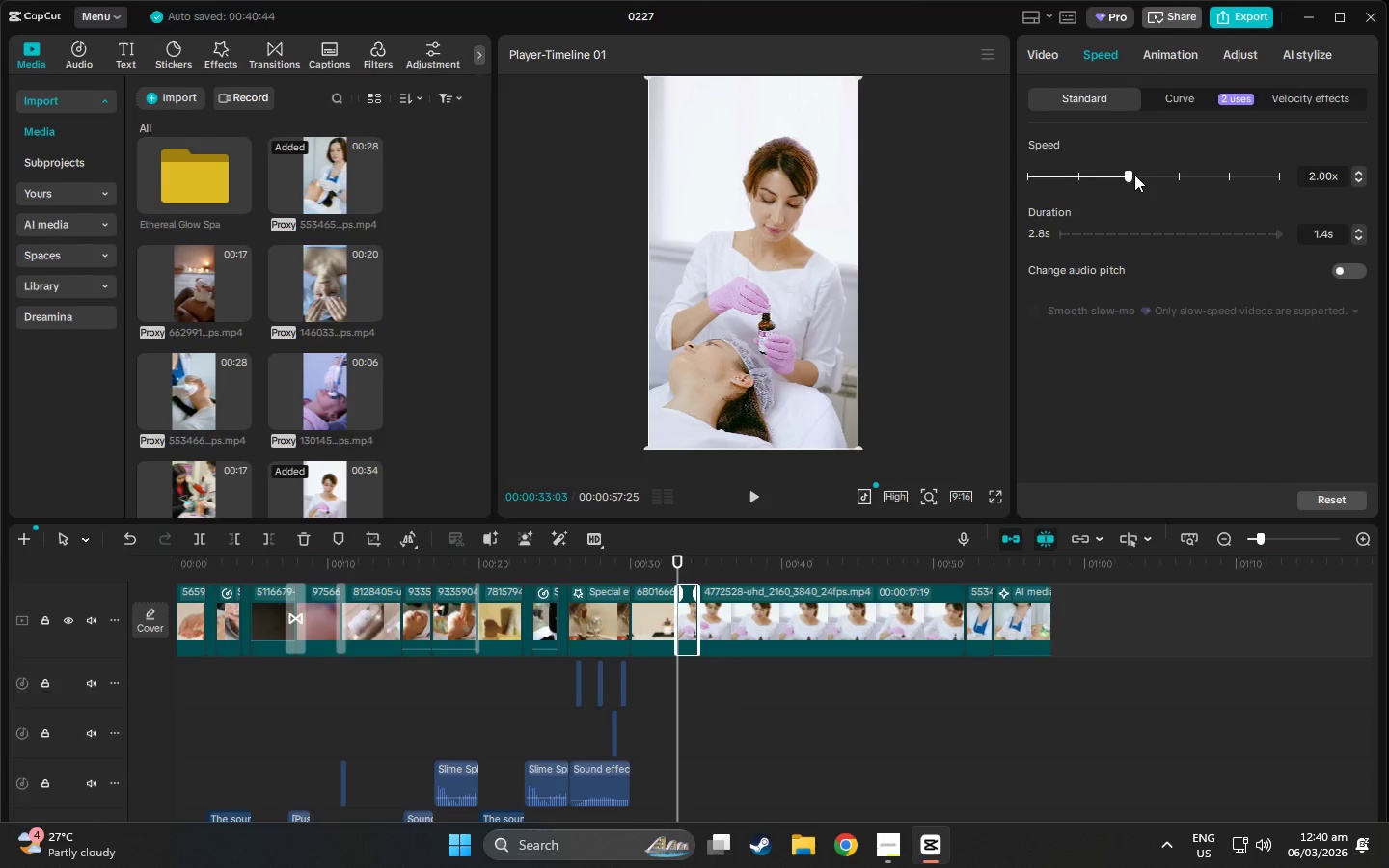 
left_click_drag(start_coordinate=[1134, 175], to_coordinate=[1144, 177])
 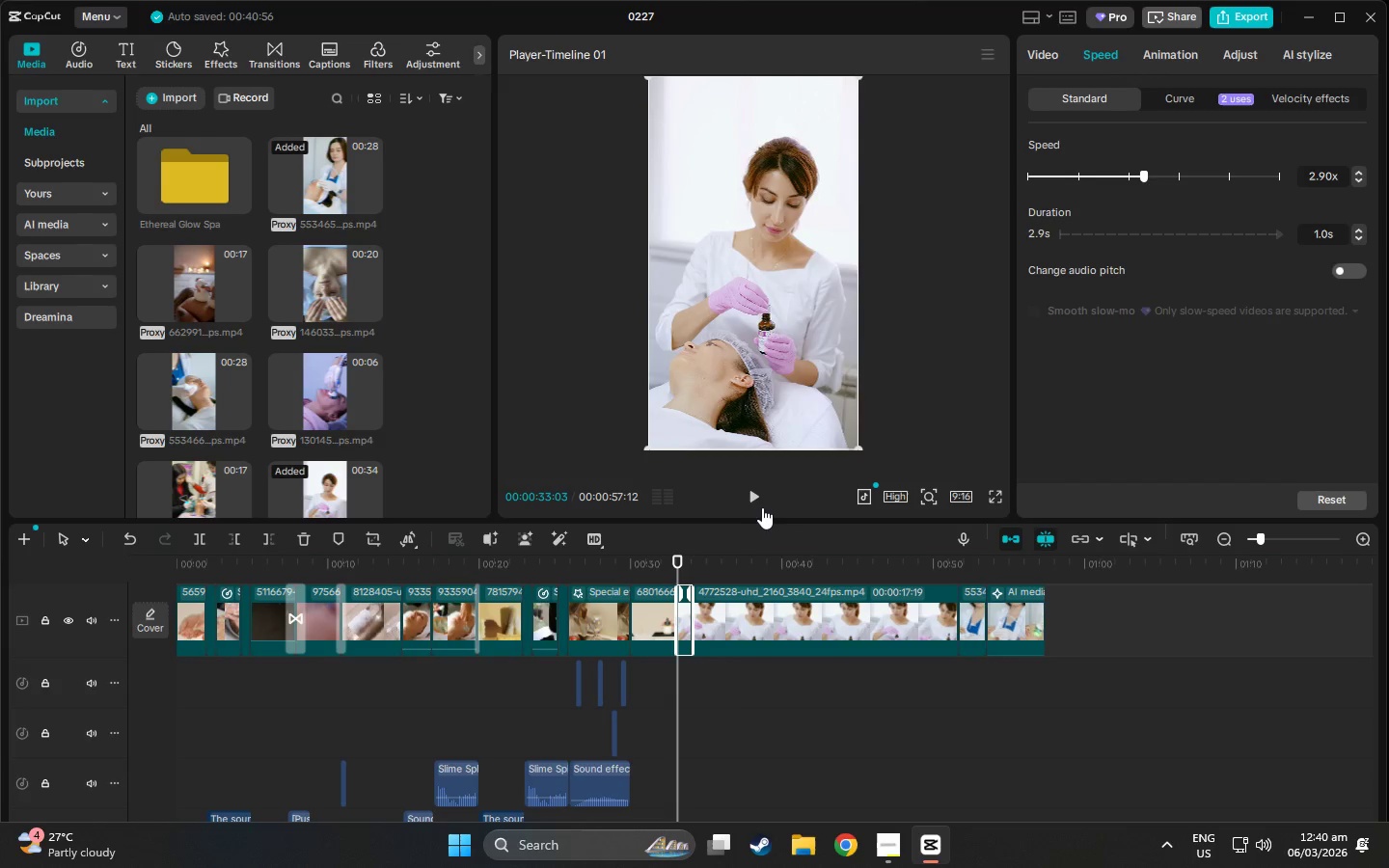 
left_click([755, 505])
 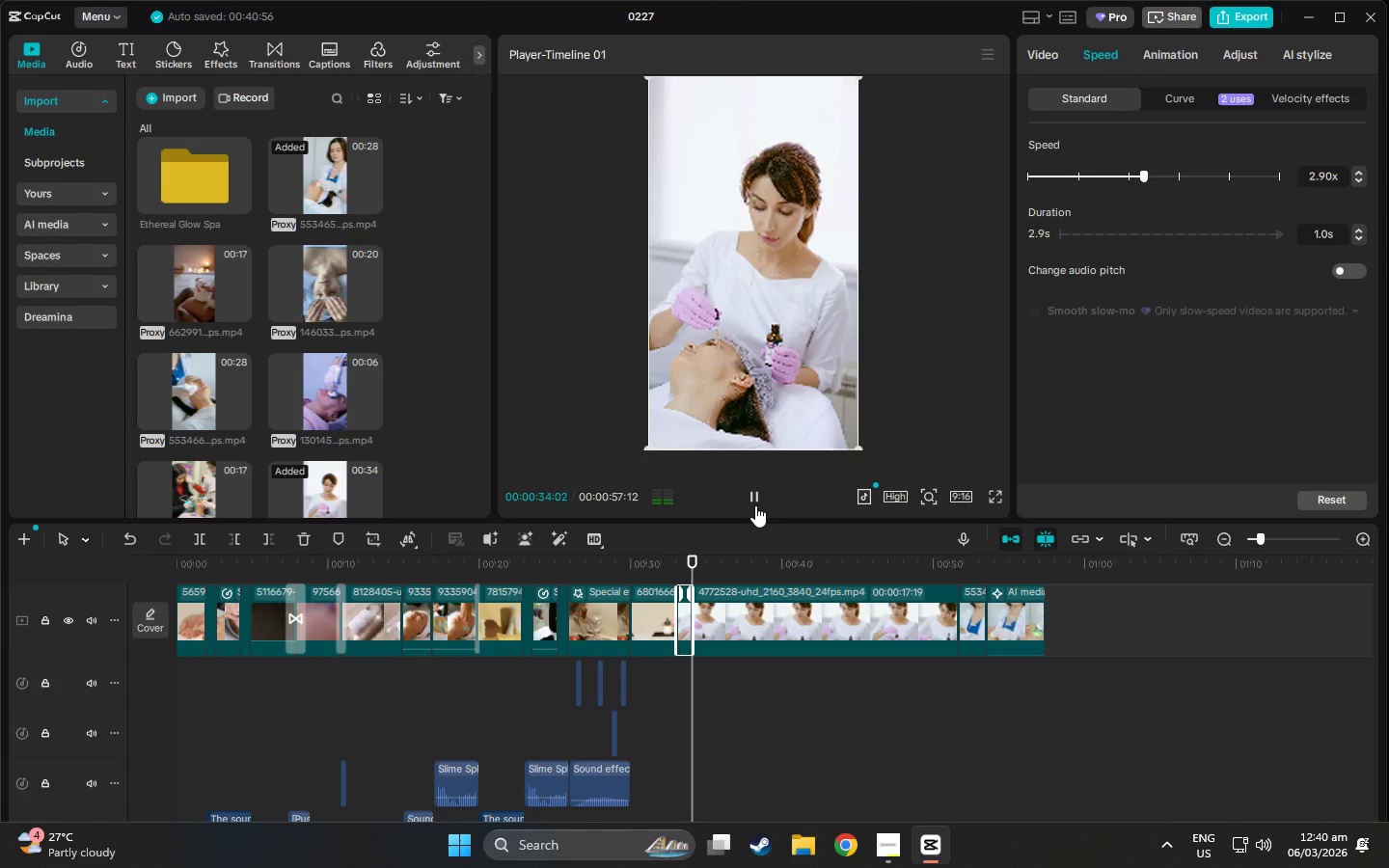 
left_click([755, 505])
 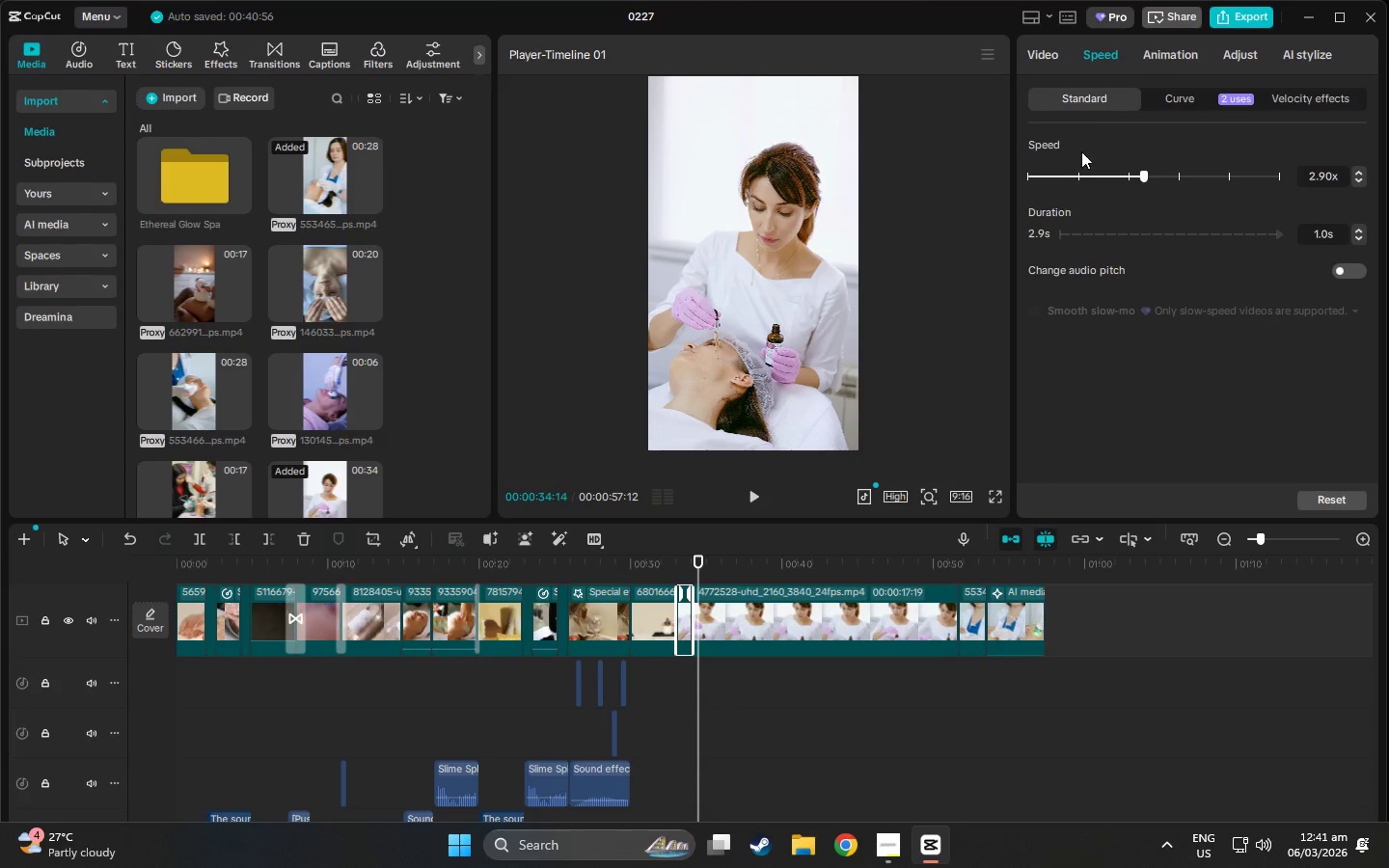 
left_click([802, 616])
 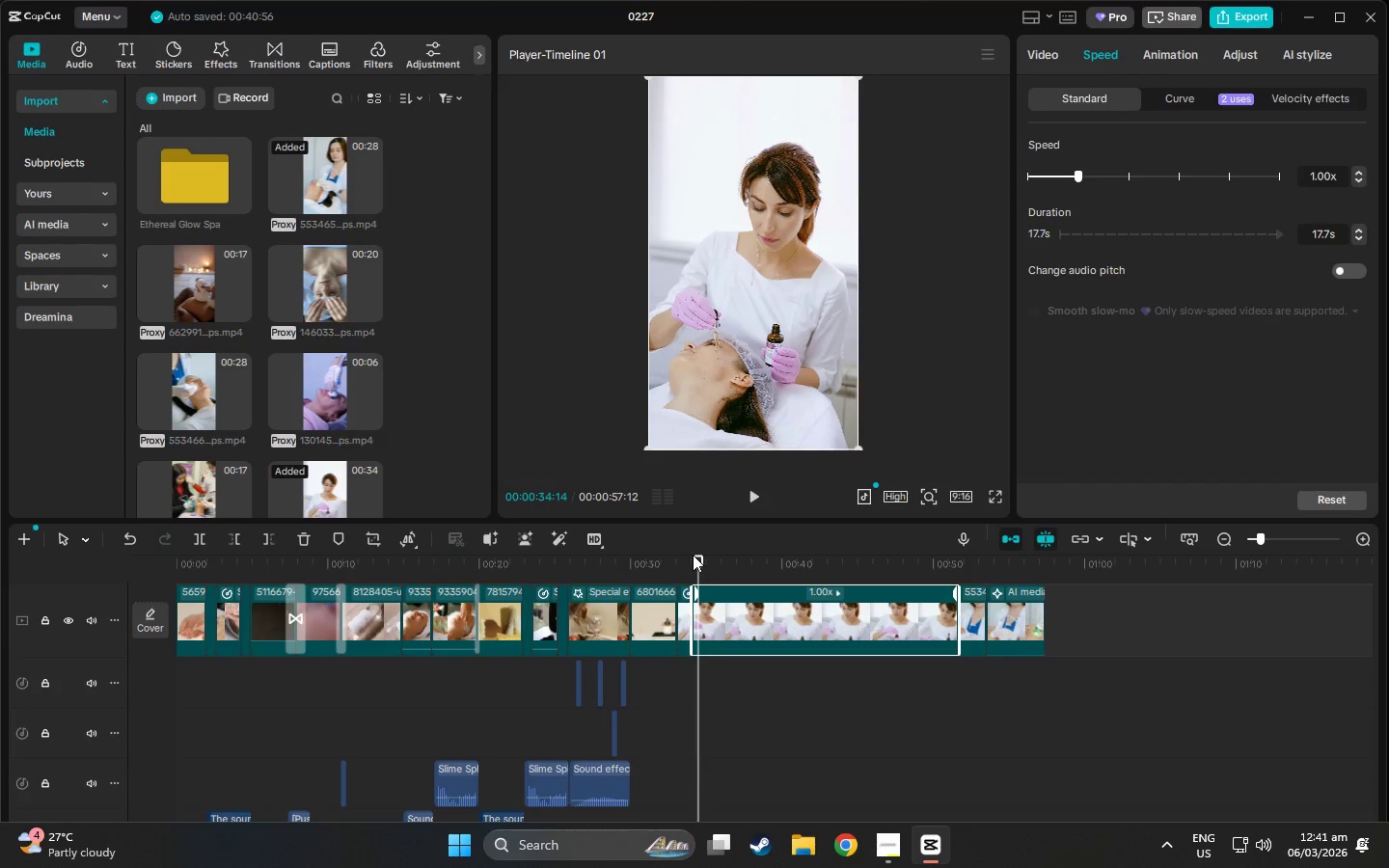 
left_click_drag(start_coordinate=[701, 558], to_coordinate=[810, 573])
 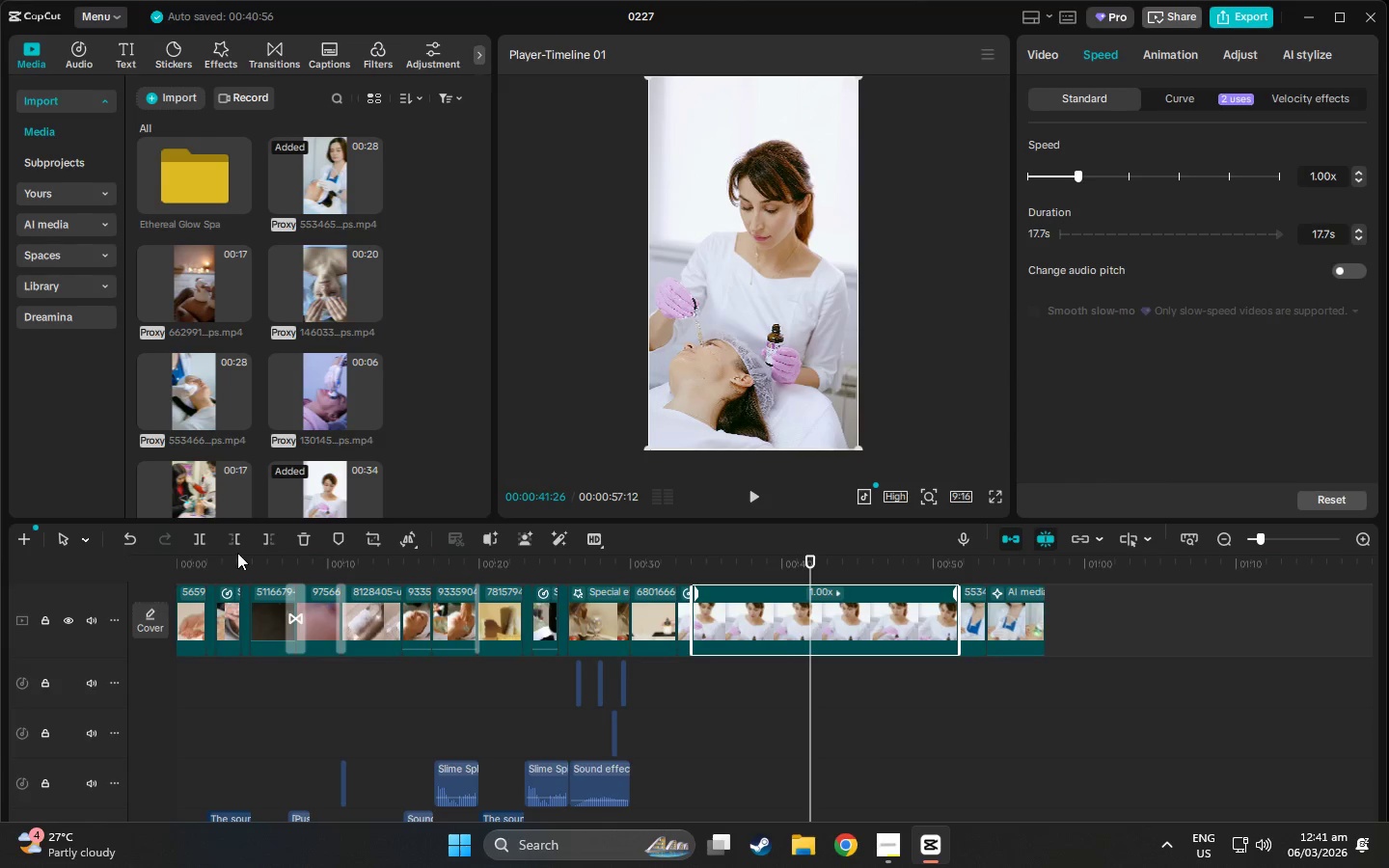 
left_click([201, 543])
 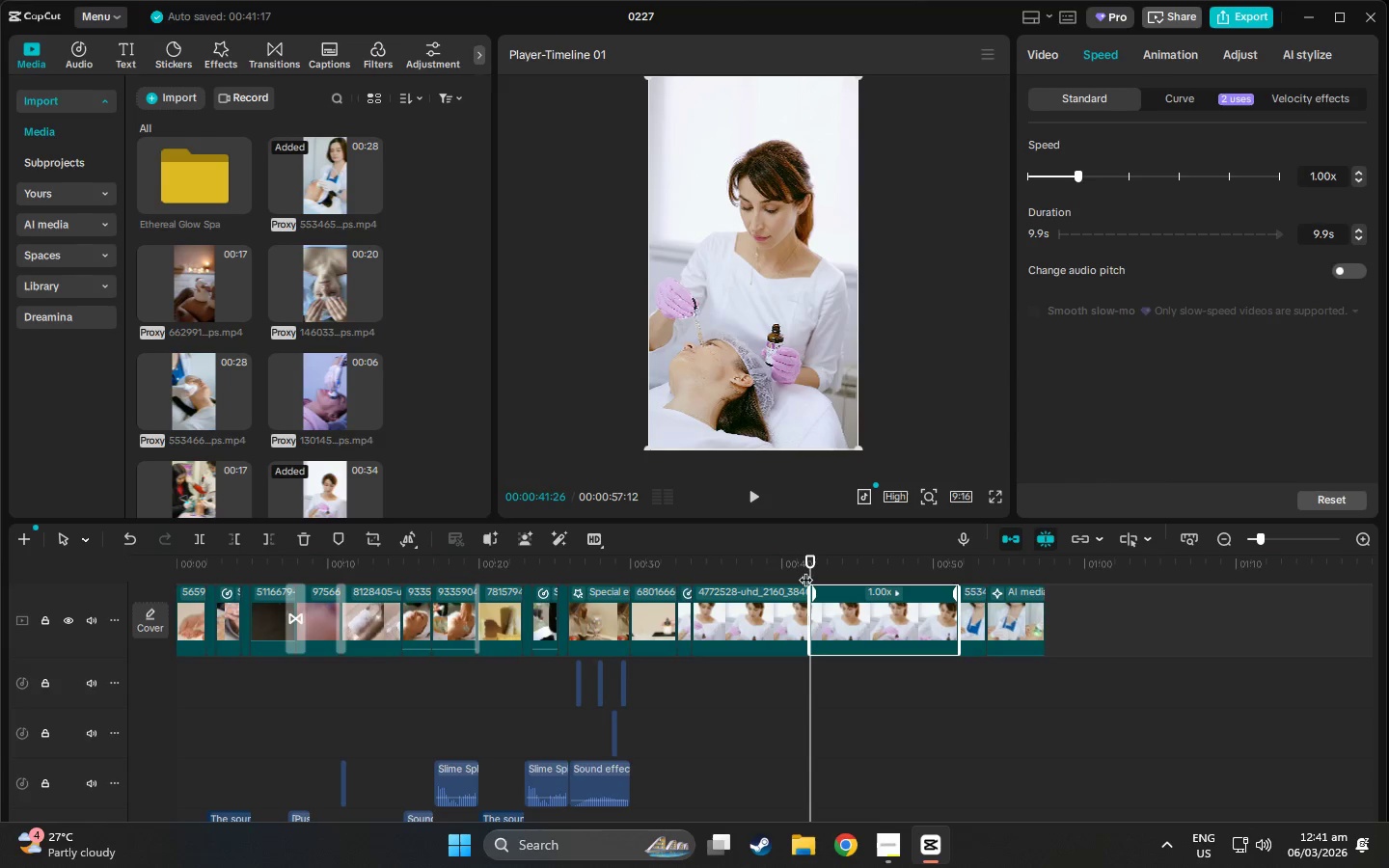 
left_click_drag(start_coordinate=[810, 557], to_coordinate=[744, 568])
 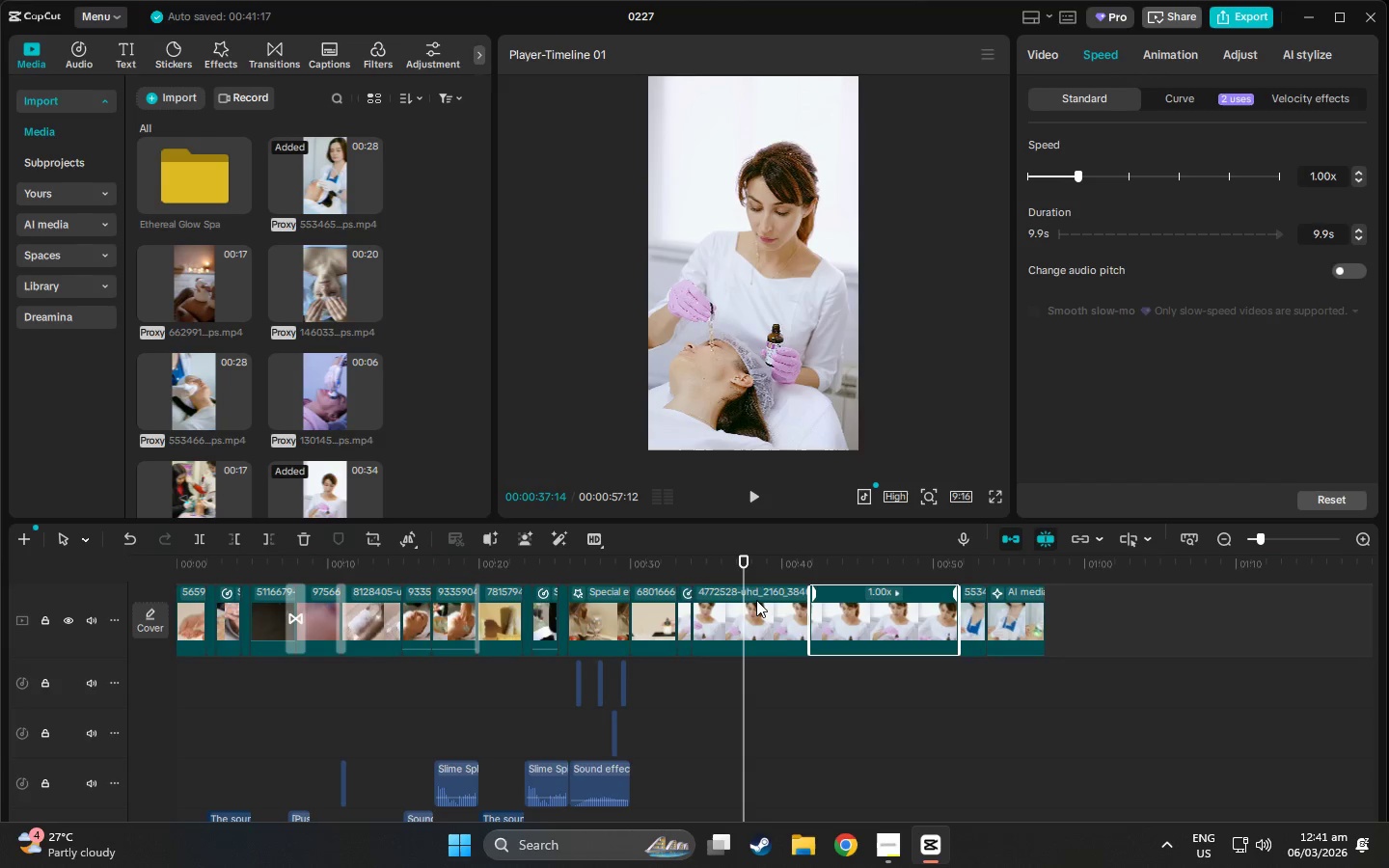 
left_click([756, 600])
 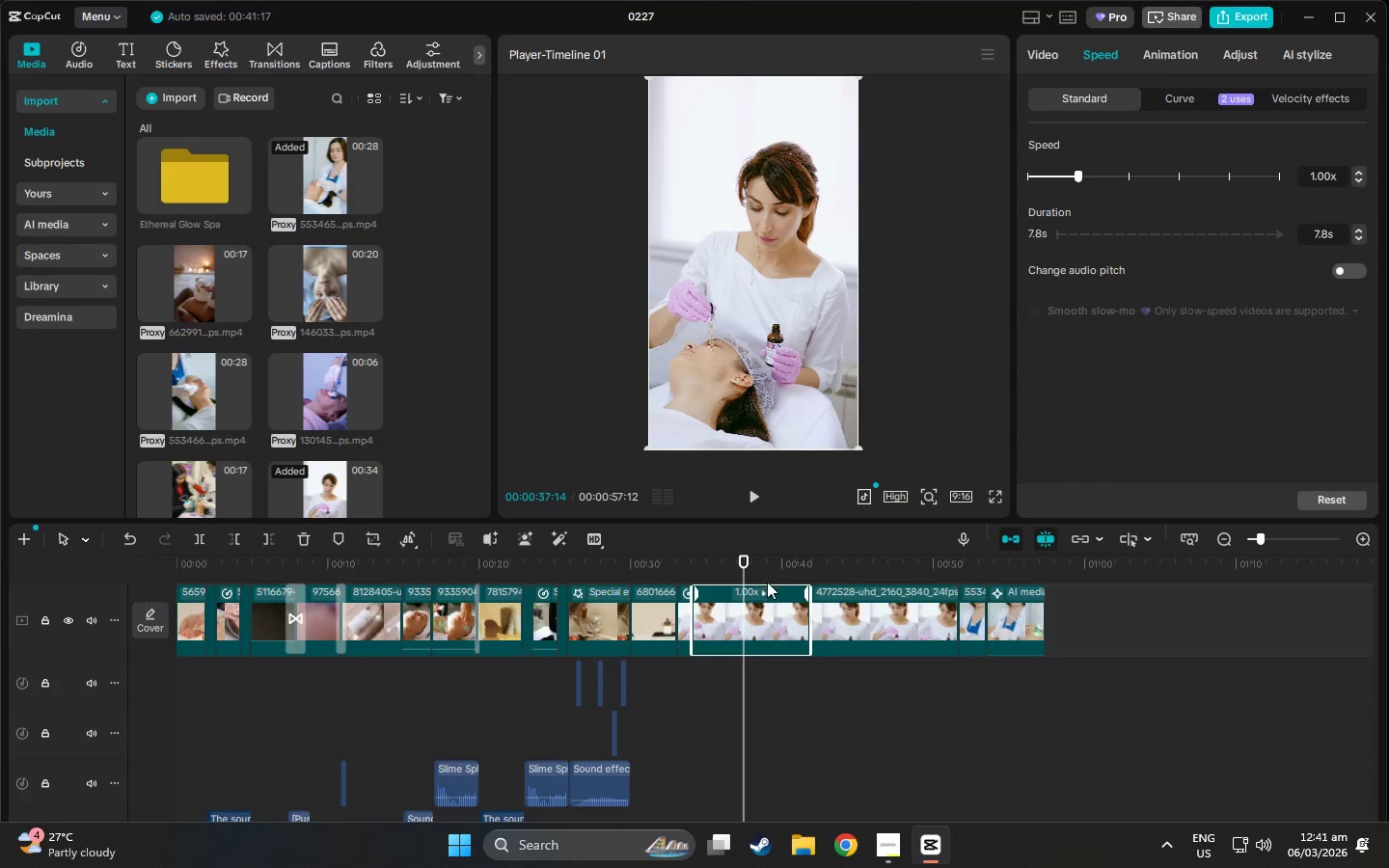 
left_click([756, 592])
 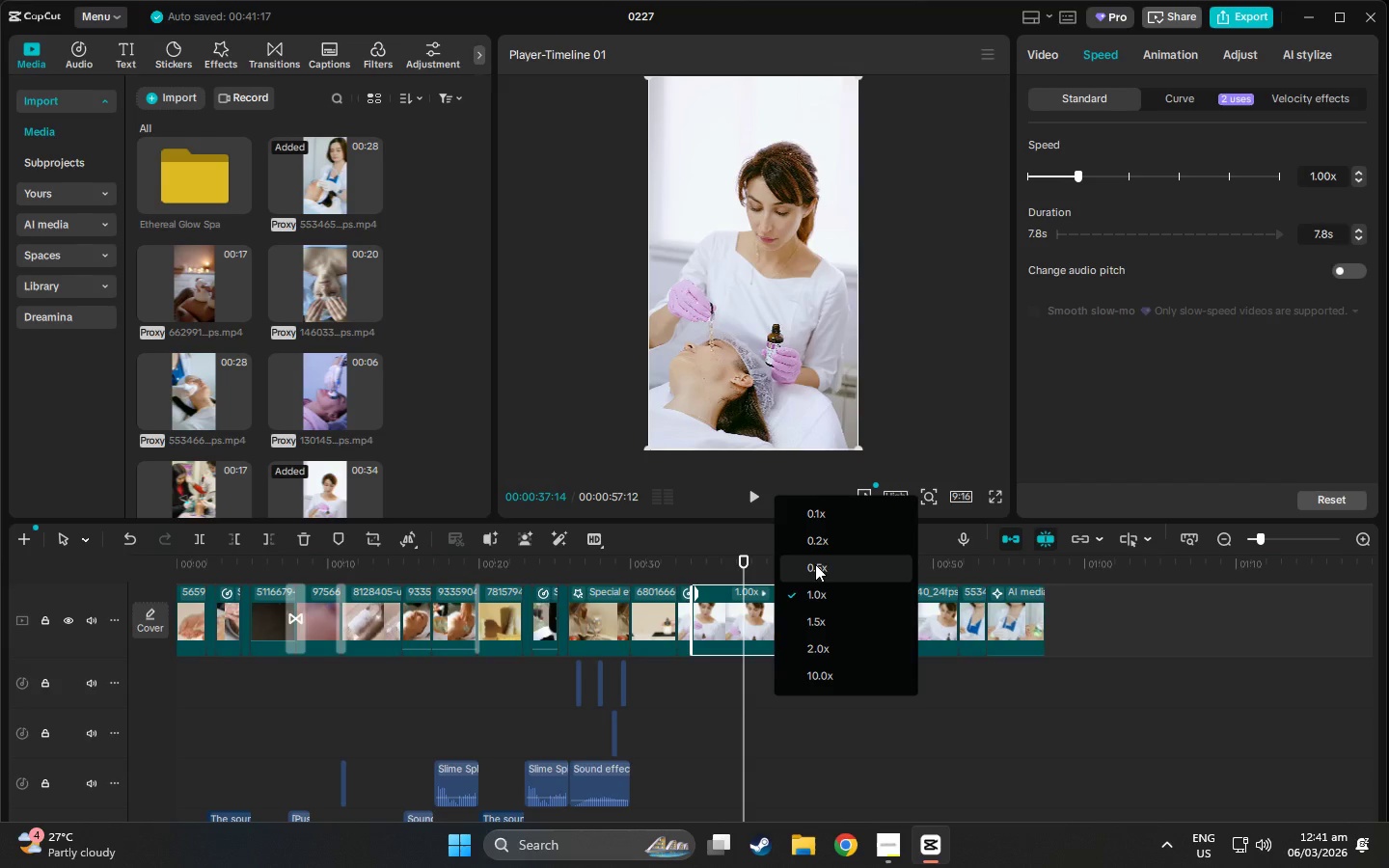 
left_click([815, 564])
 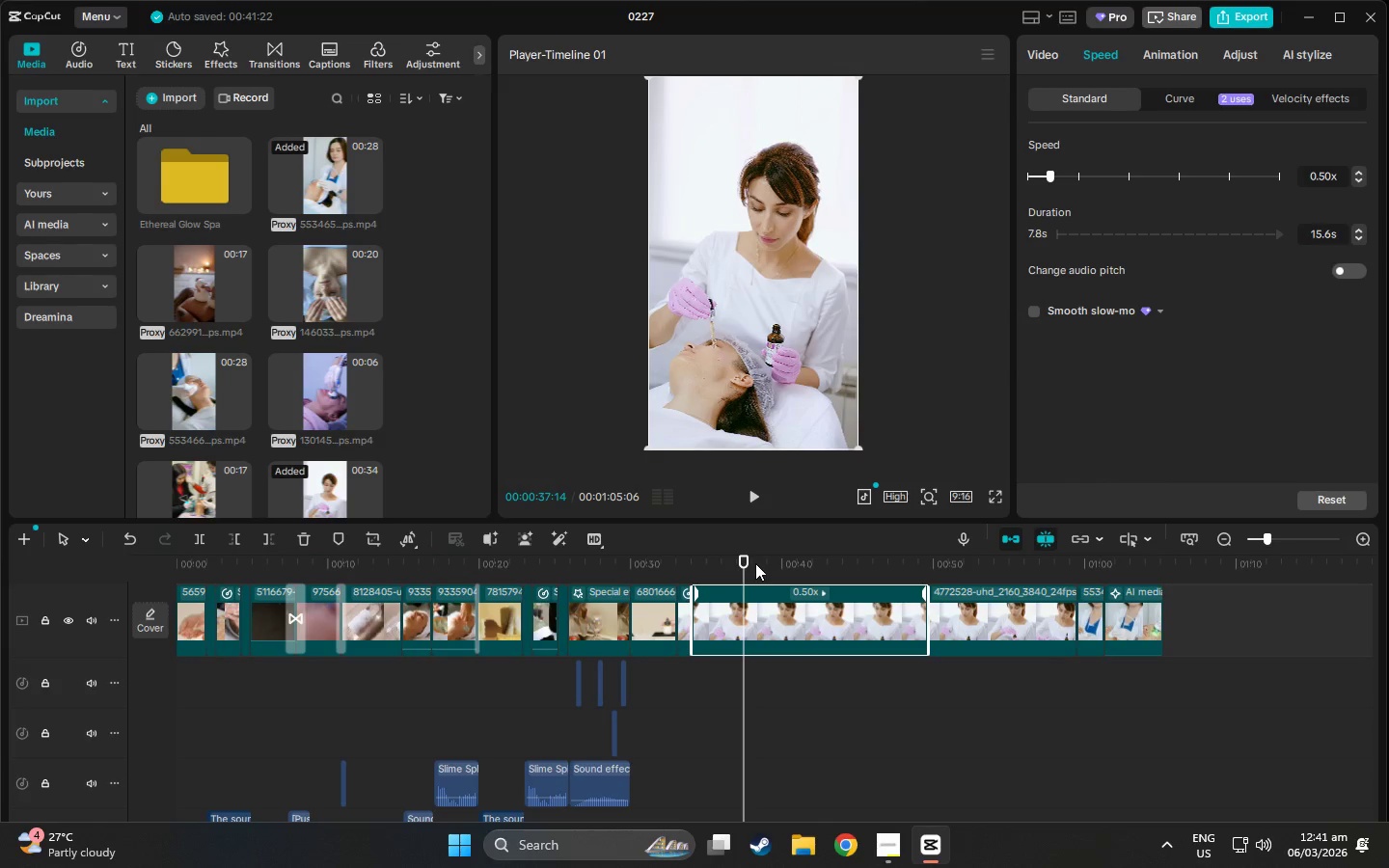 
left_click([766, 495])
 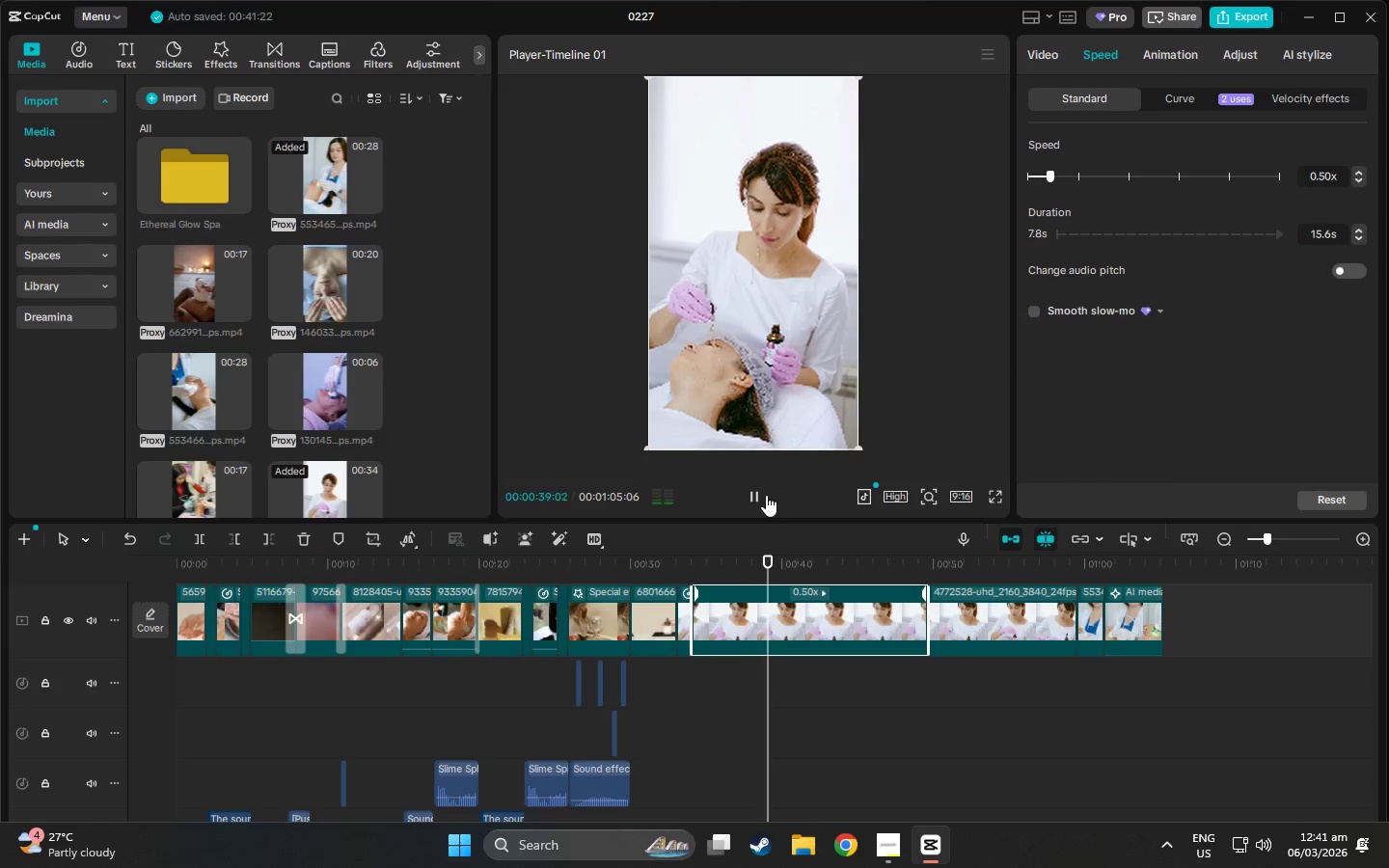 
left_click([761, 495])
 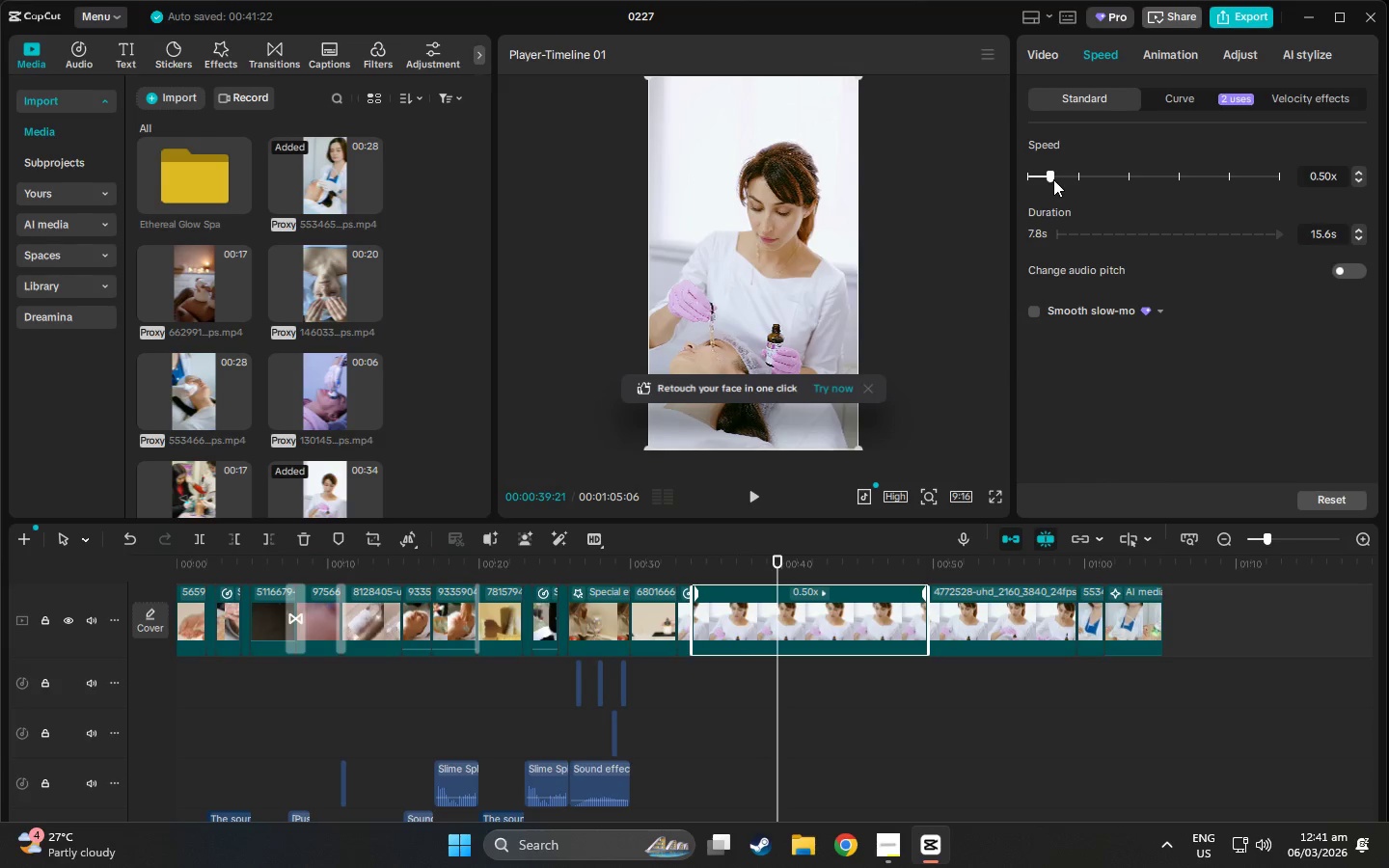 
wait(10.55)
 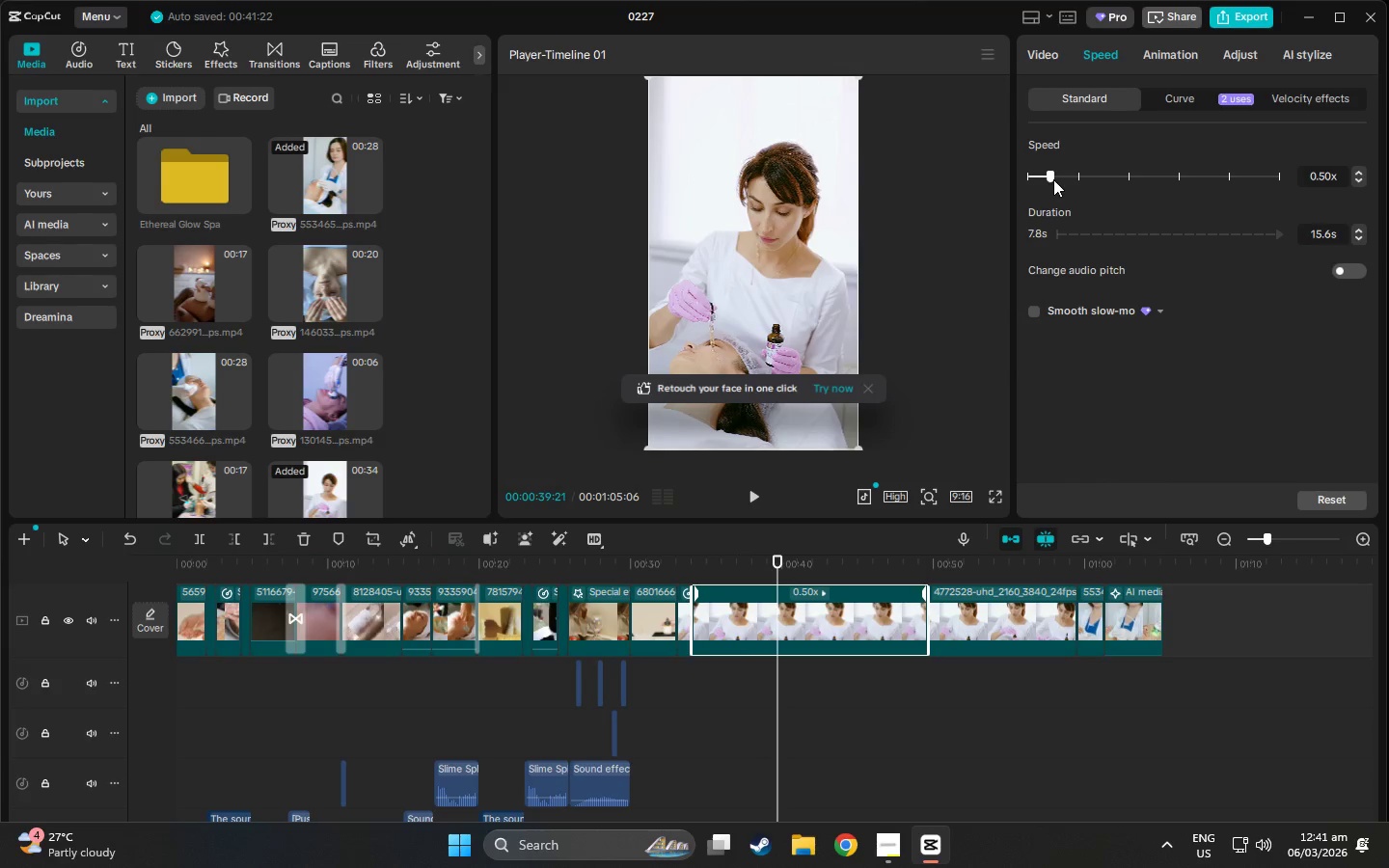 
left_click_drag(start_coordinate=[771, 562], to_coordinate=[947, 593])
 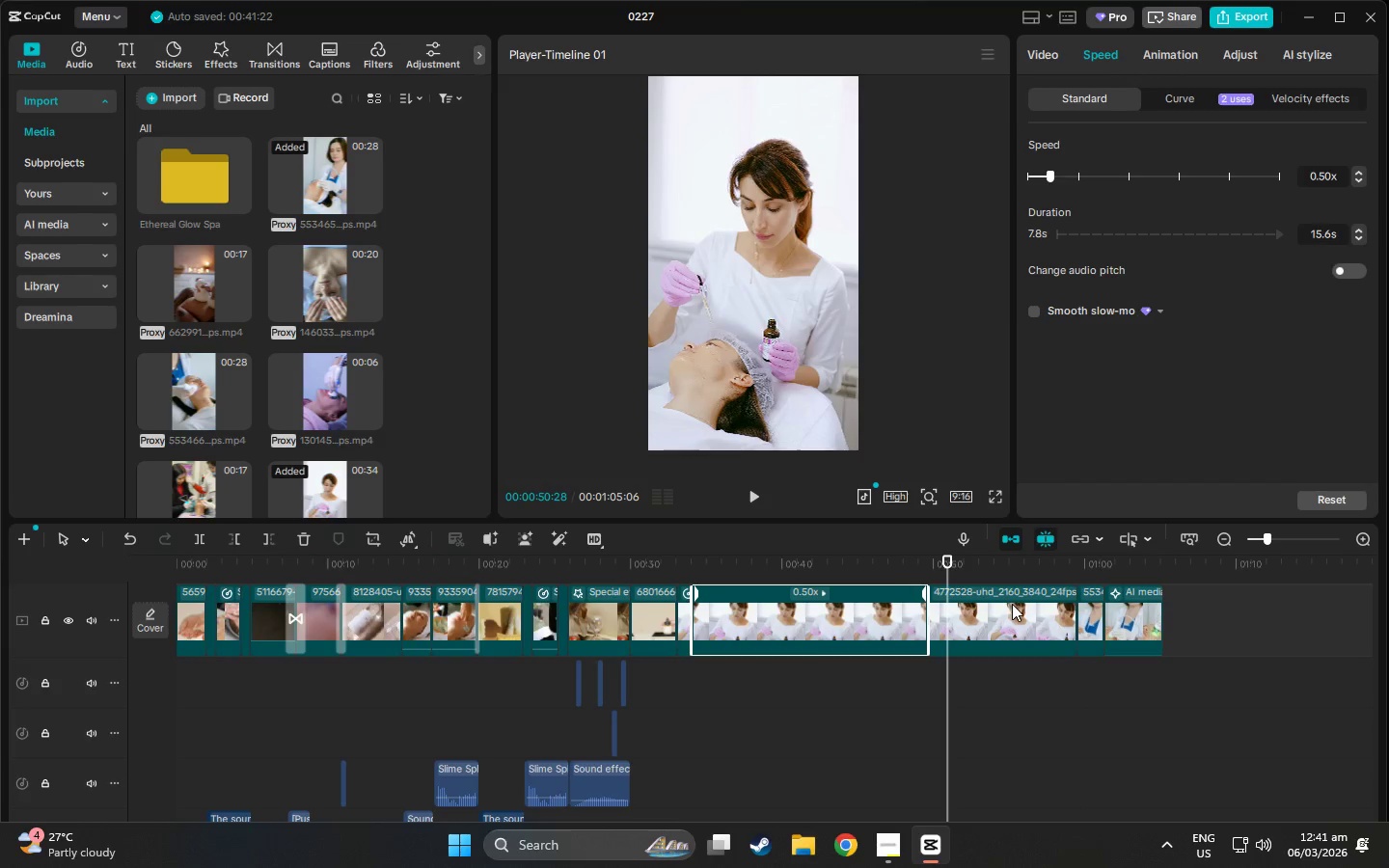 
left_click([1012, 604])
 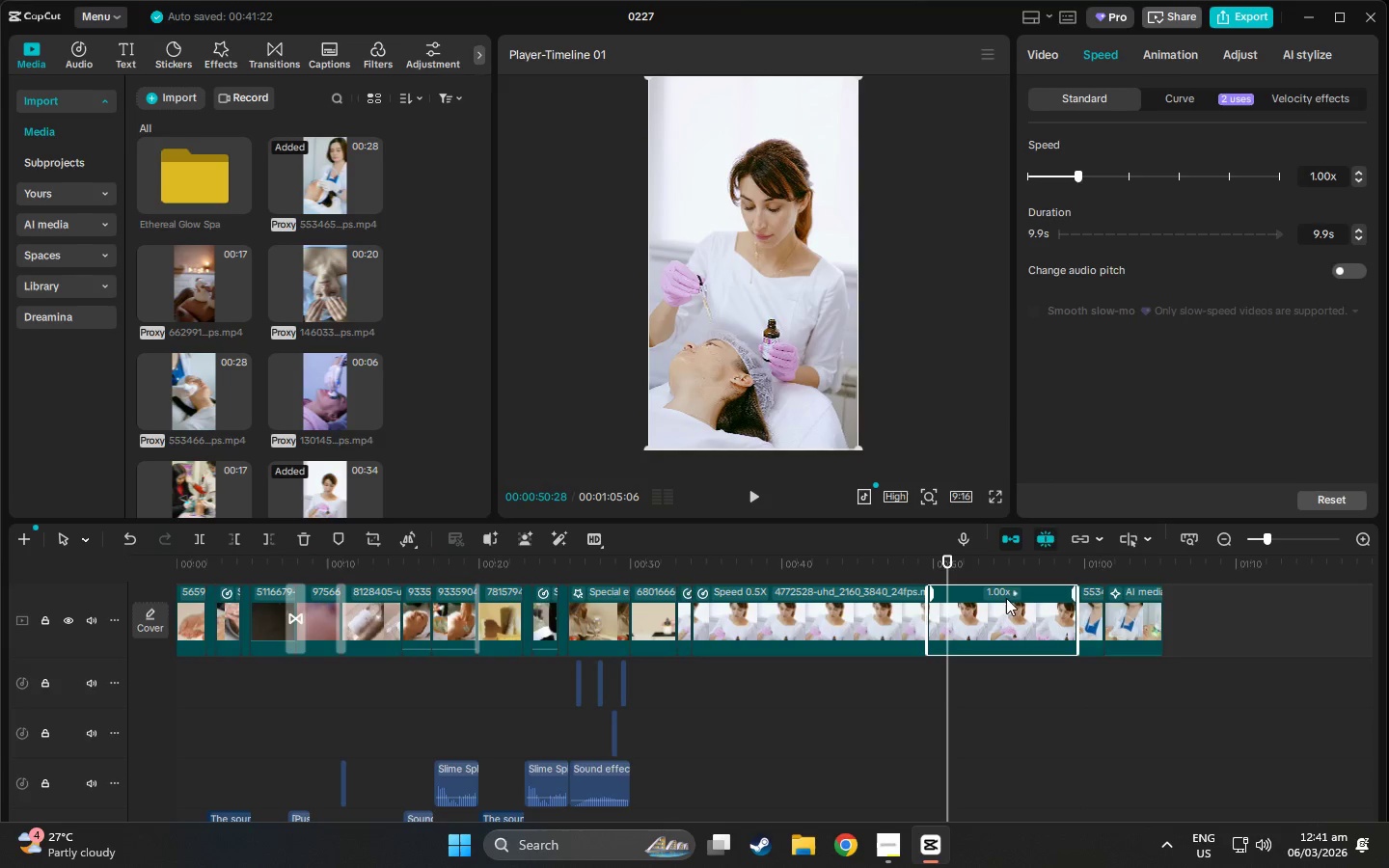 
left_click([1006, 590])
 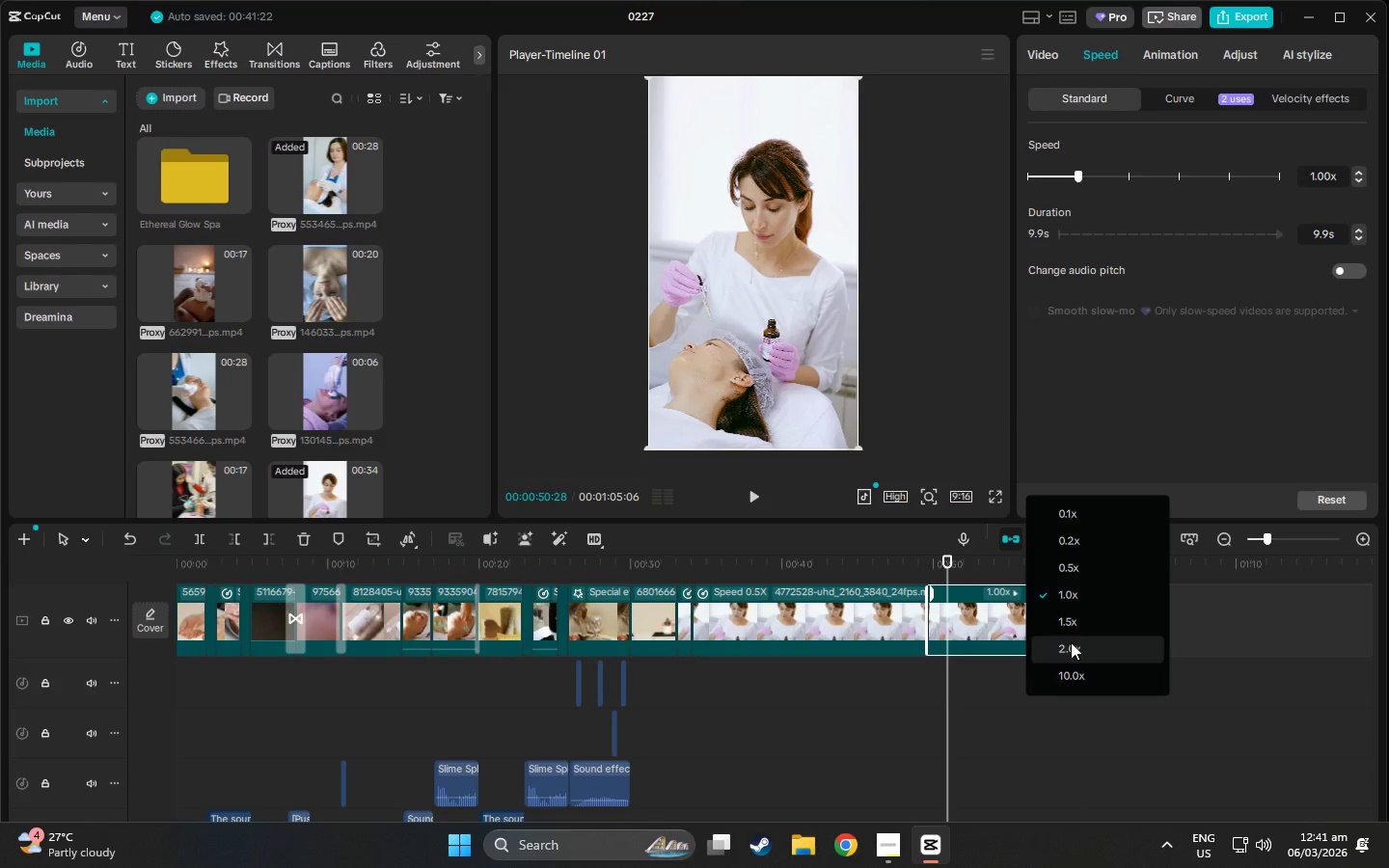 
left_click([1071, 642])
 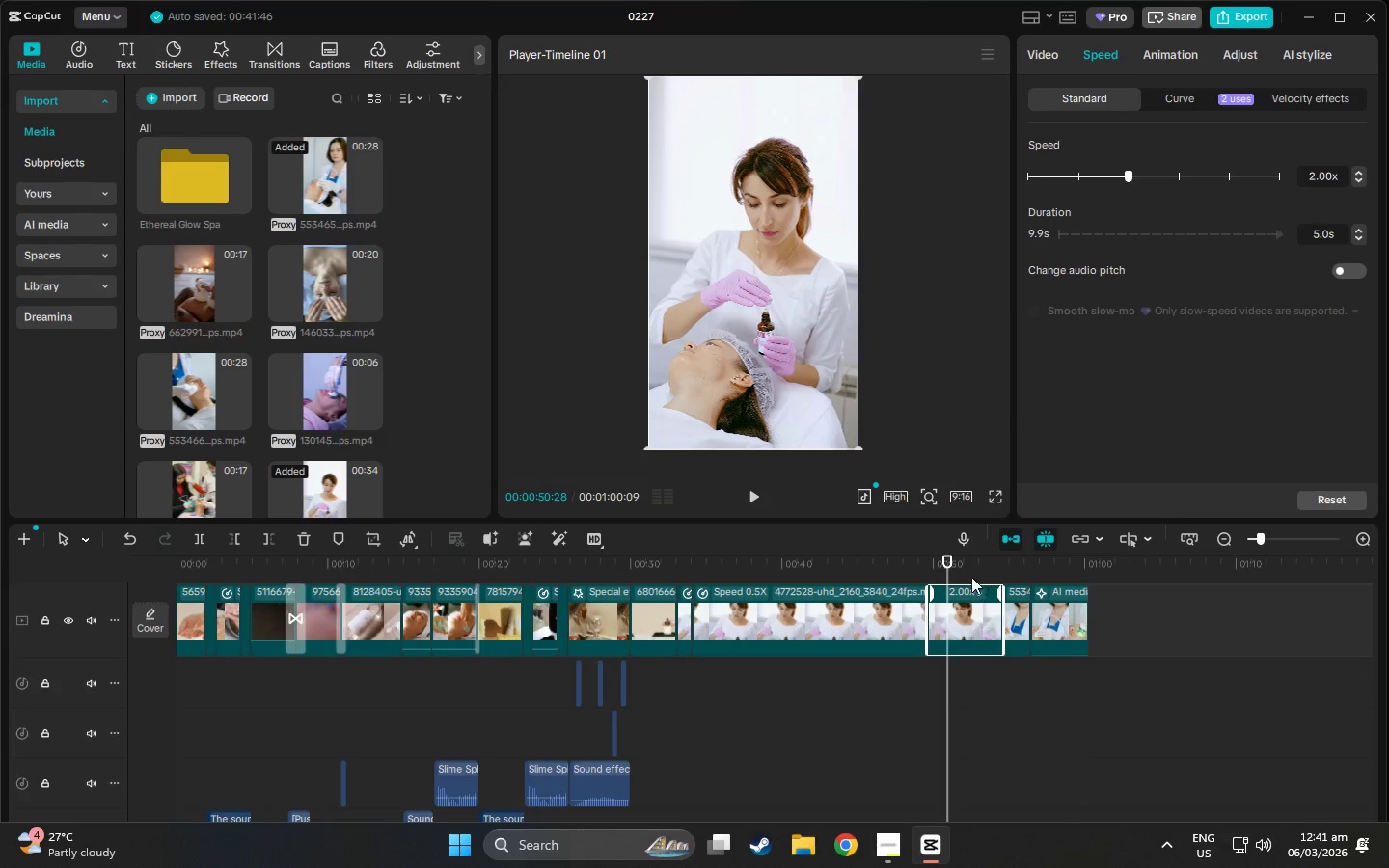 
left_click([968, 588])
 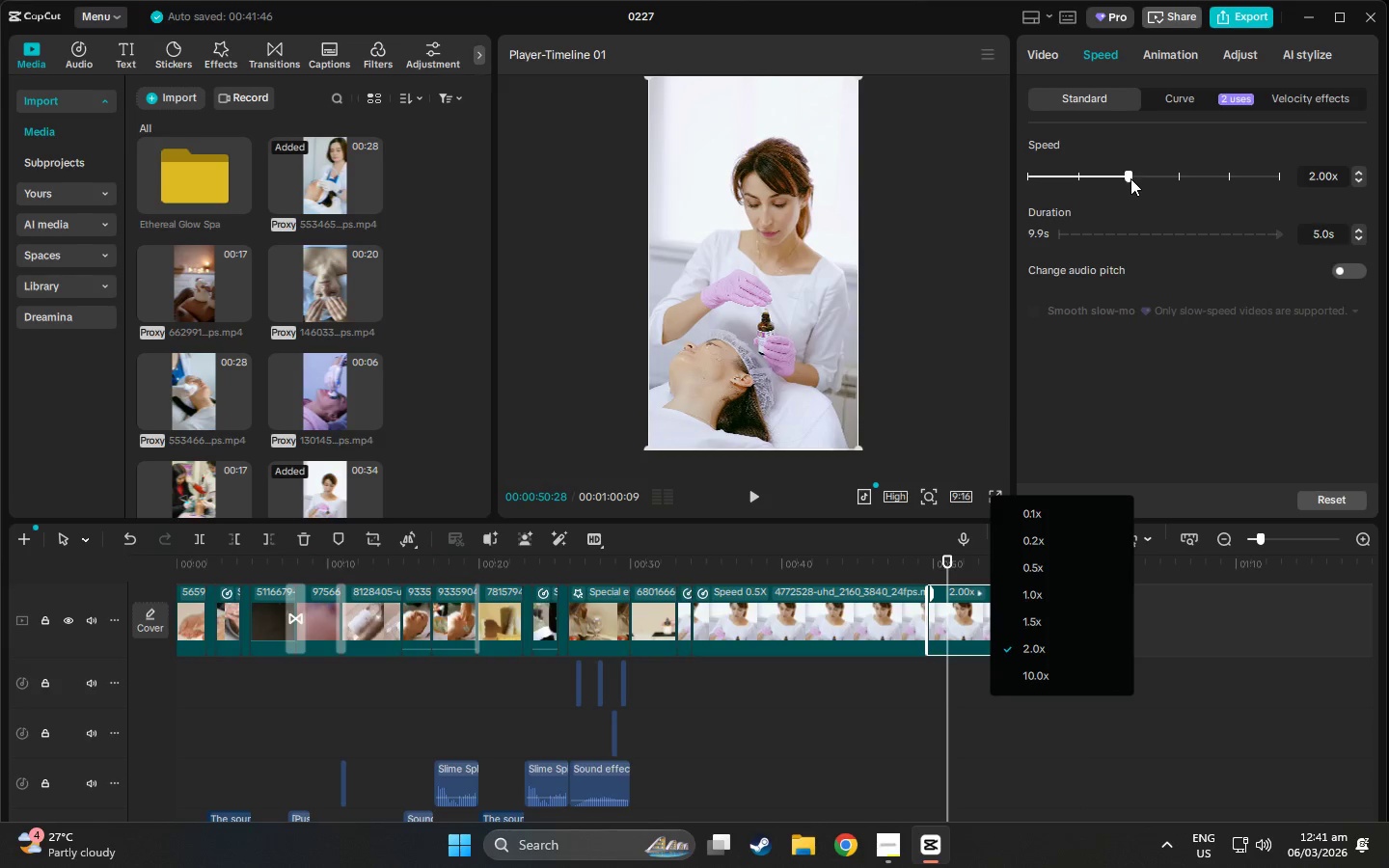 
left_click_drag(start_coordinate=[1136, 181], to_coordinate=[1153, 185])
 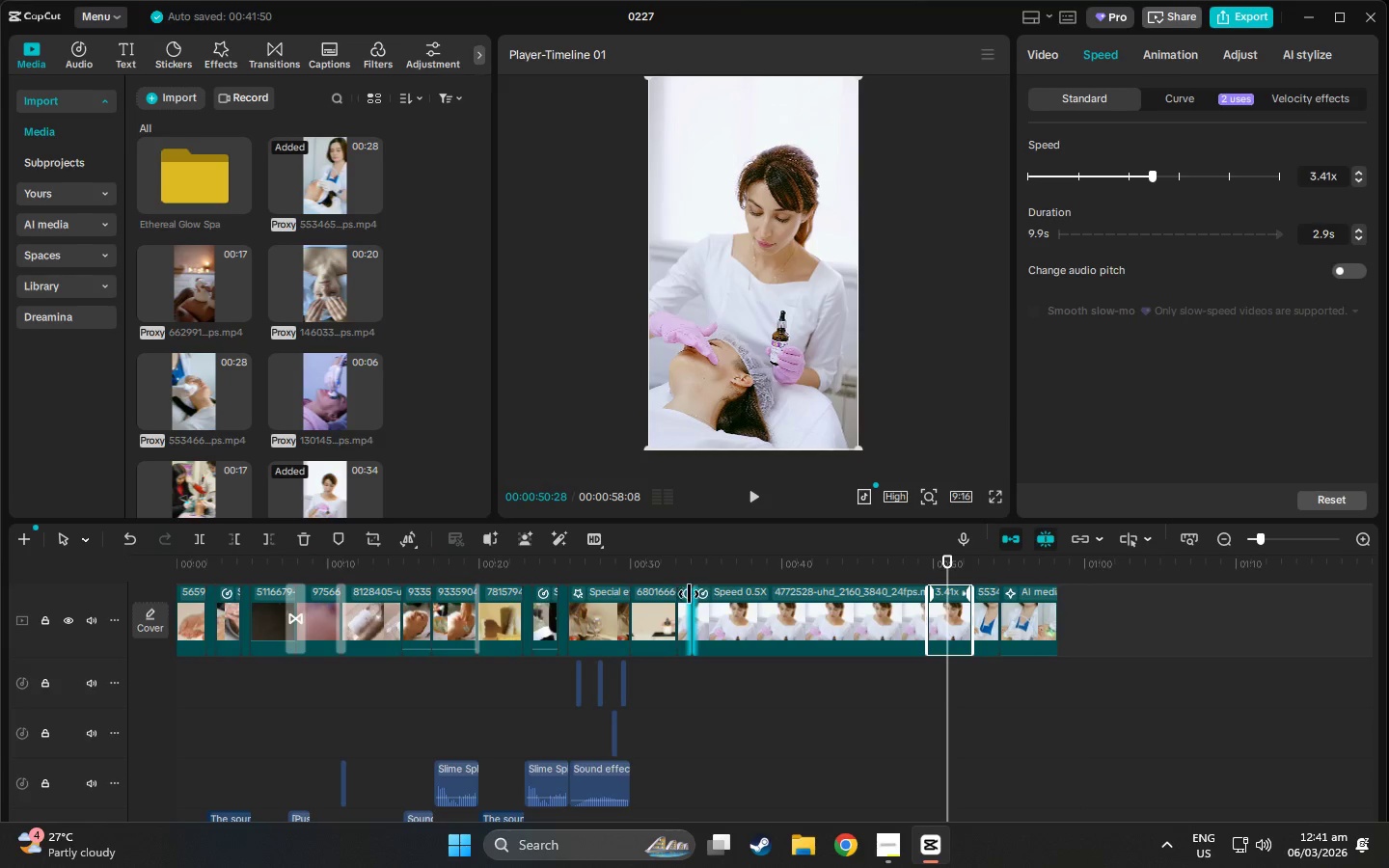 
left_click([683, 597])
 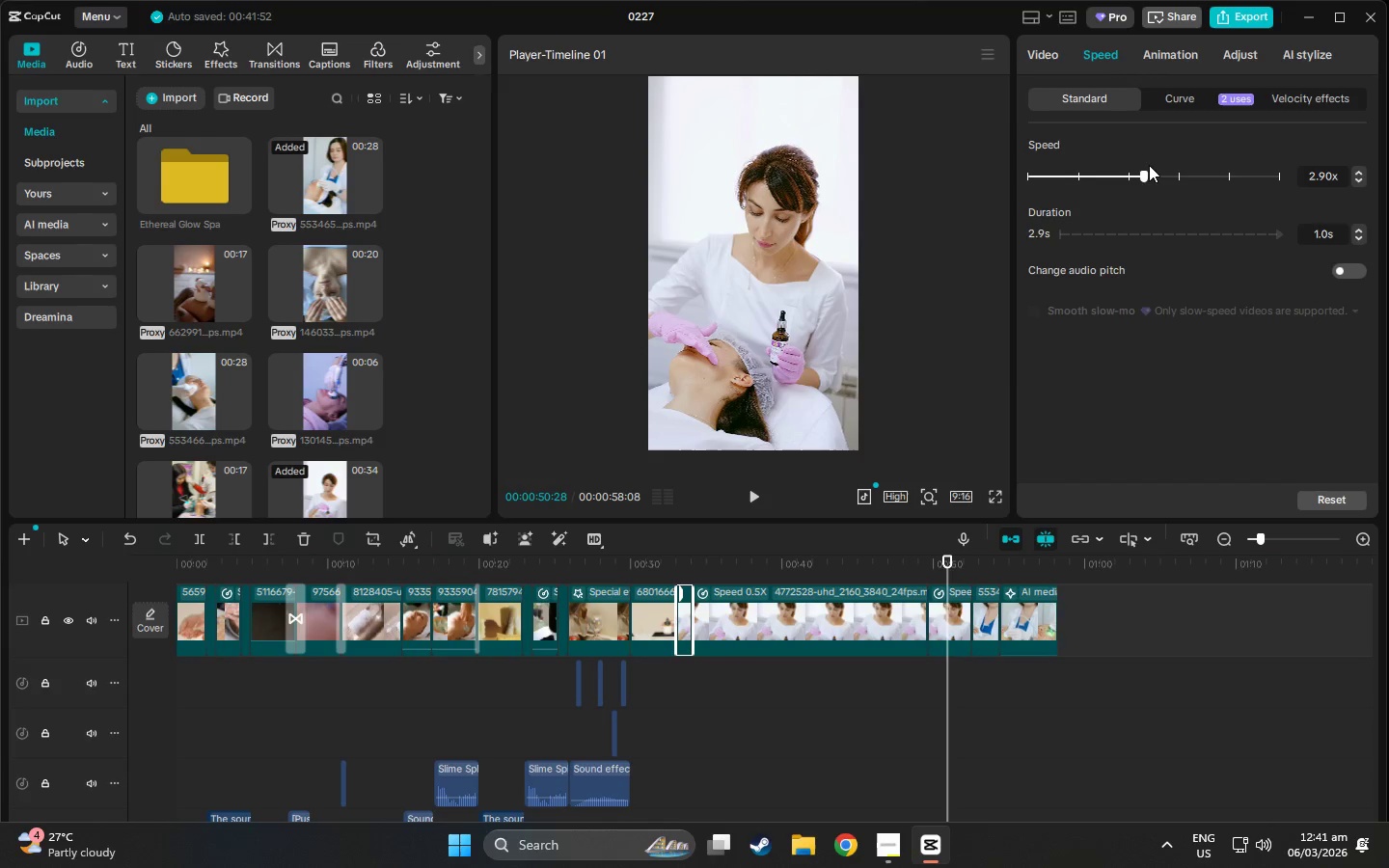 
left_click([1148, 174])
 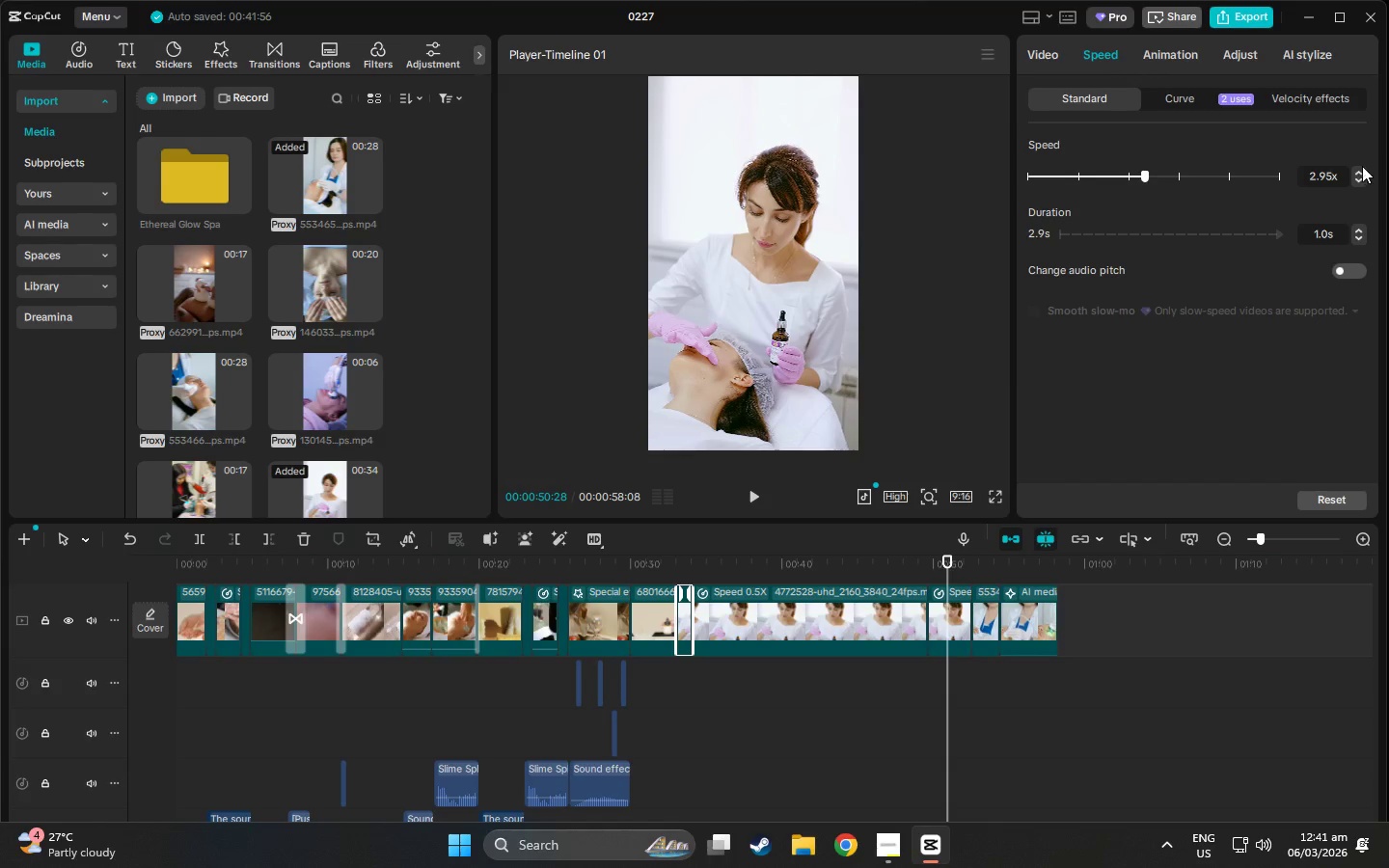 
double_click([1361, 175])
 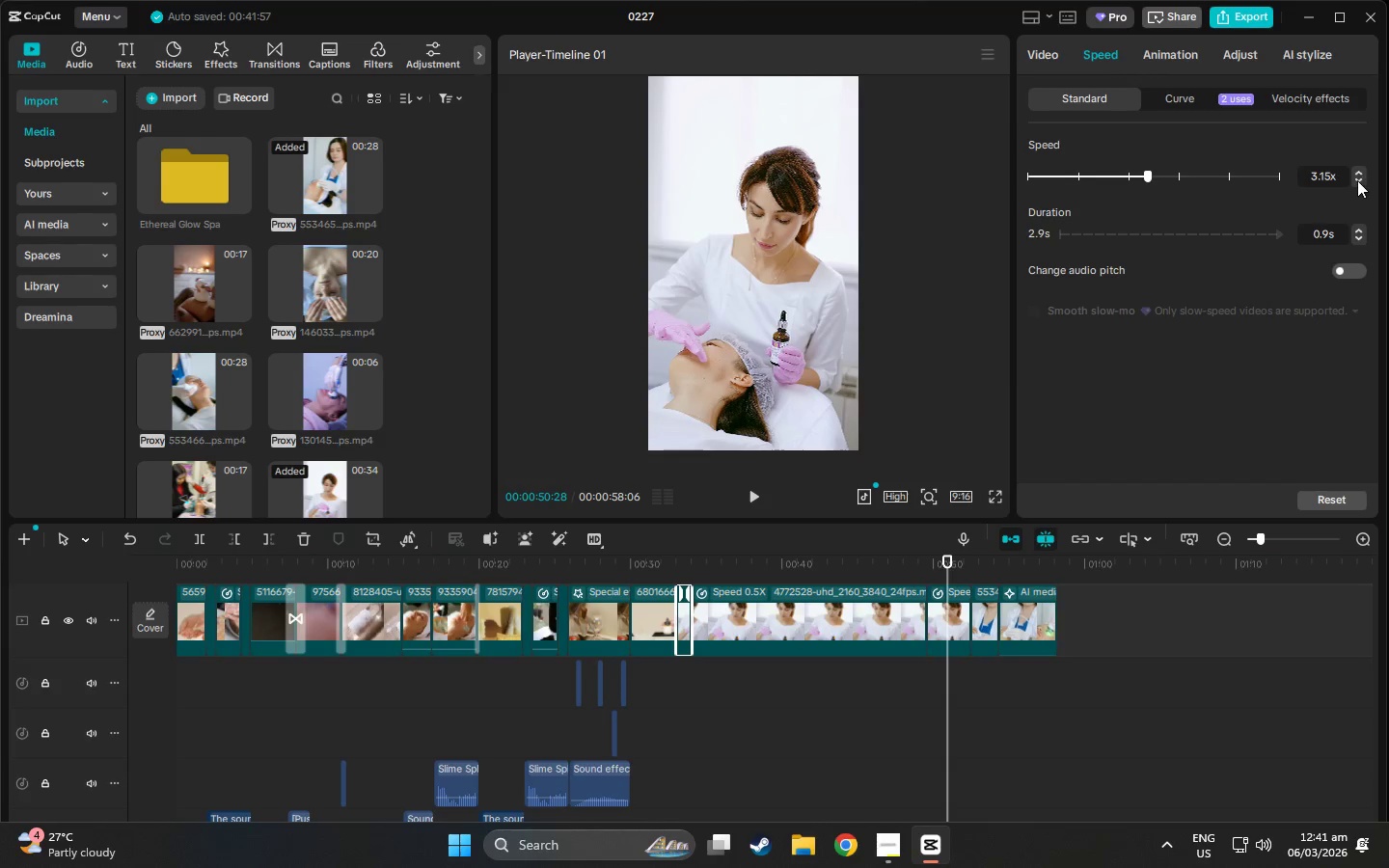 
triple_click([1357, 180])
 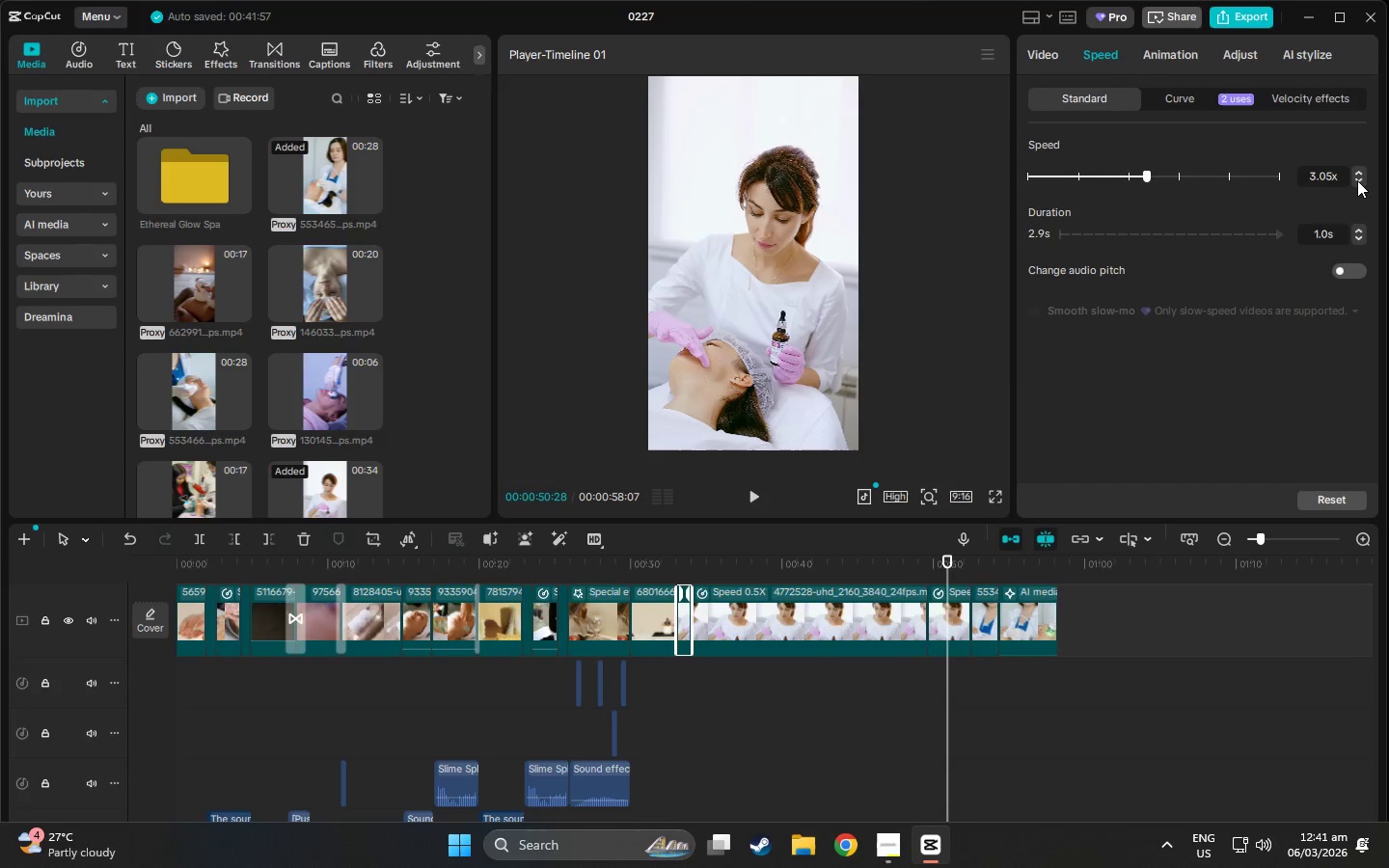 
triple_click([1357, 180])
 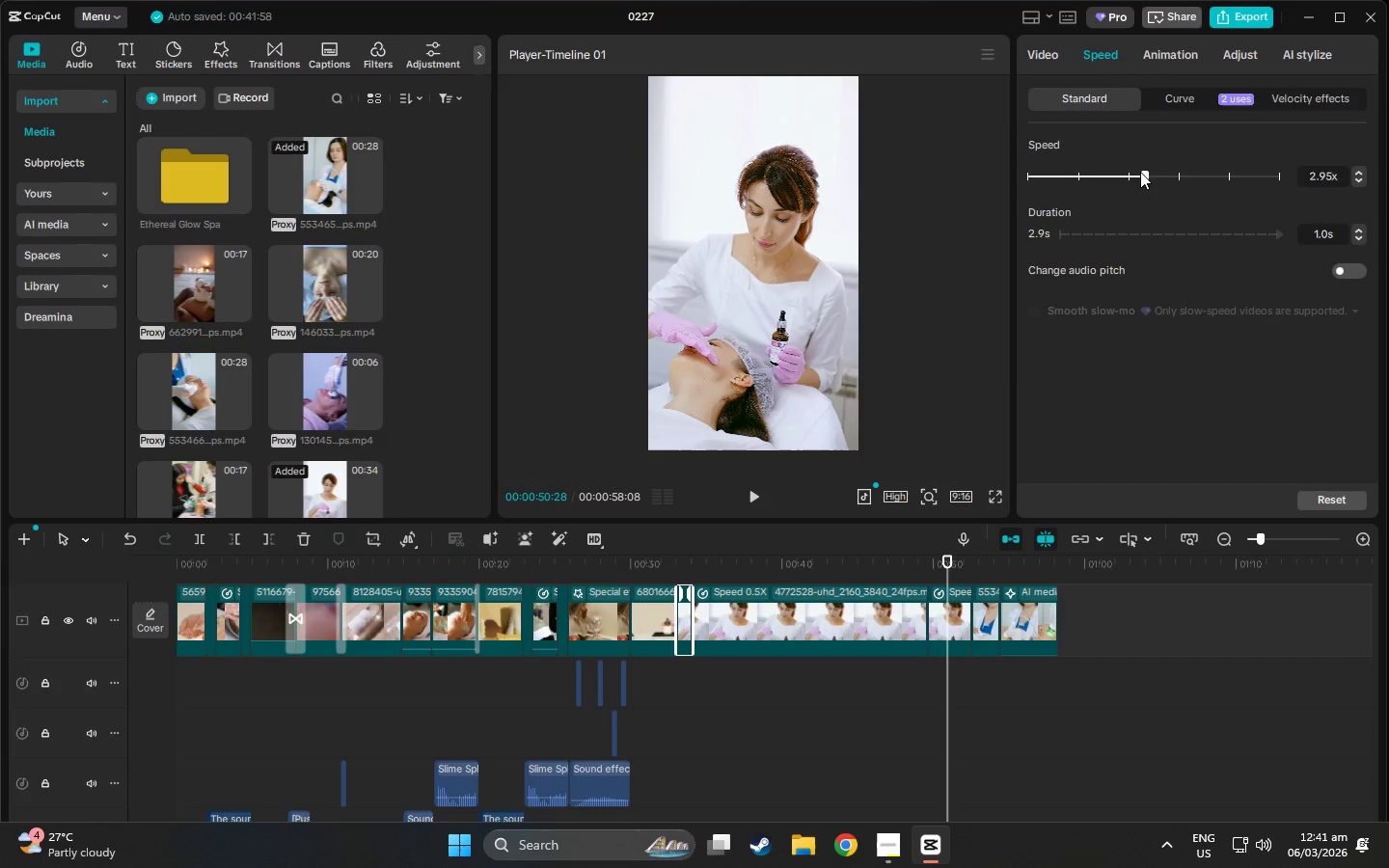 
left_click_drag(start_coordinate=[1140, 172], to_coordinate=[1146, 175])
 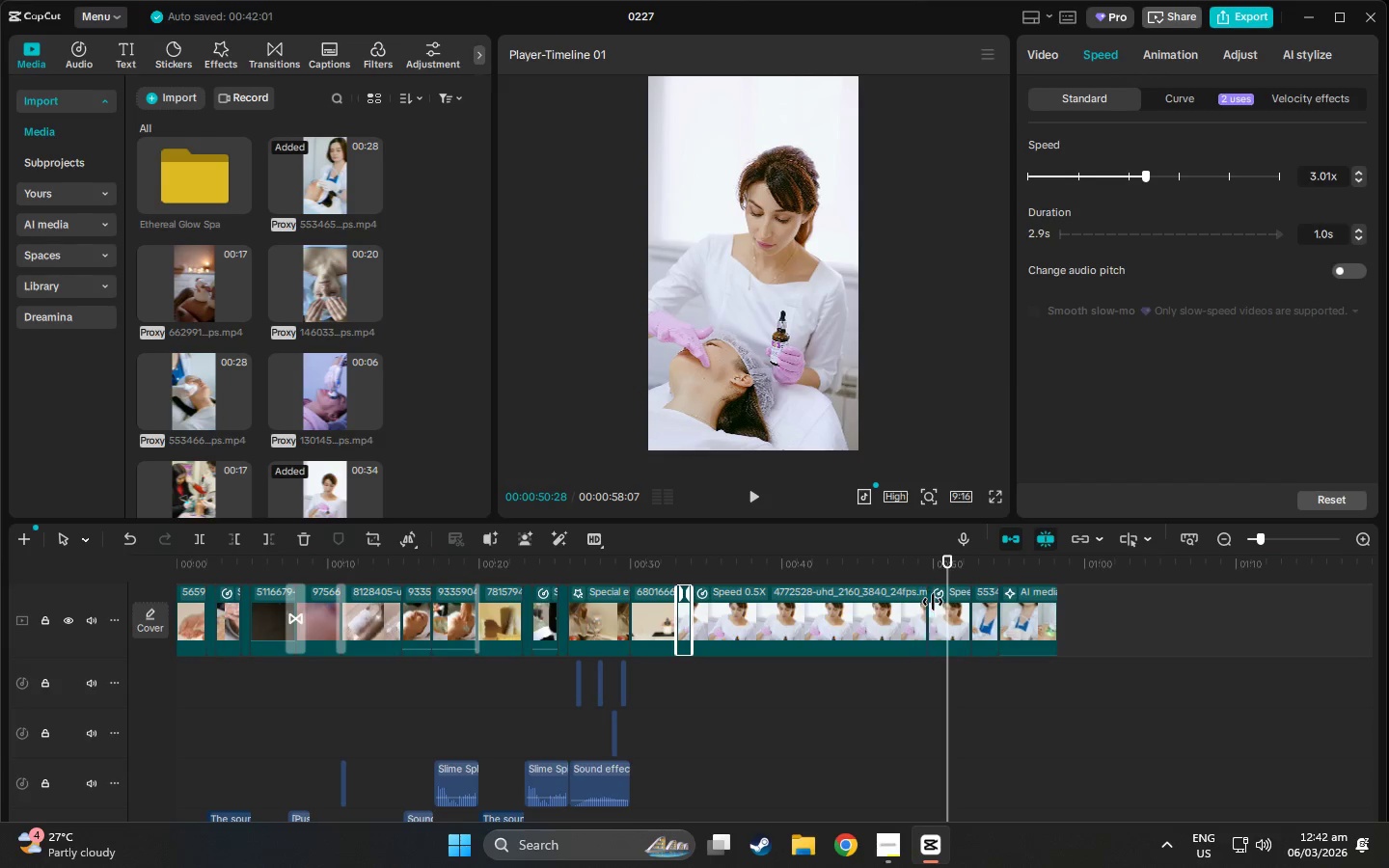 
left_click([940, 619])
 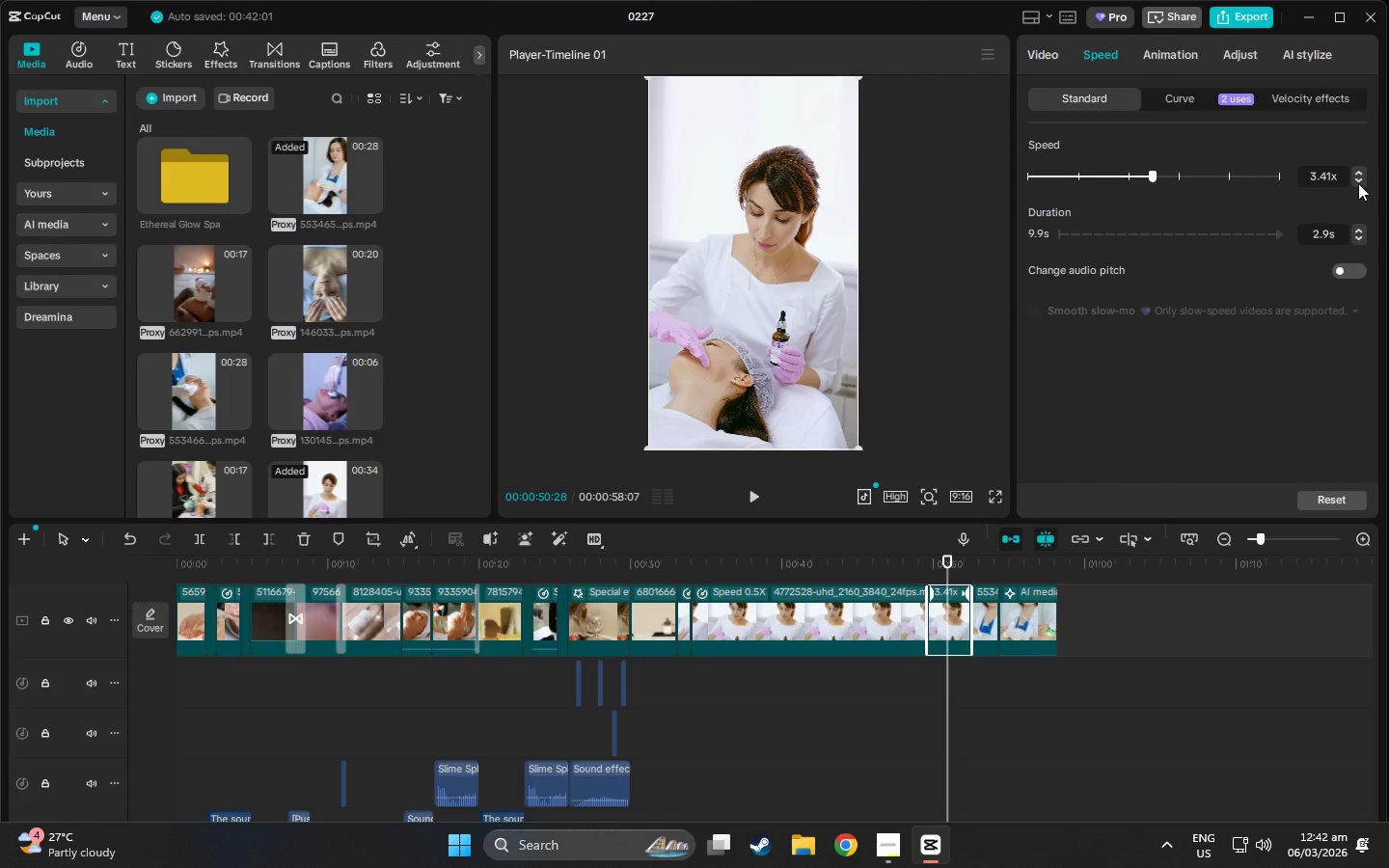 
double_click([1358, 181])
 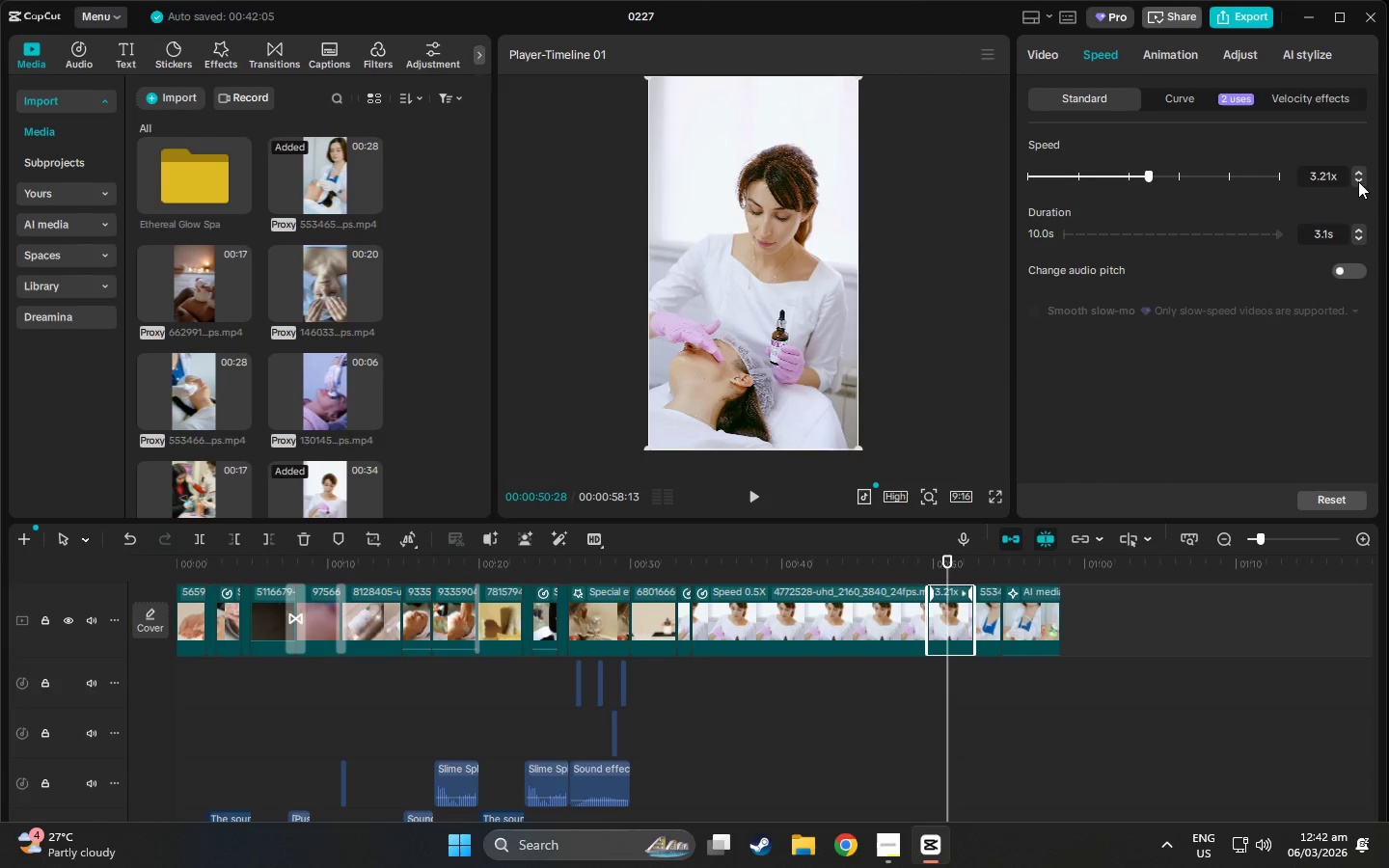 
triple_click([1358, 181])
 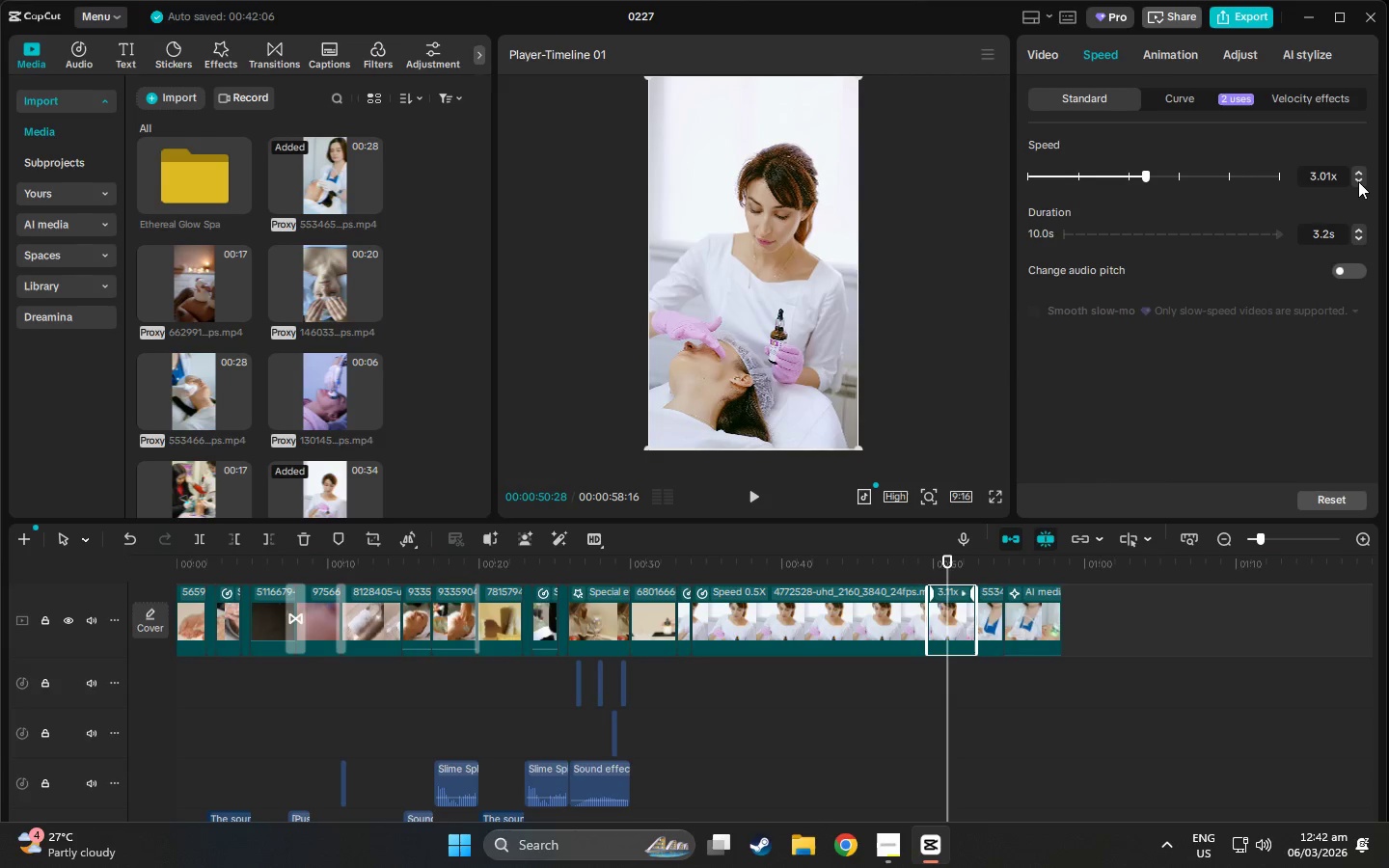 
triple_click([1358, 181])
 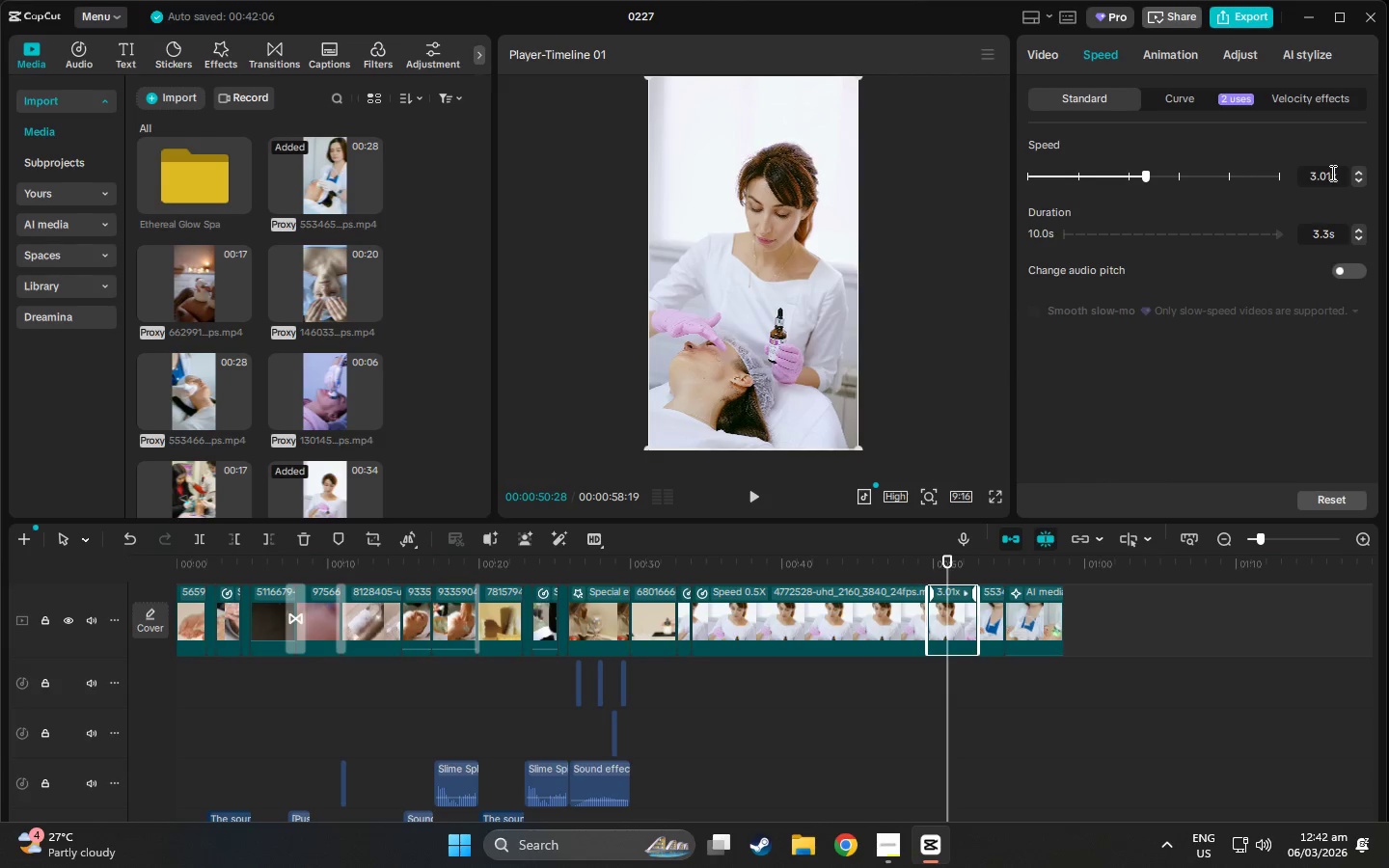 
left_click([1330, 172])
 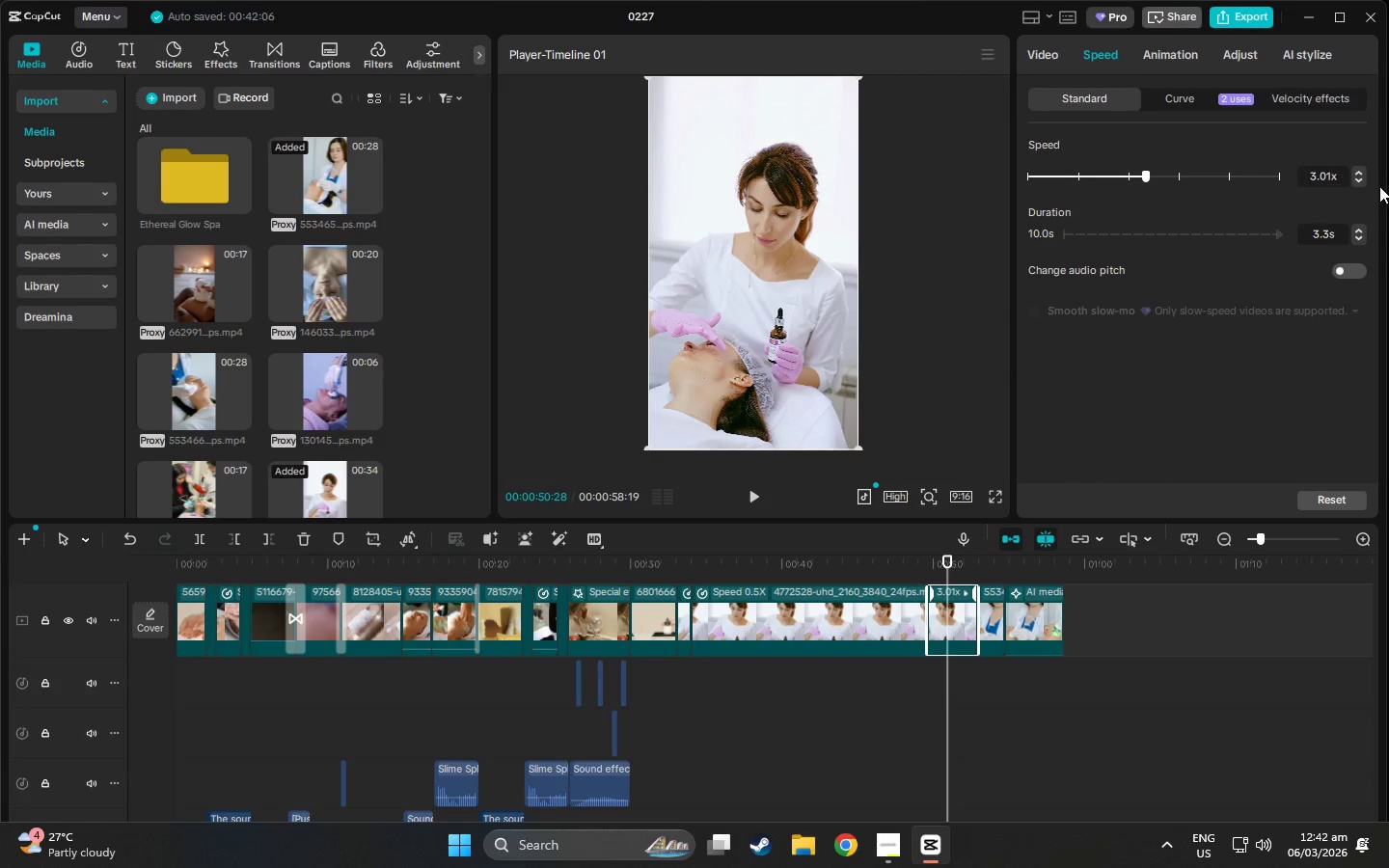 
key(Backspace)
 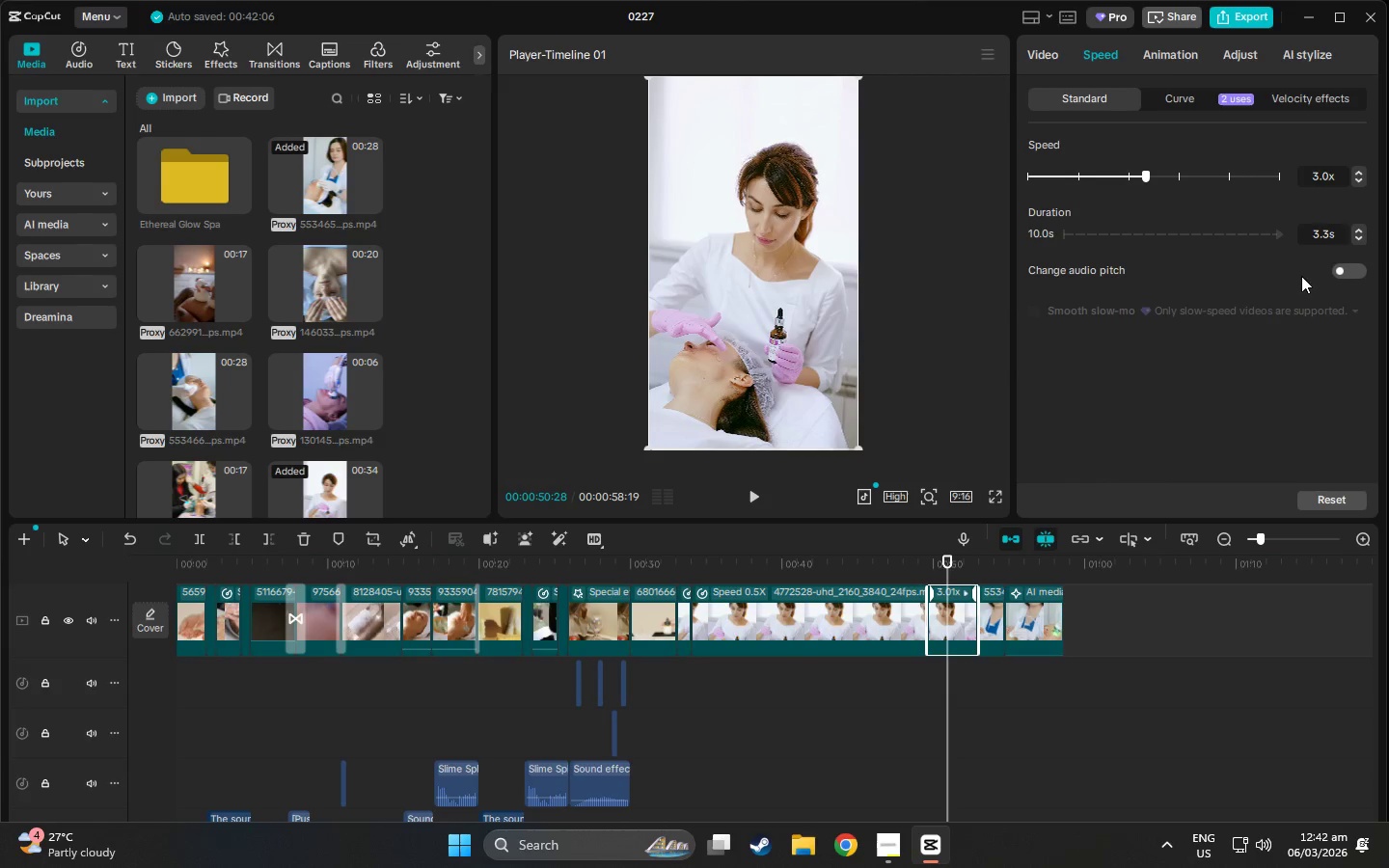 
key(Insert)
 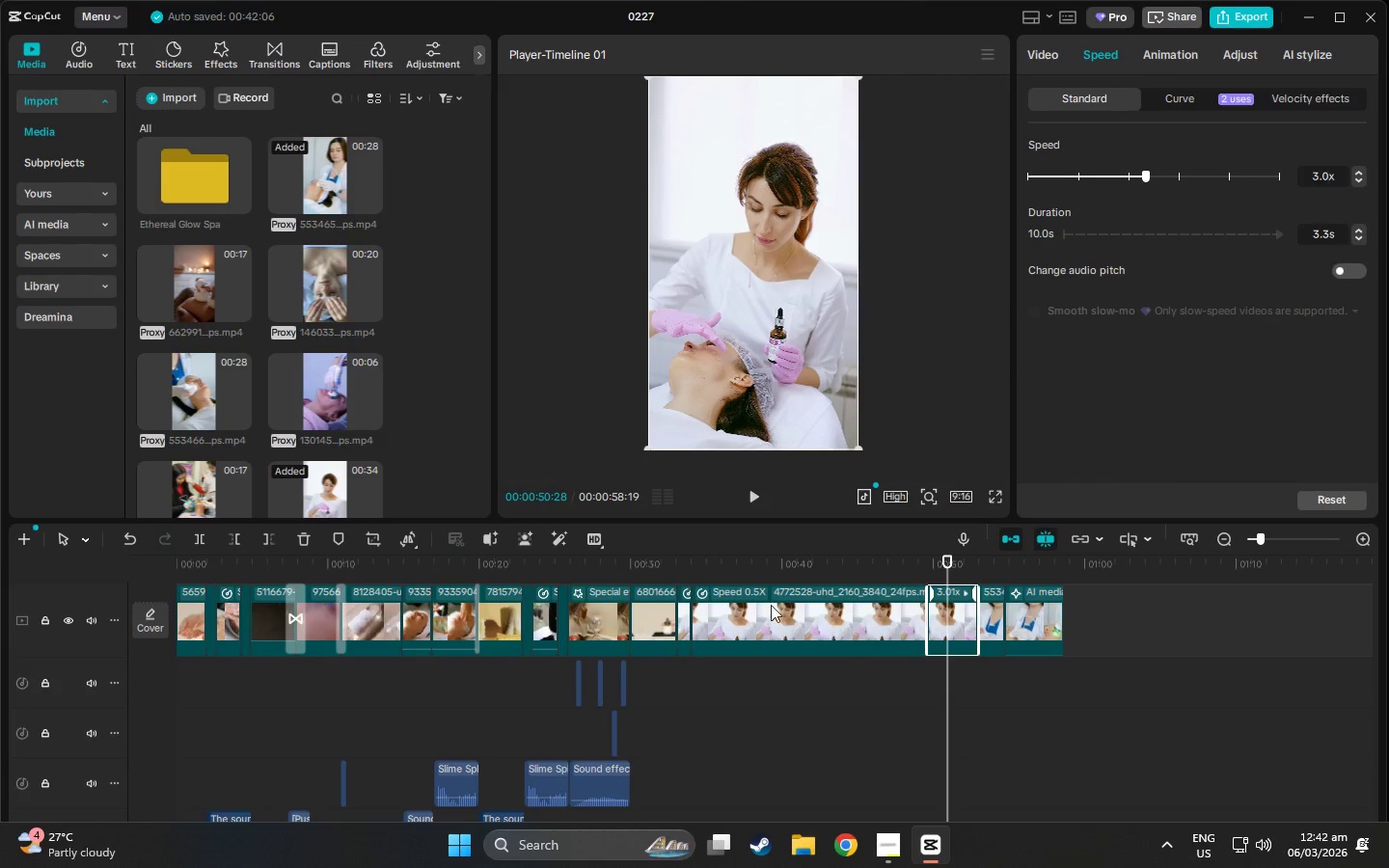 
left_click([717, 597])
 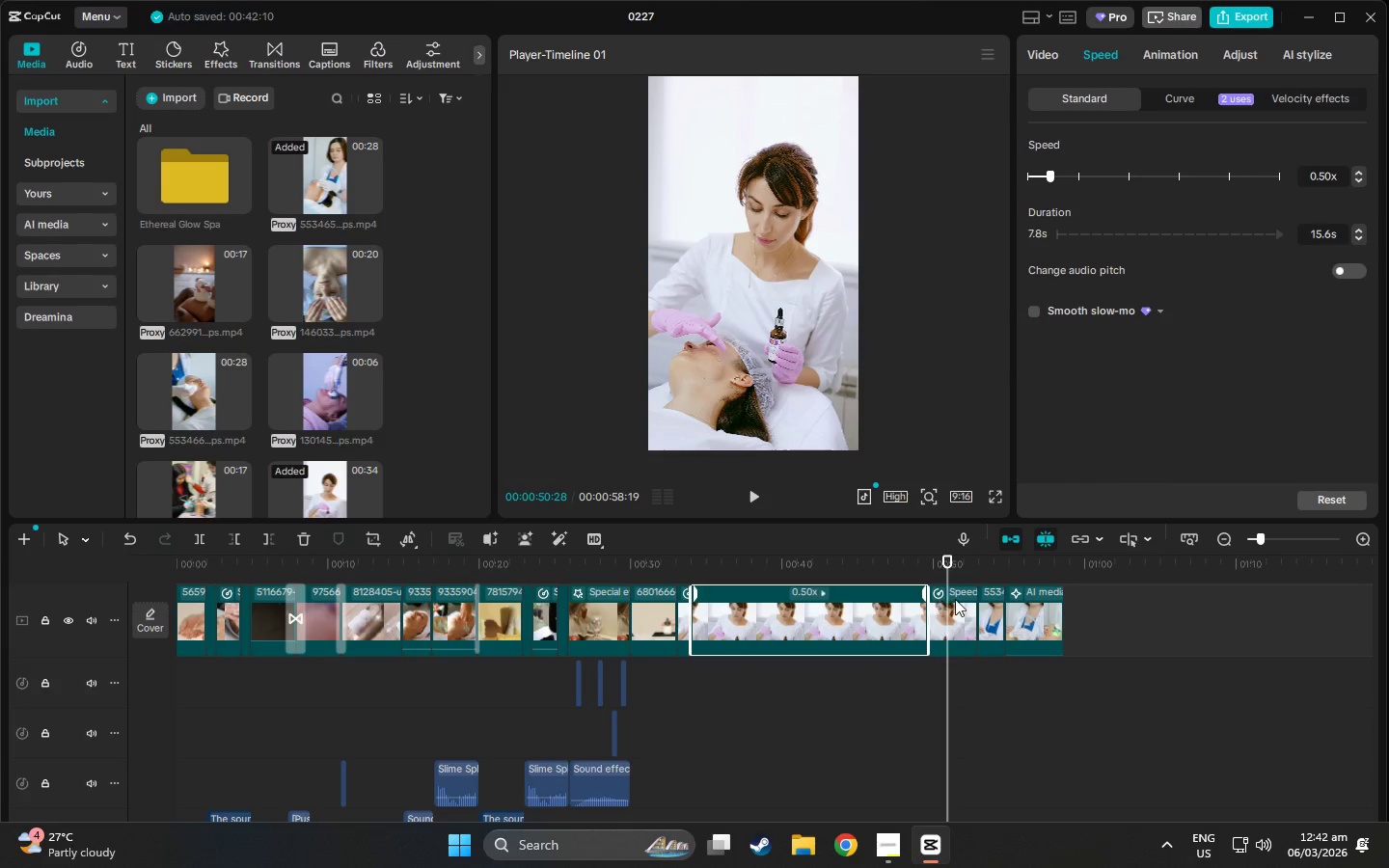 
left_click([951, 600])
 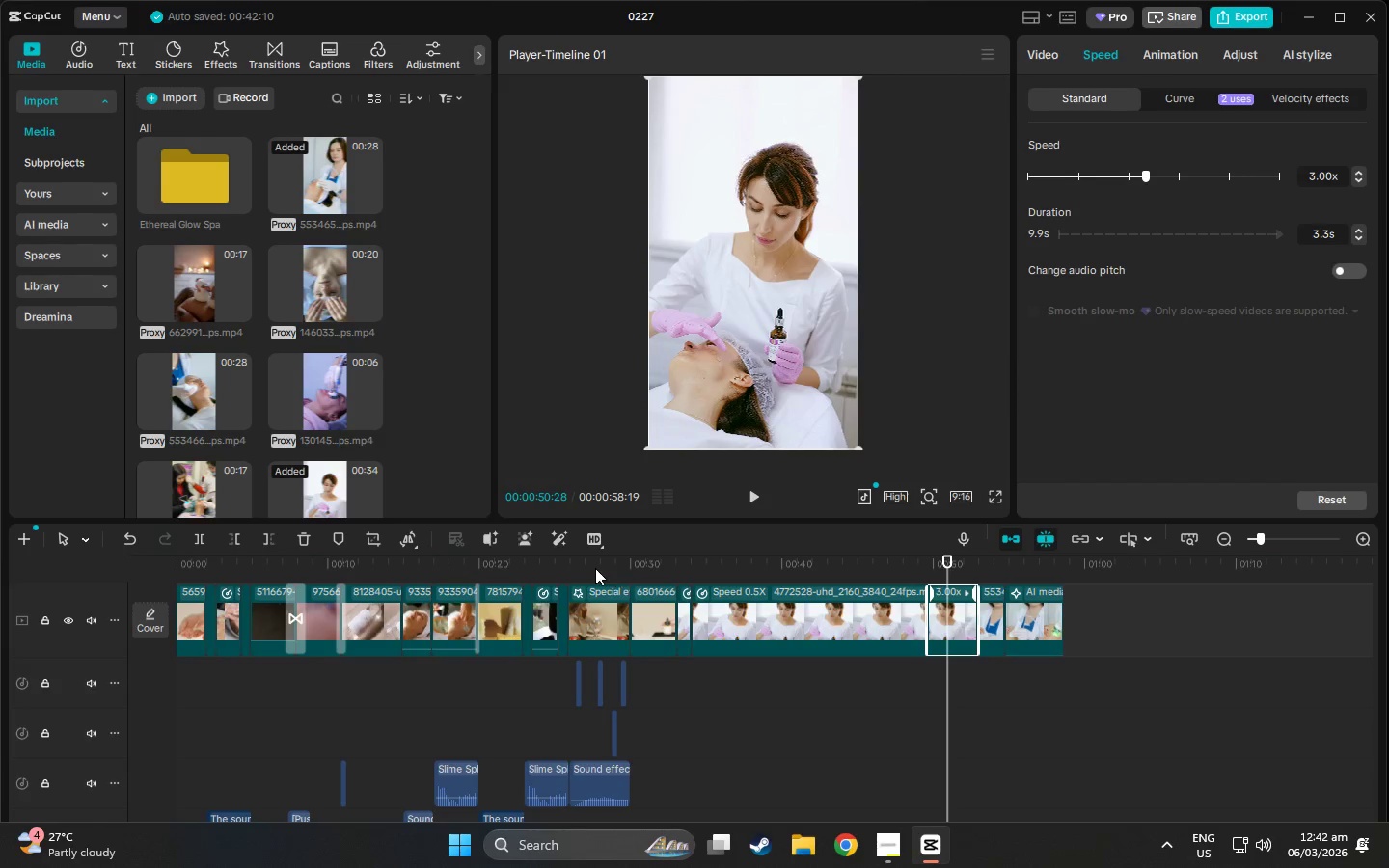 
left_click([646, 564])
 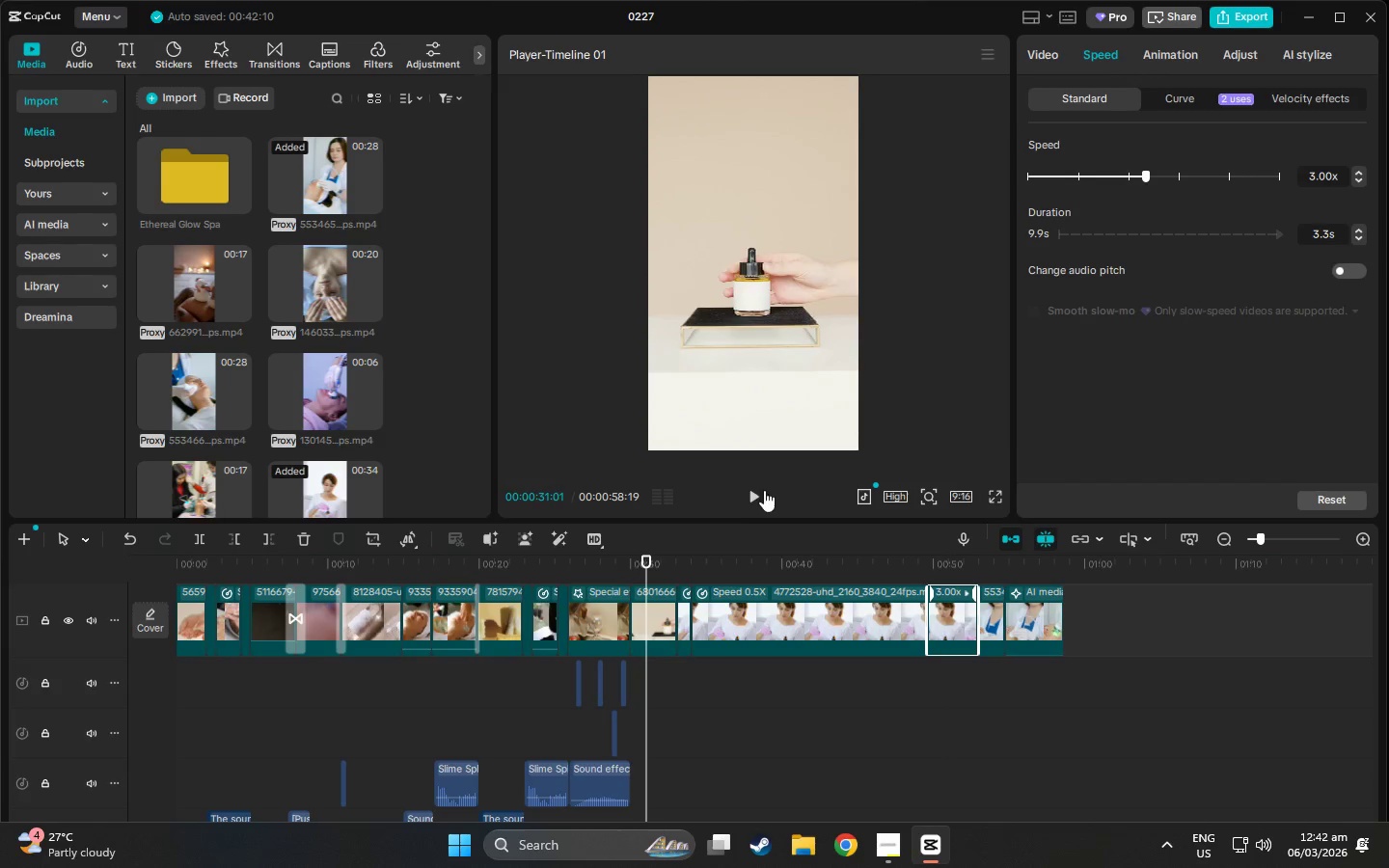 
left_click([755, 496])
 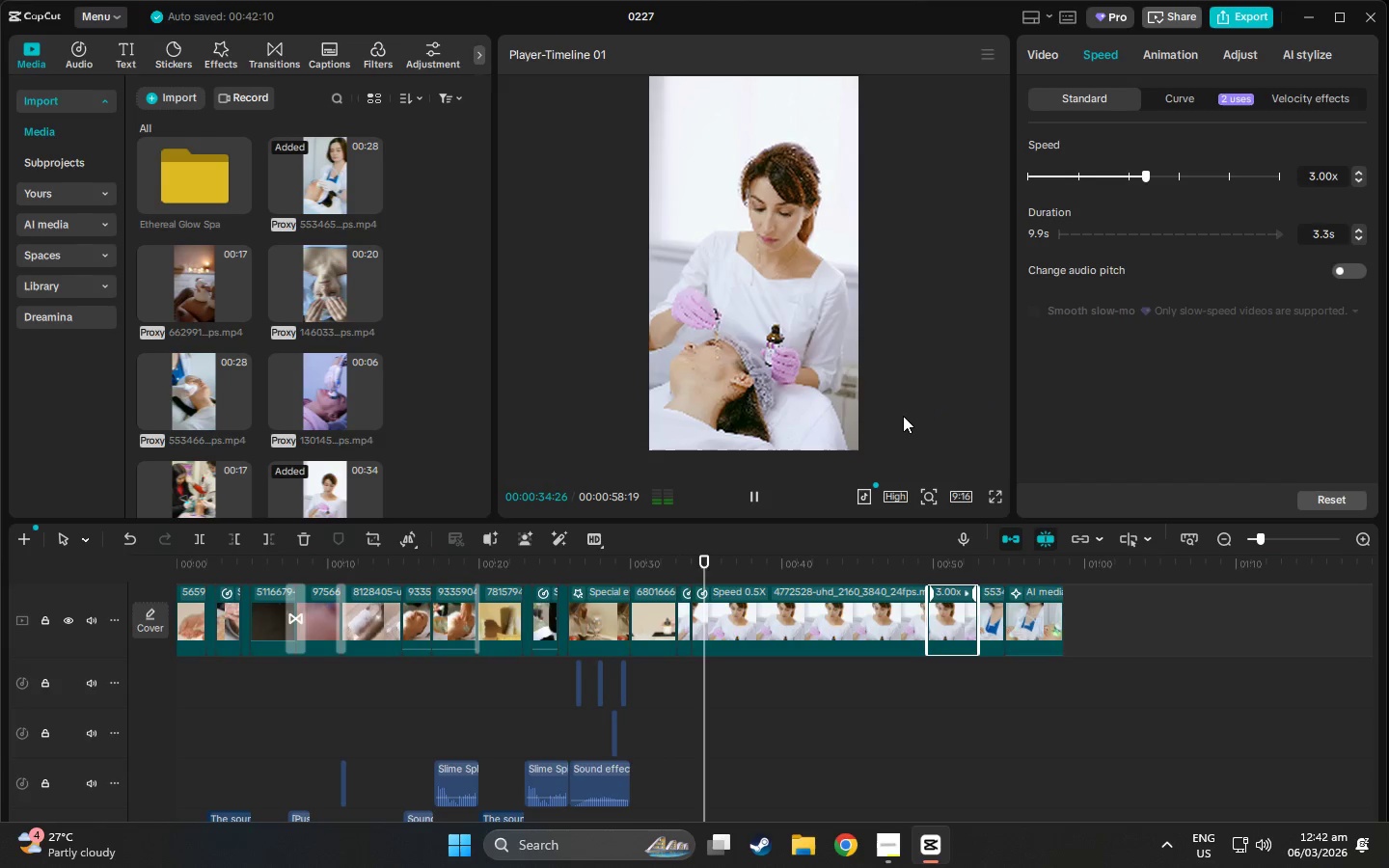 
wait(5.34)
 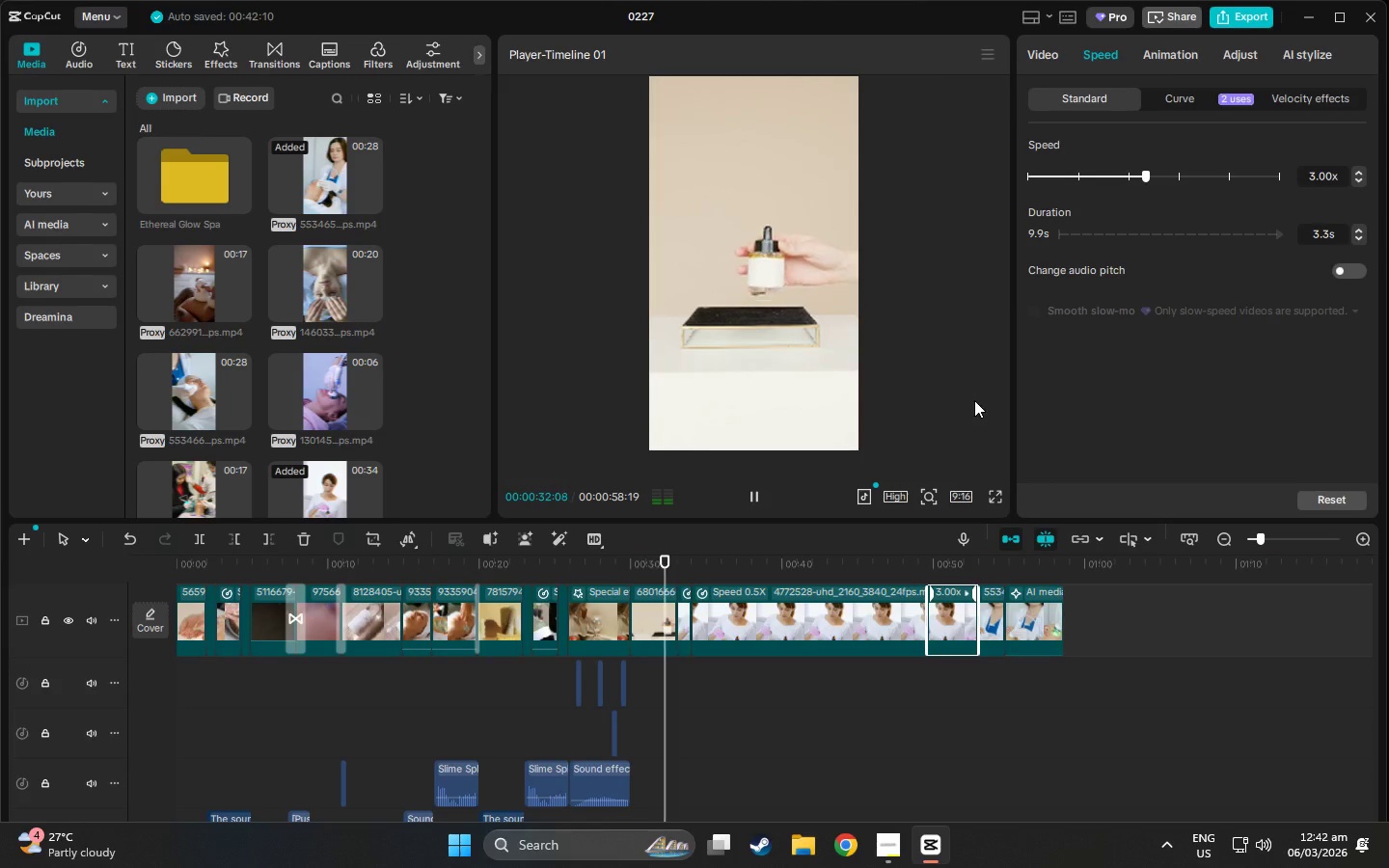 
left_click([734, 592])
 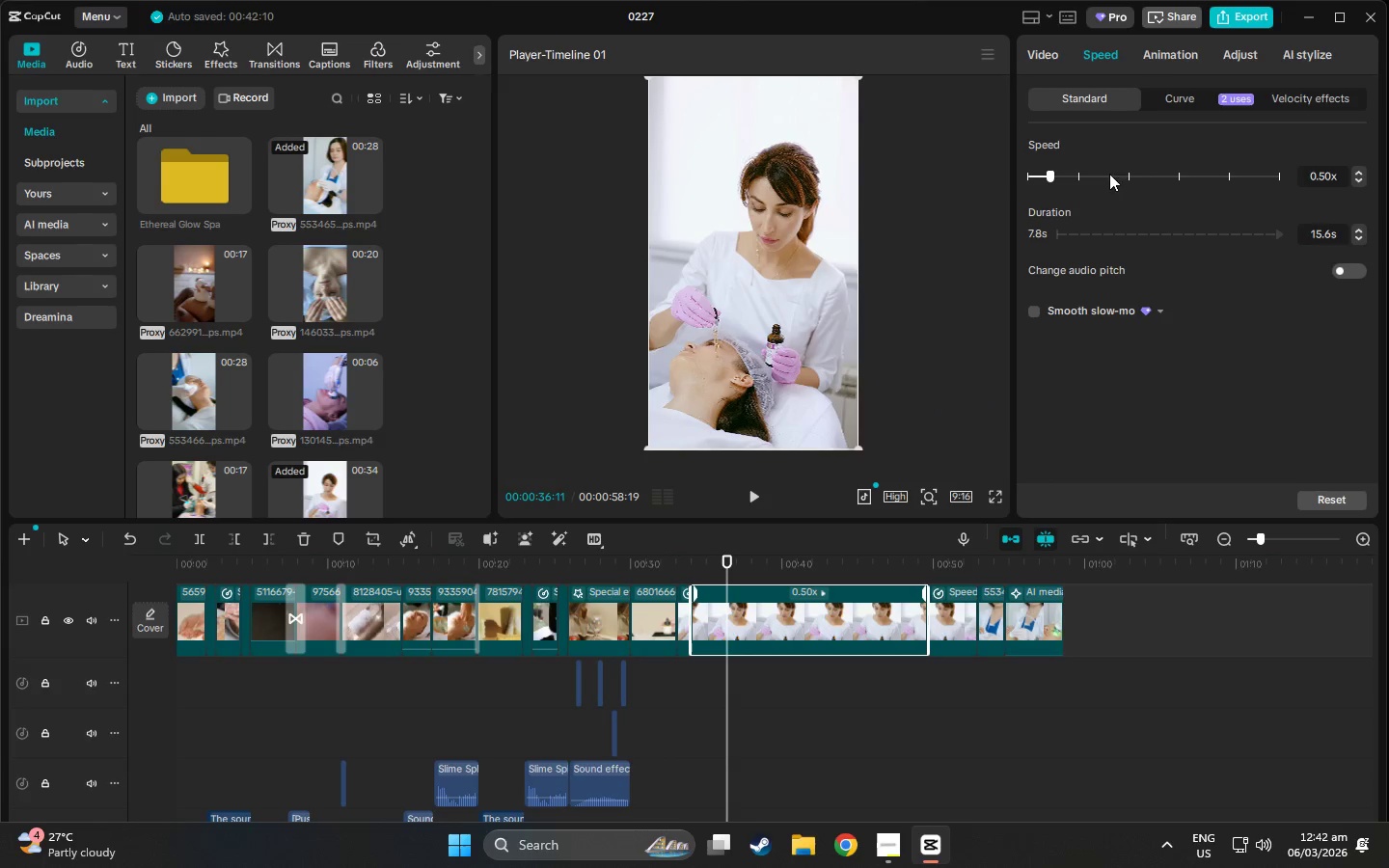 
left_click([1061, 175])
 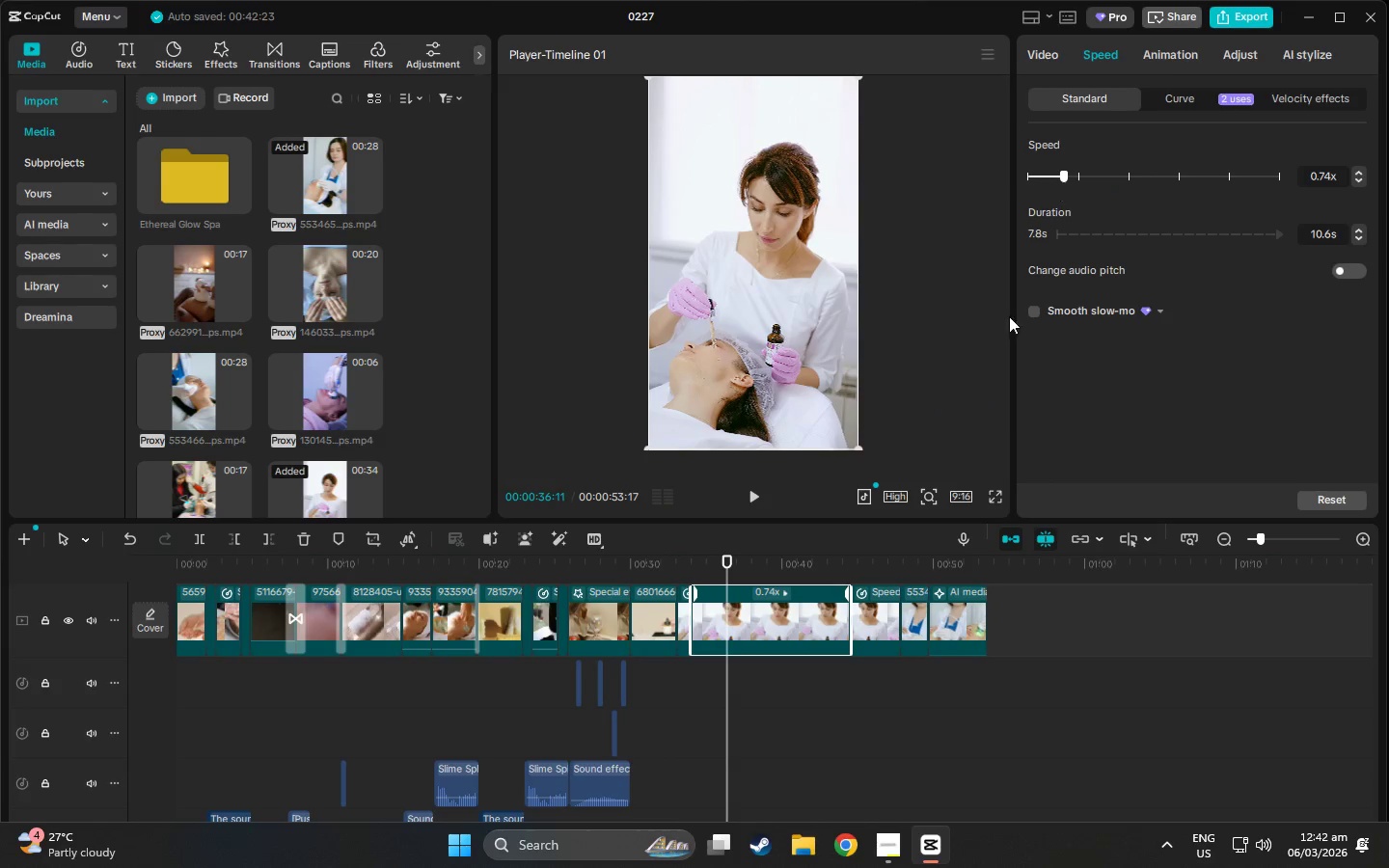 
left_click([752, 483])
 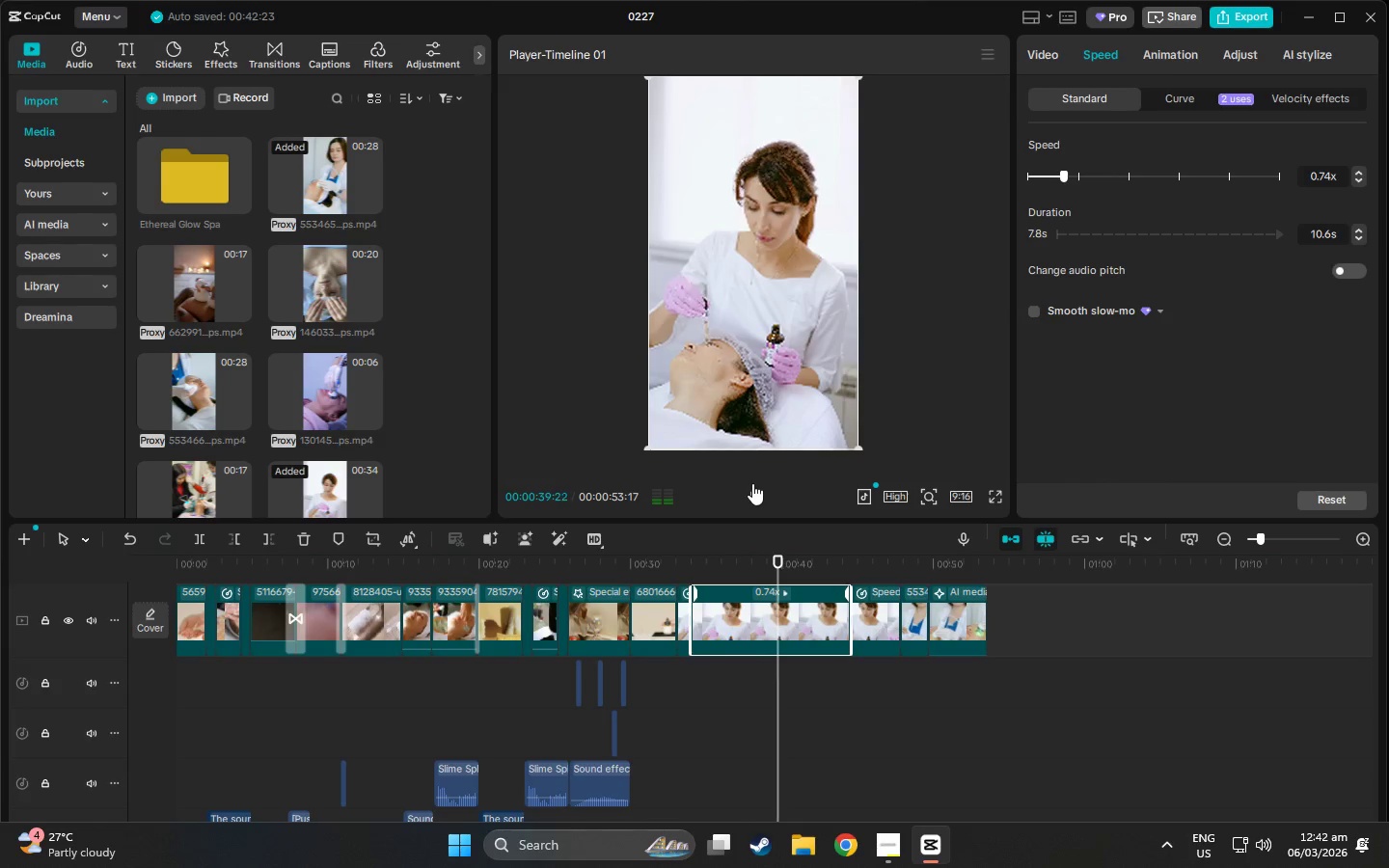 
left_click([755, 483])
 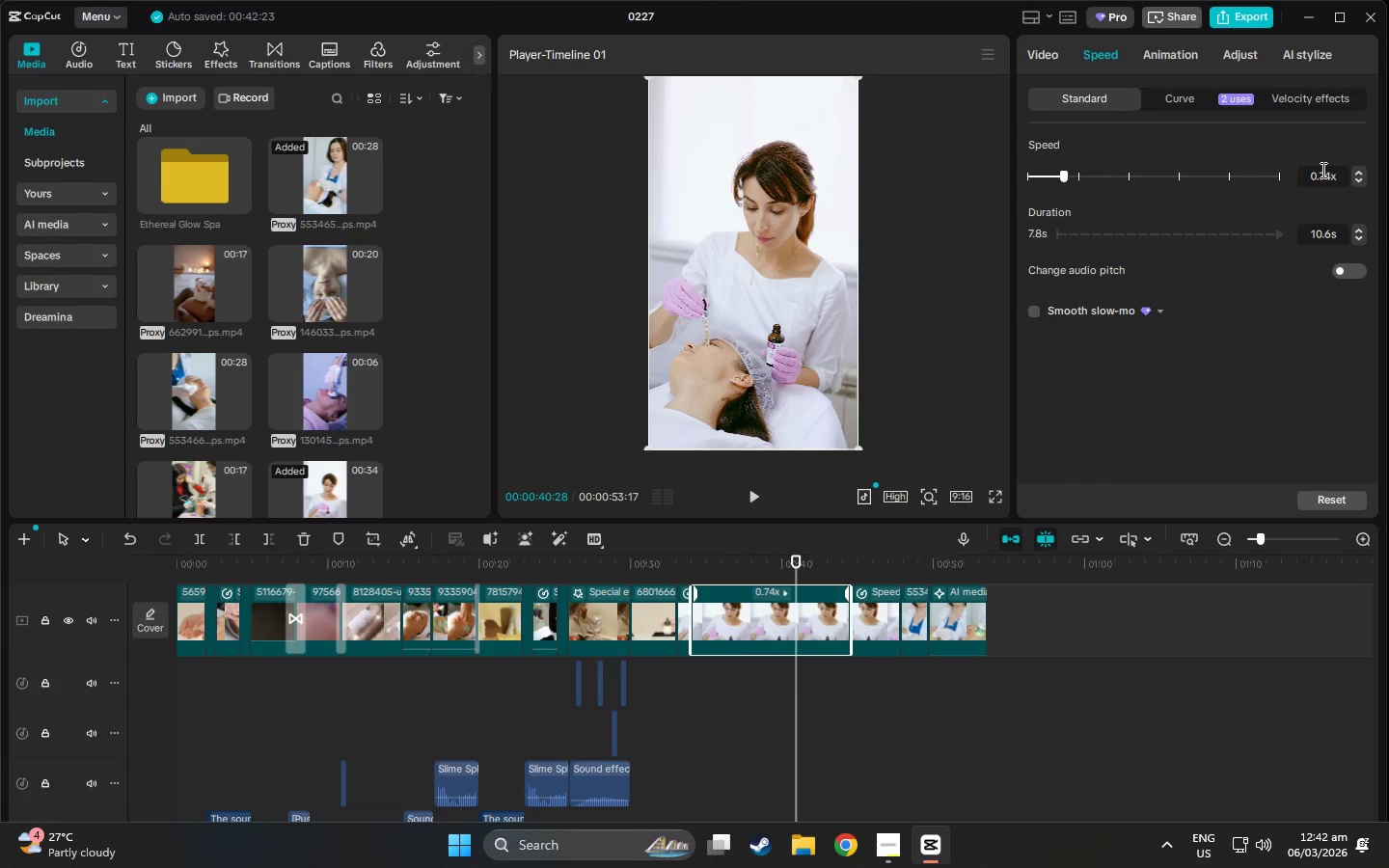 
left_click([1326, 171])
 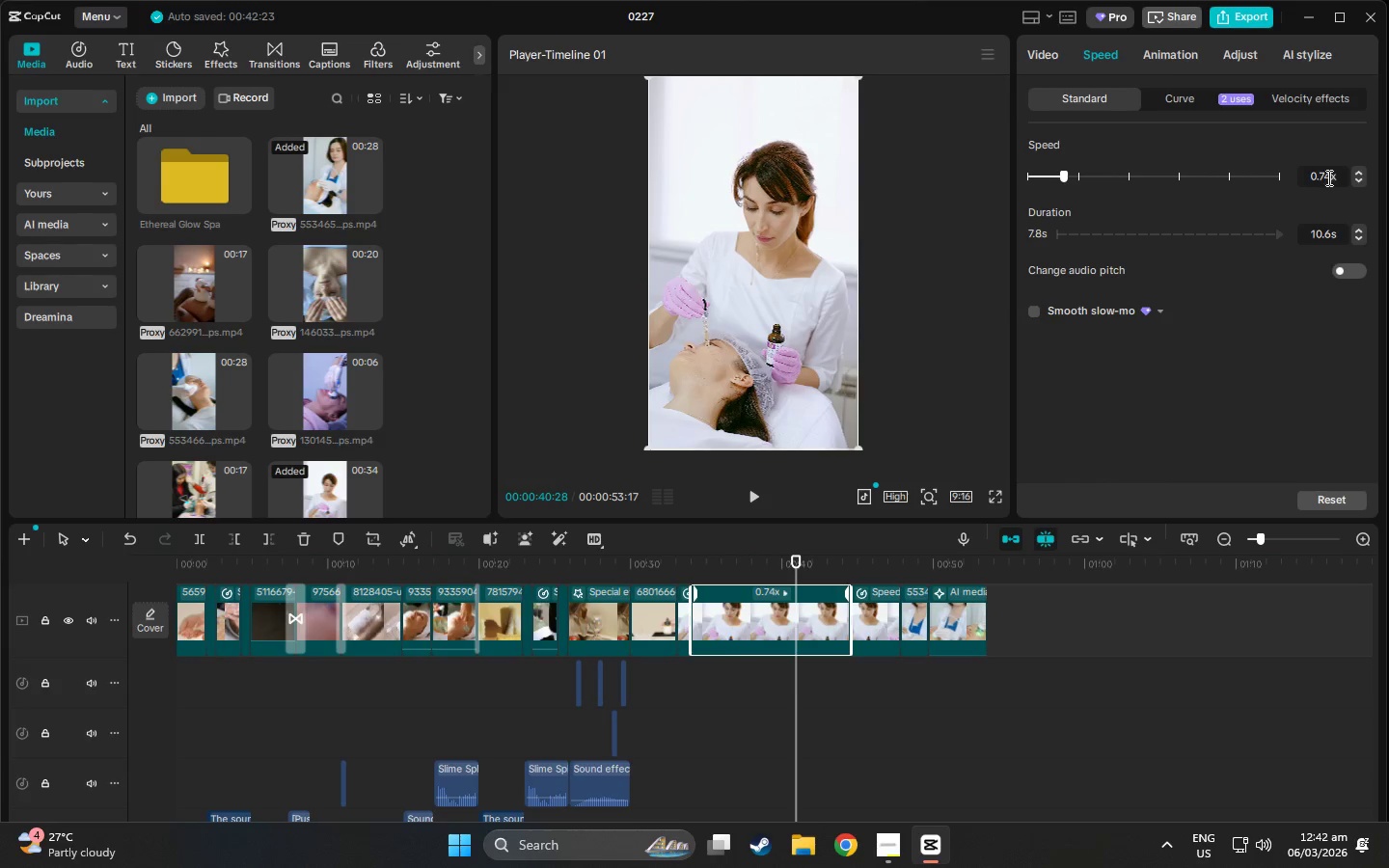 
key(Backspace)
 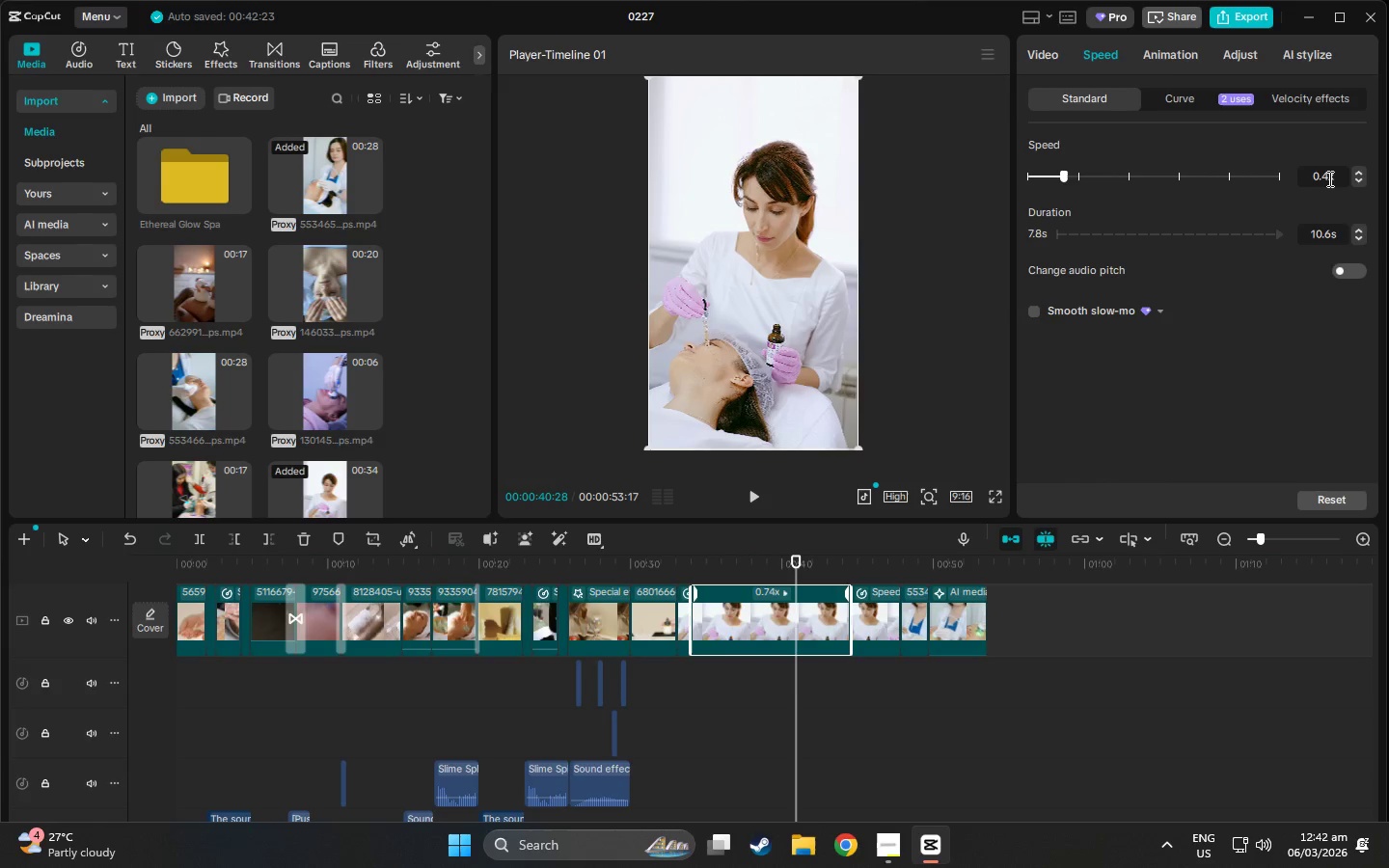 
key(ArrowUp)
 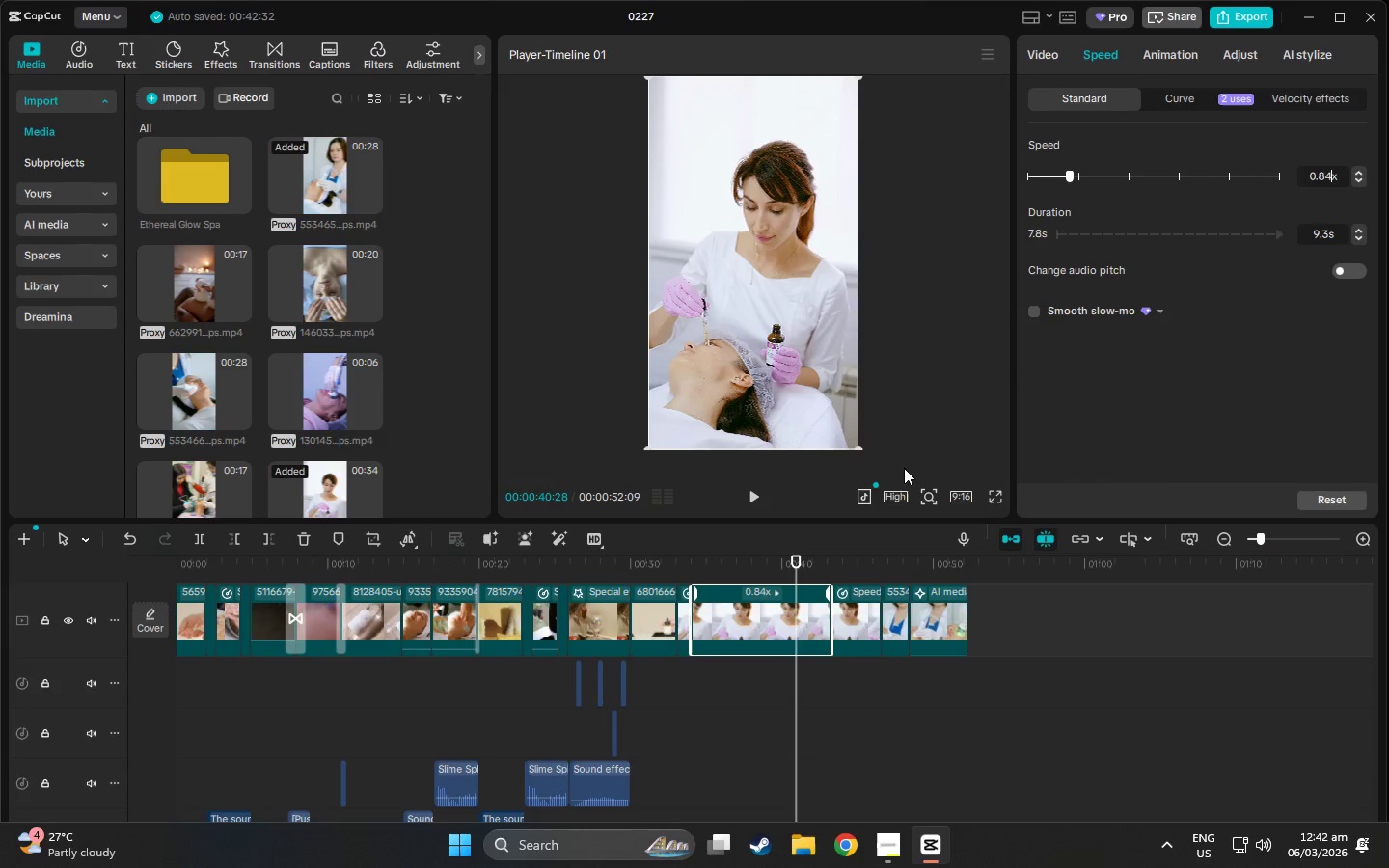 
left_click([762, 495])
 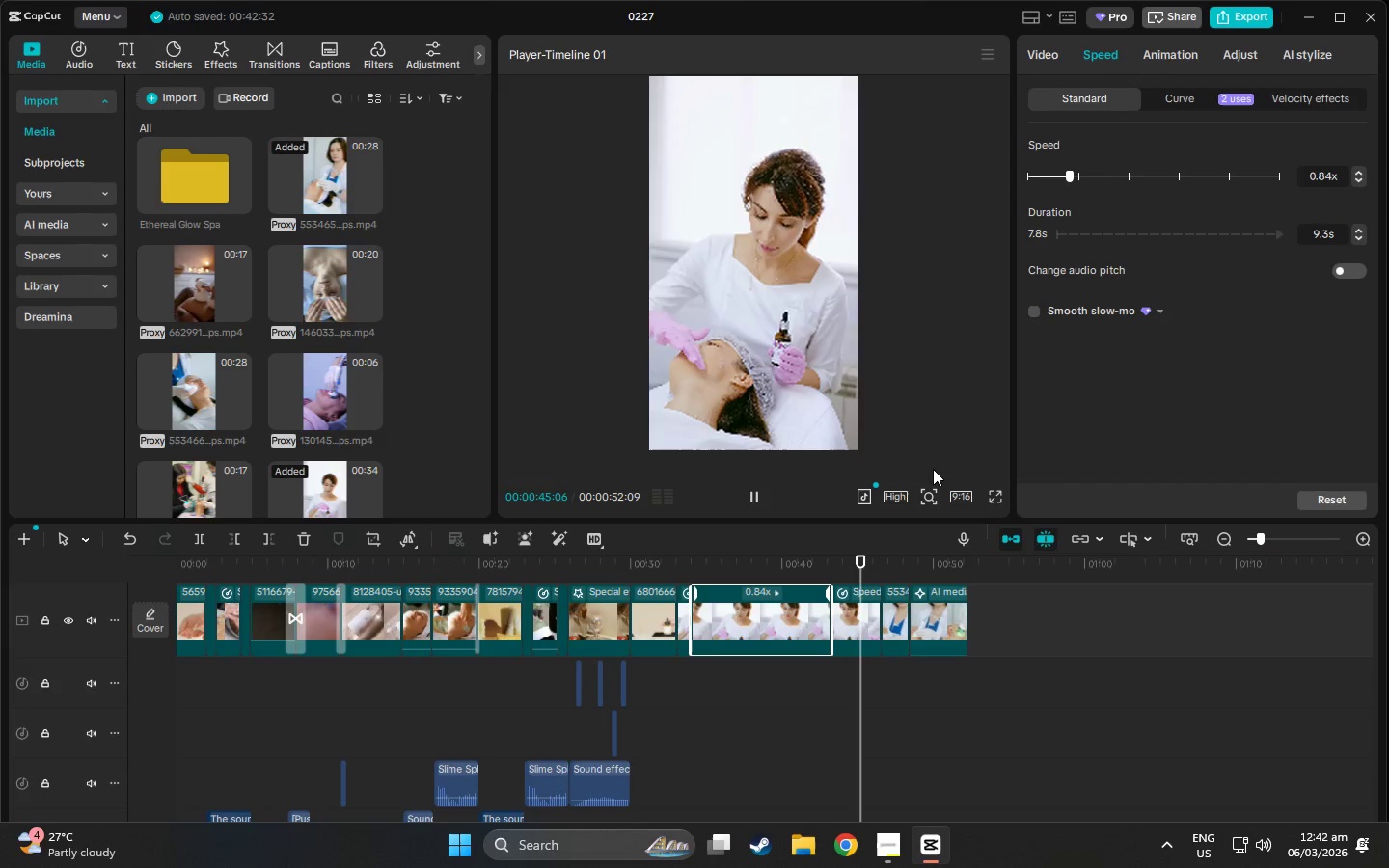 
wait(5.81)
 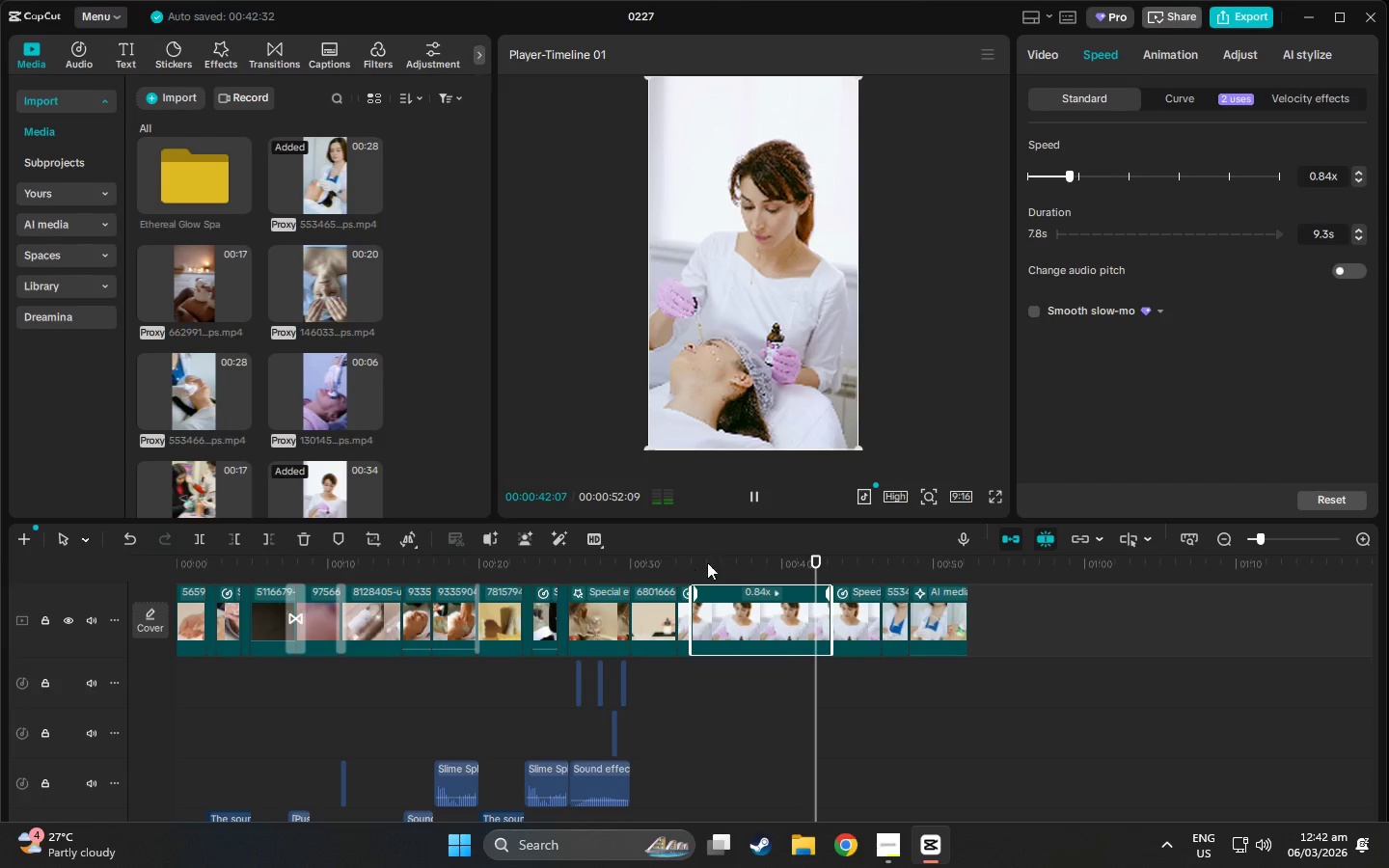 
scroll: coordinate [828, 724], scroll_direction: up, amount: 4.0
 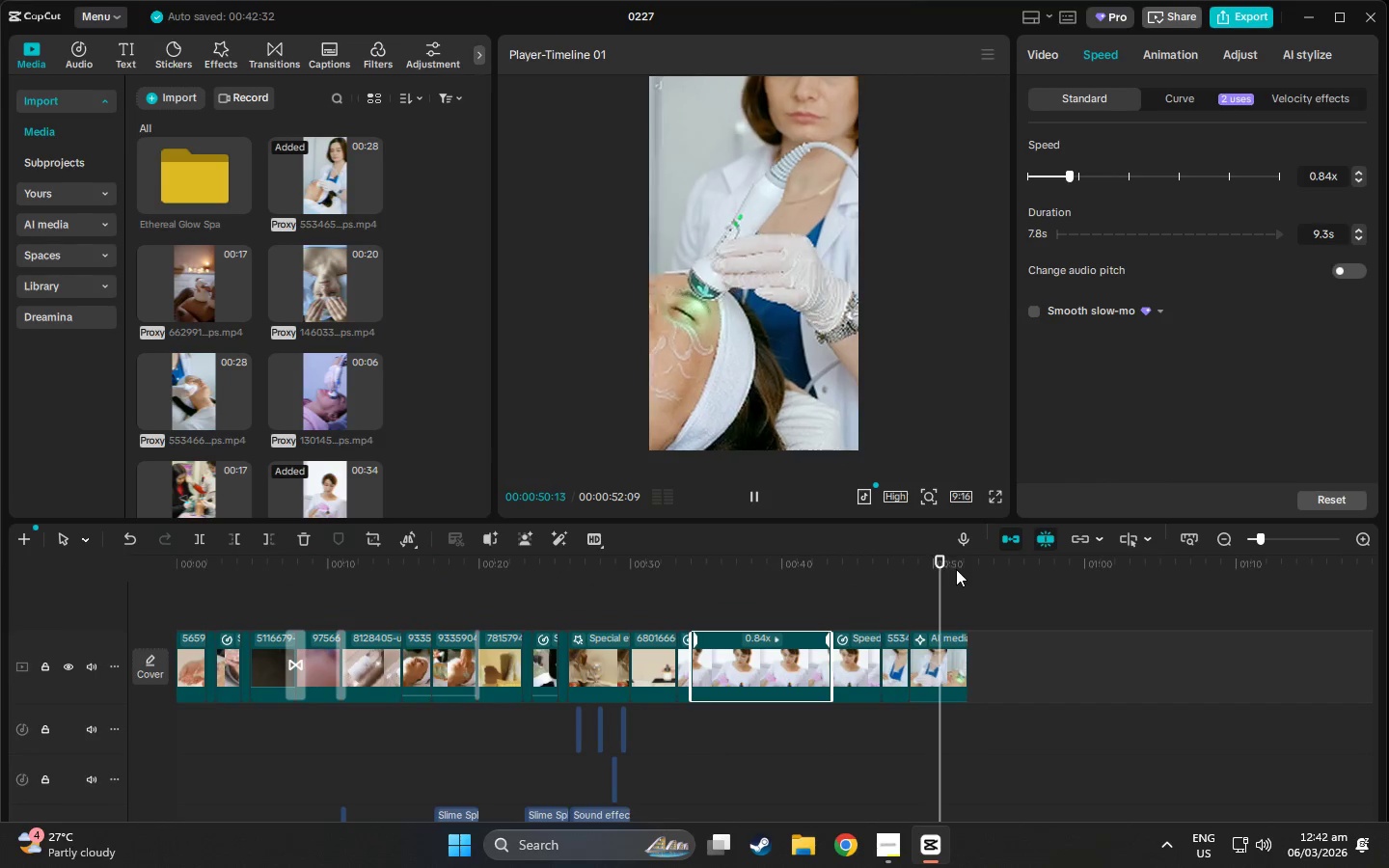 
left_click_drag(start_coordinate=[953, 564], to_coordinate=[751, 602])
 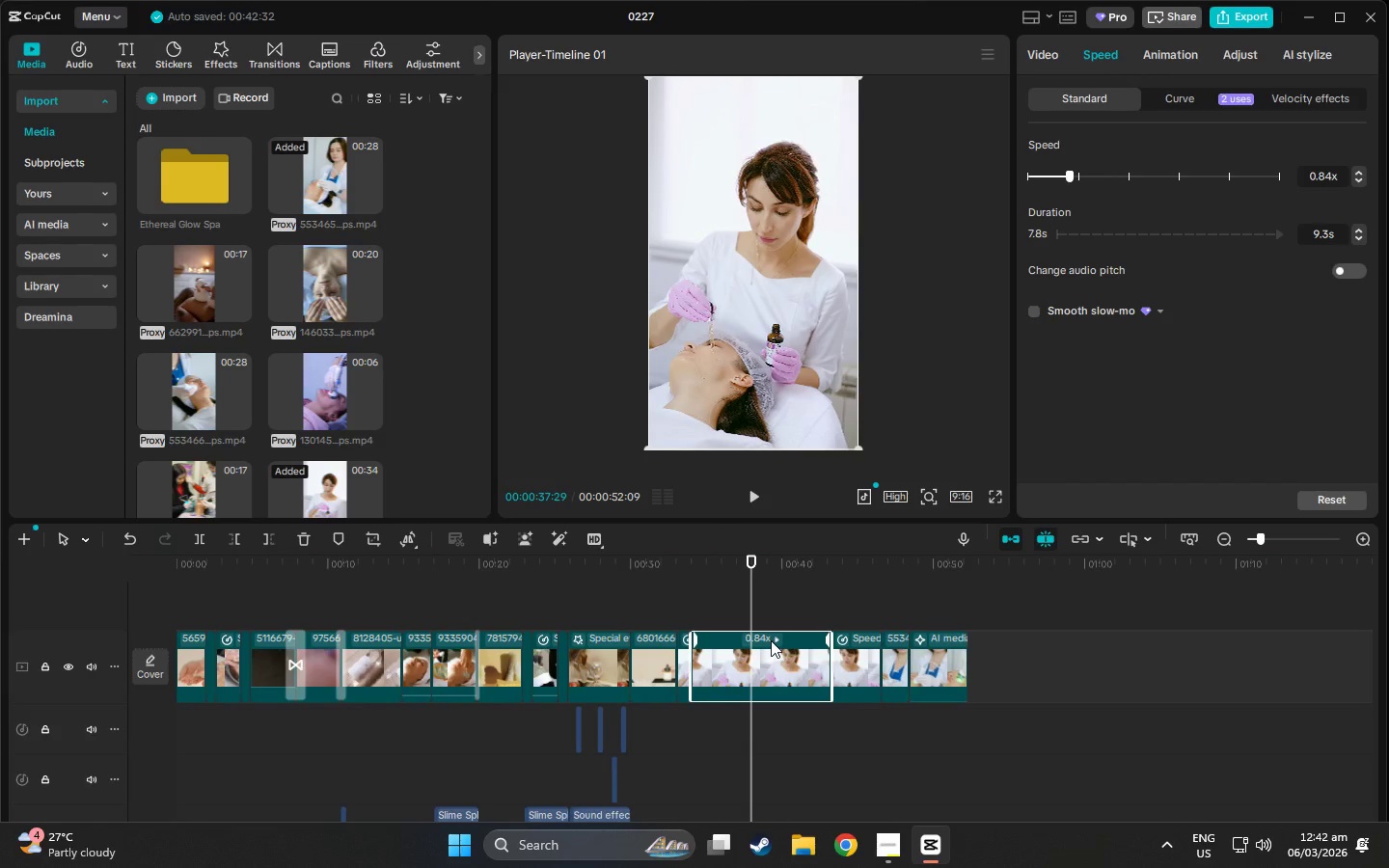 
left_click([771, 640])
 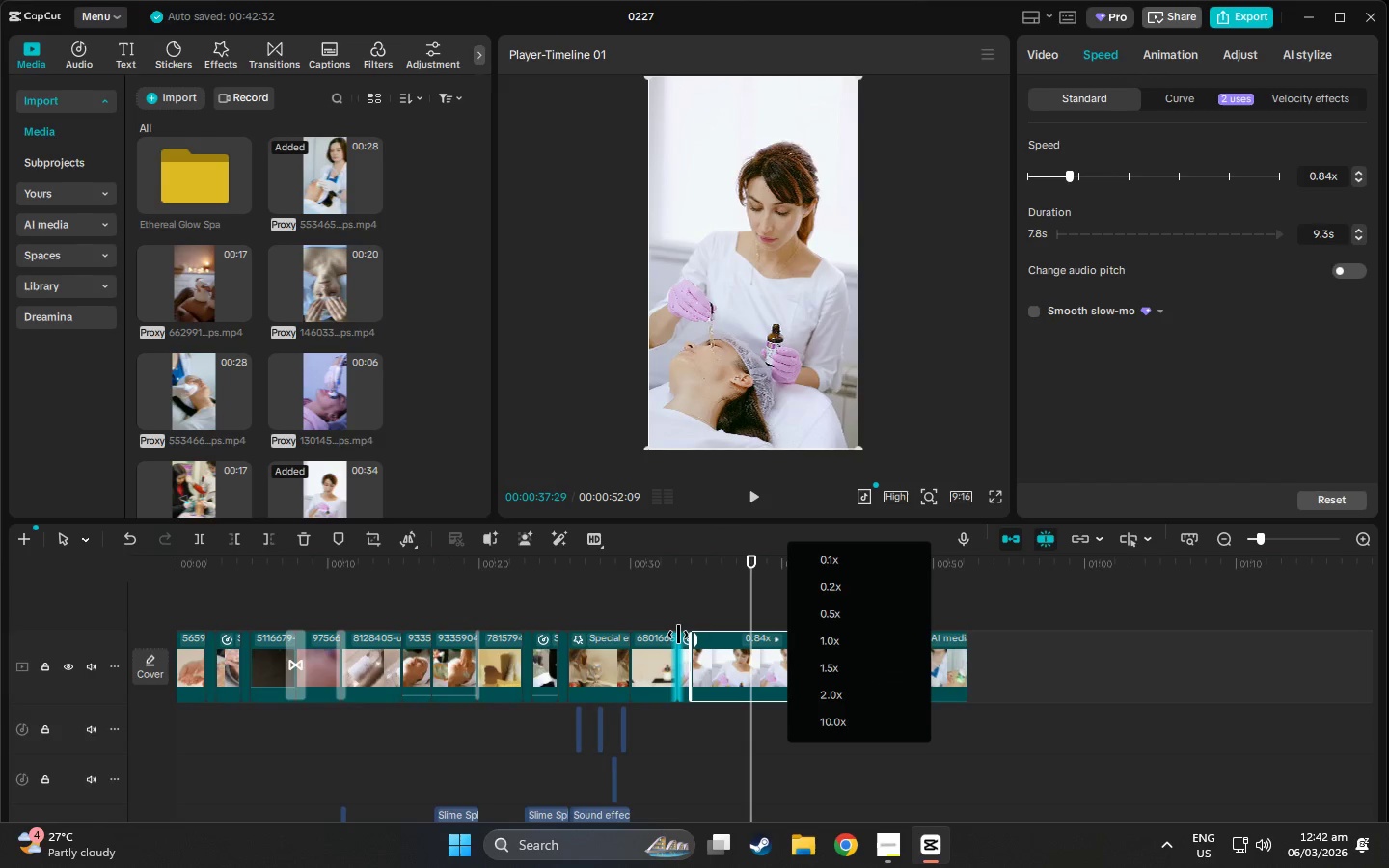 
left_click([722, 596])
 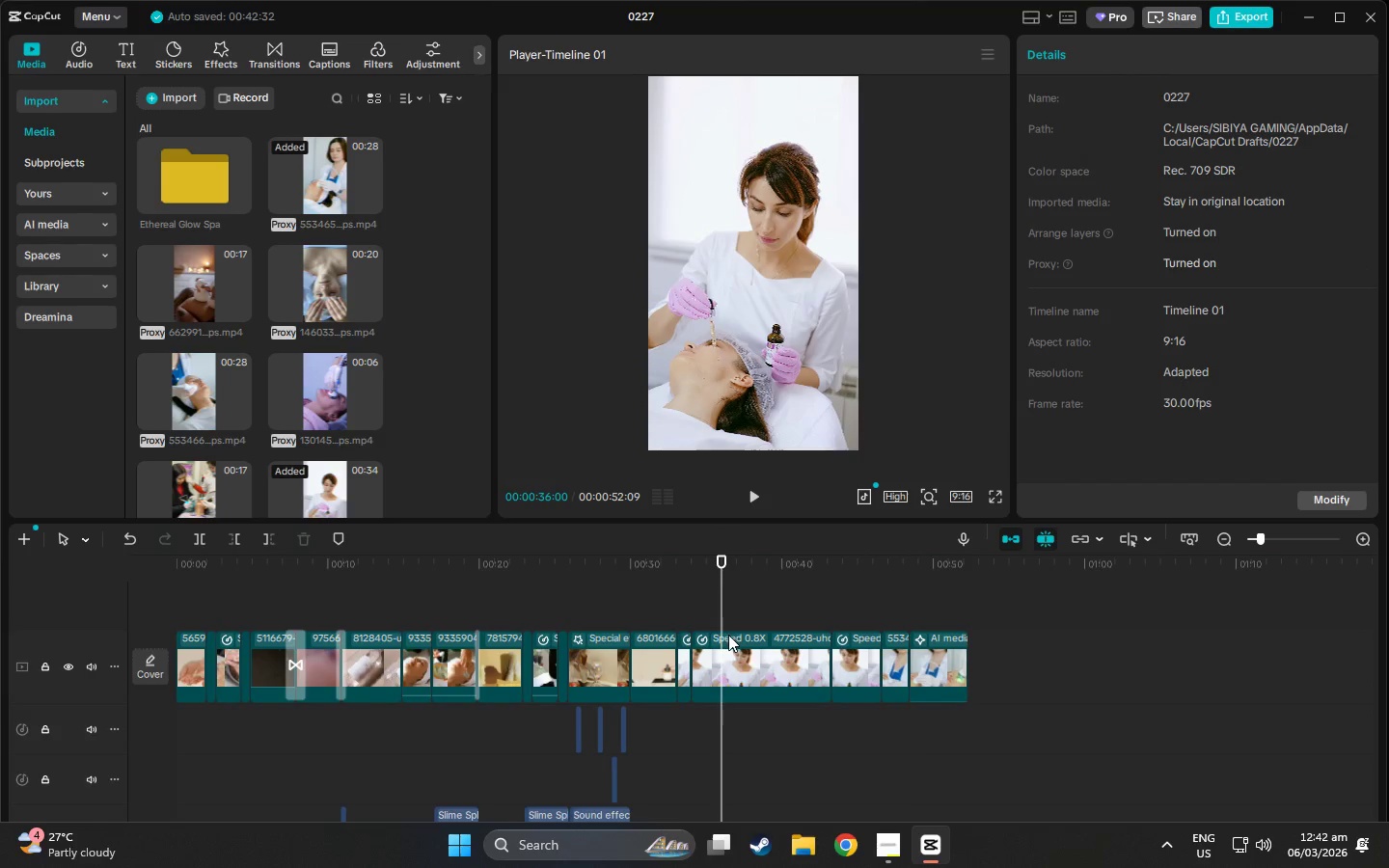 
left_click([728, 635])
 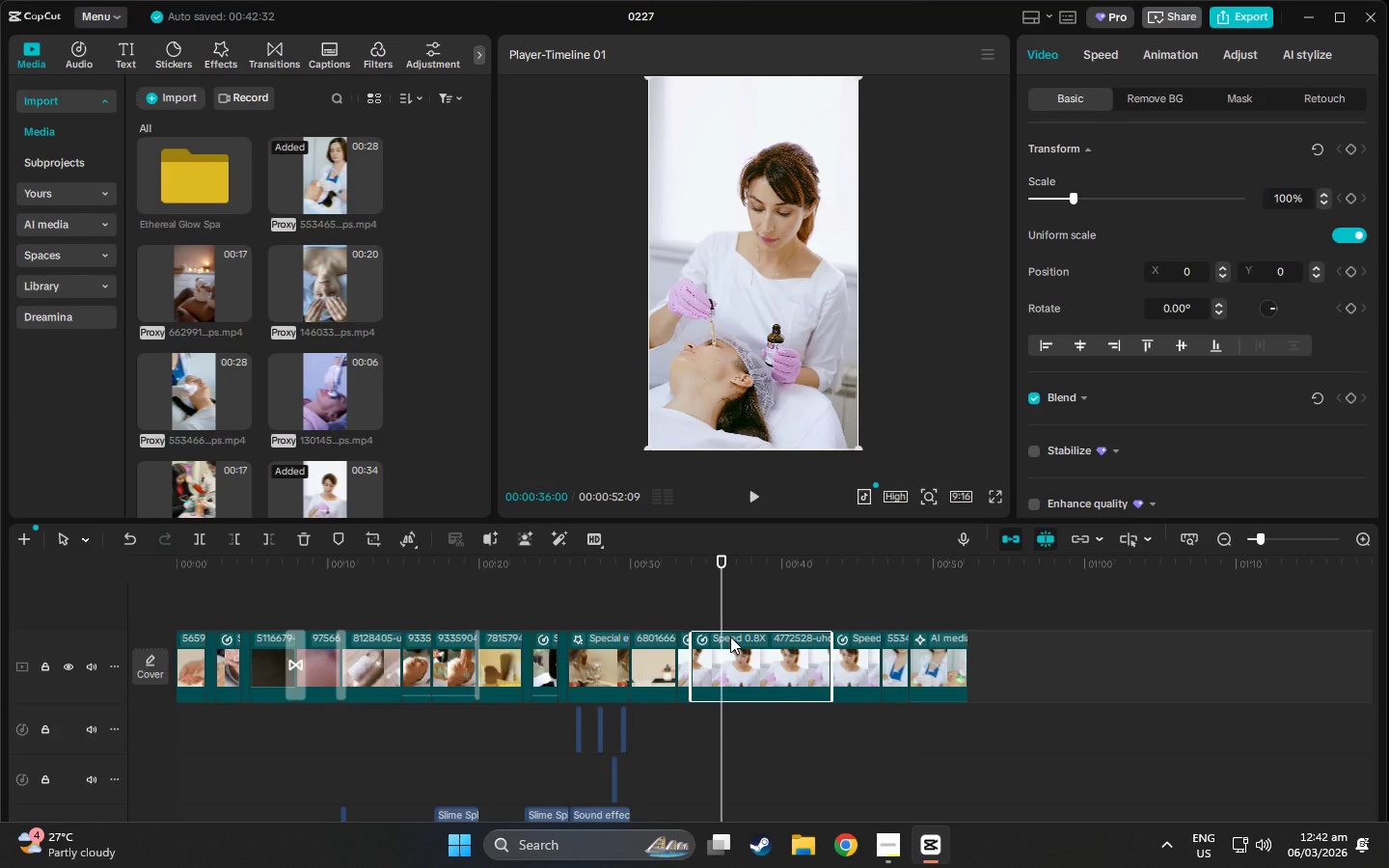 
key(Control+Z)
 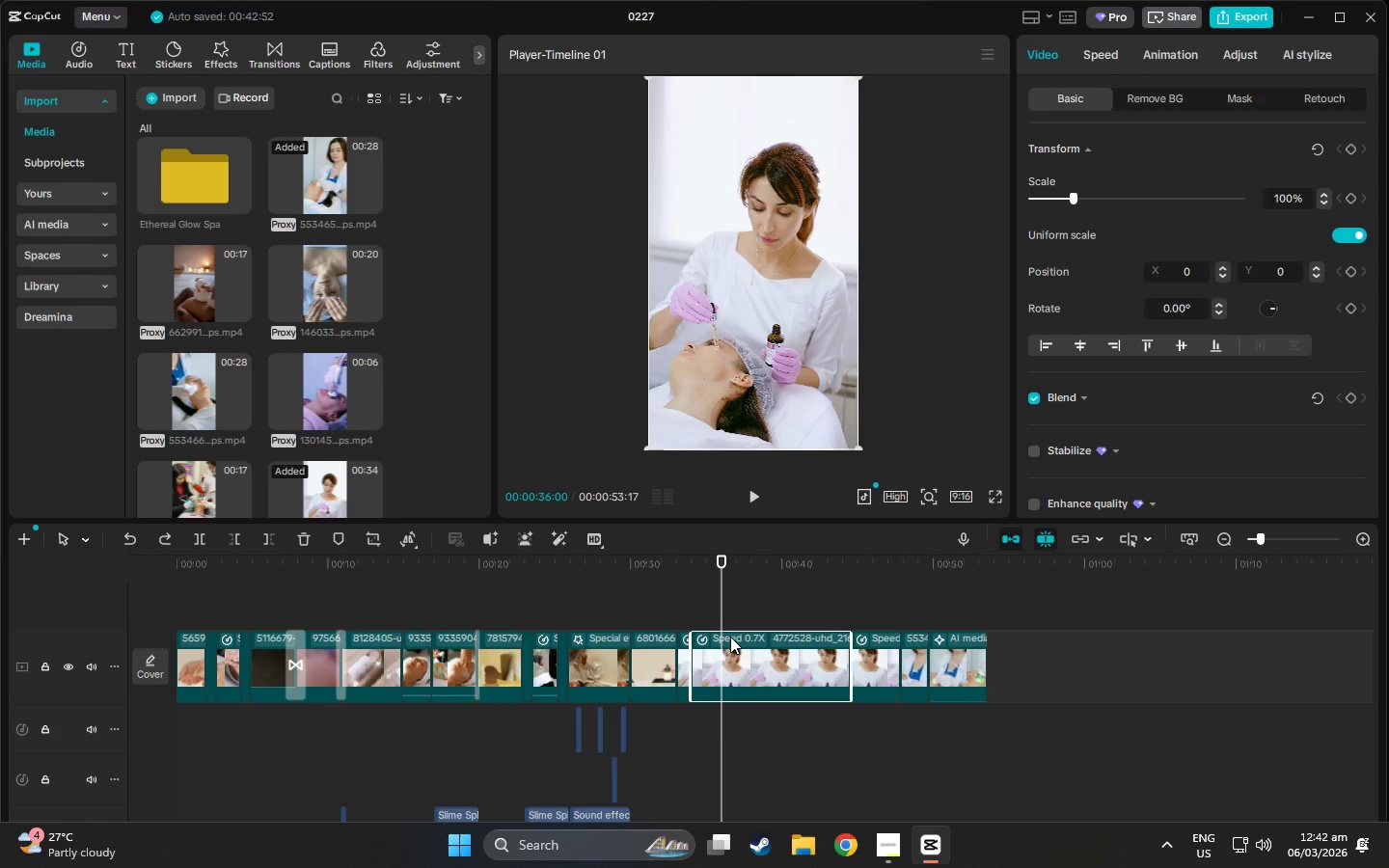 
key(Control+Z)
 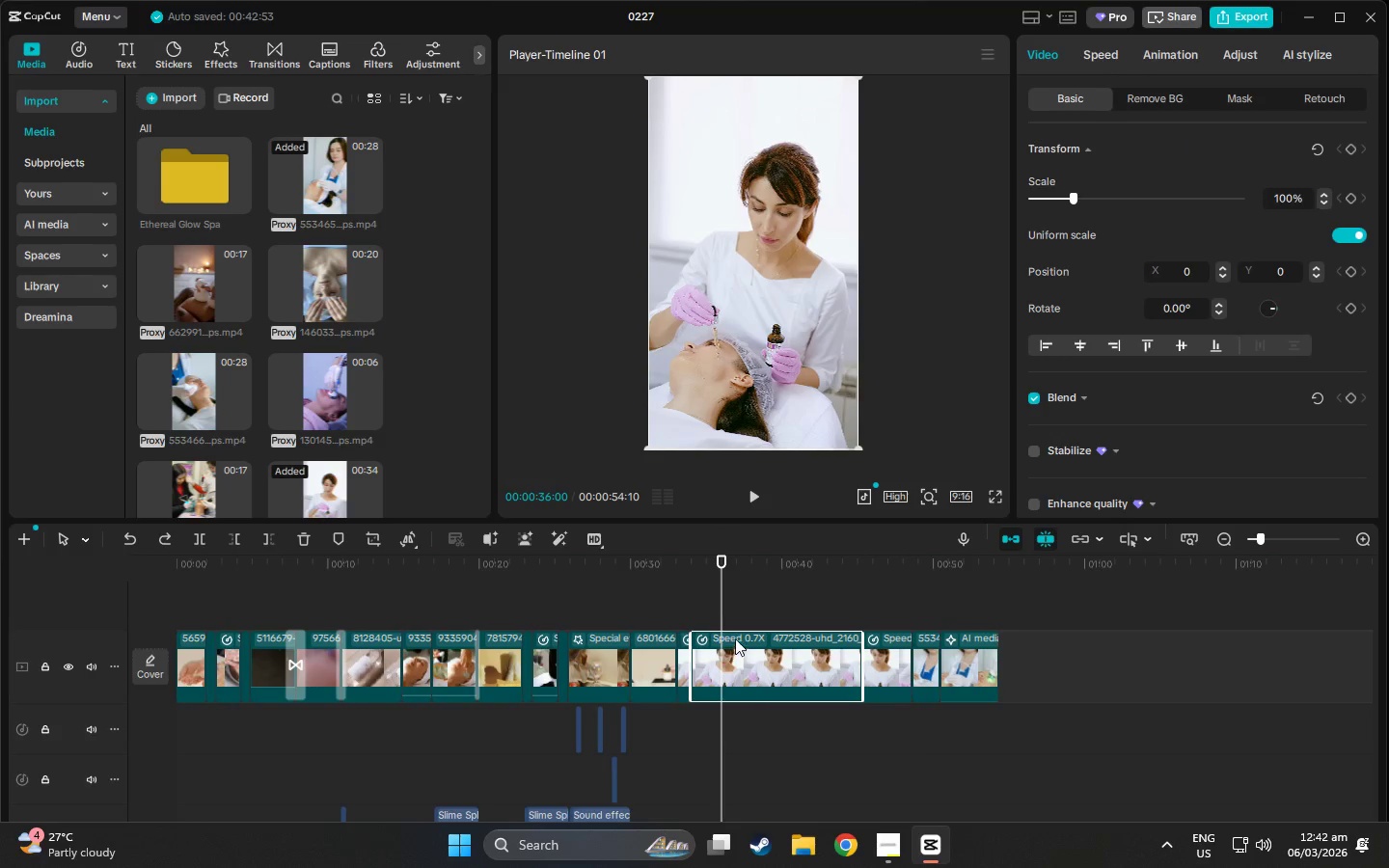 
key(Control+Z)
 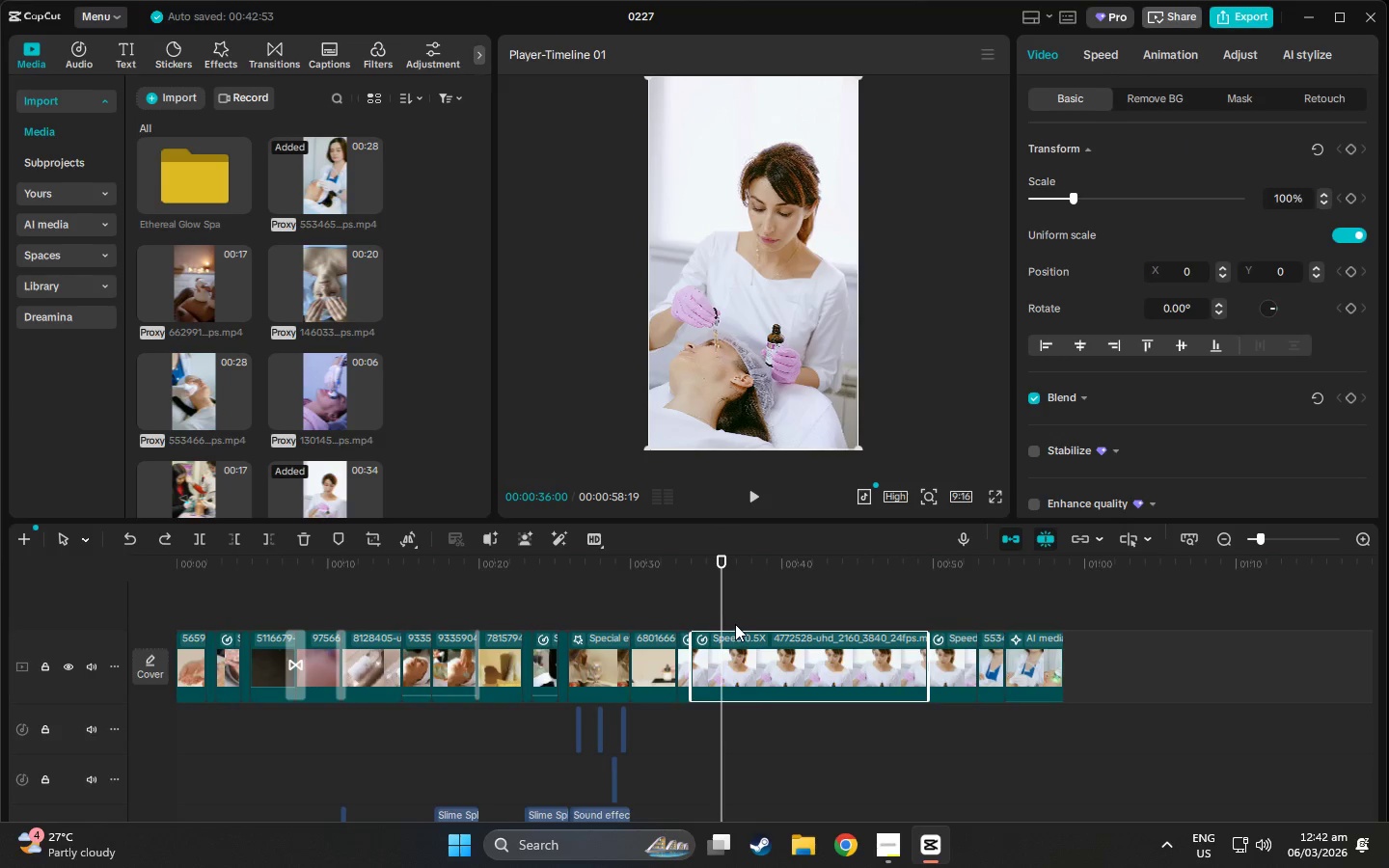 
key(Control+Z)
 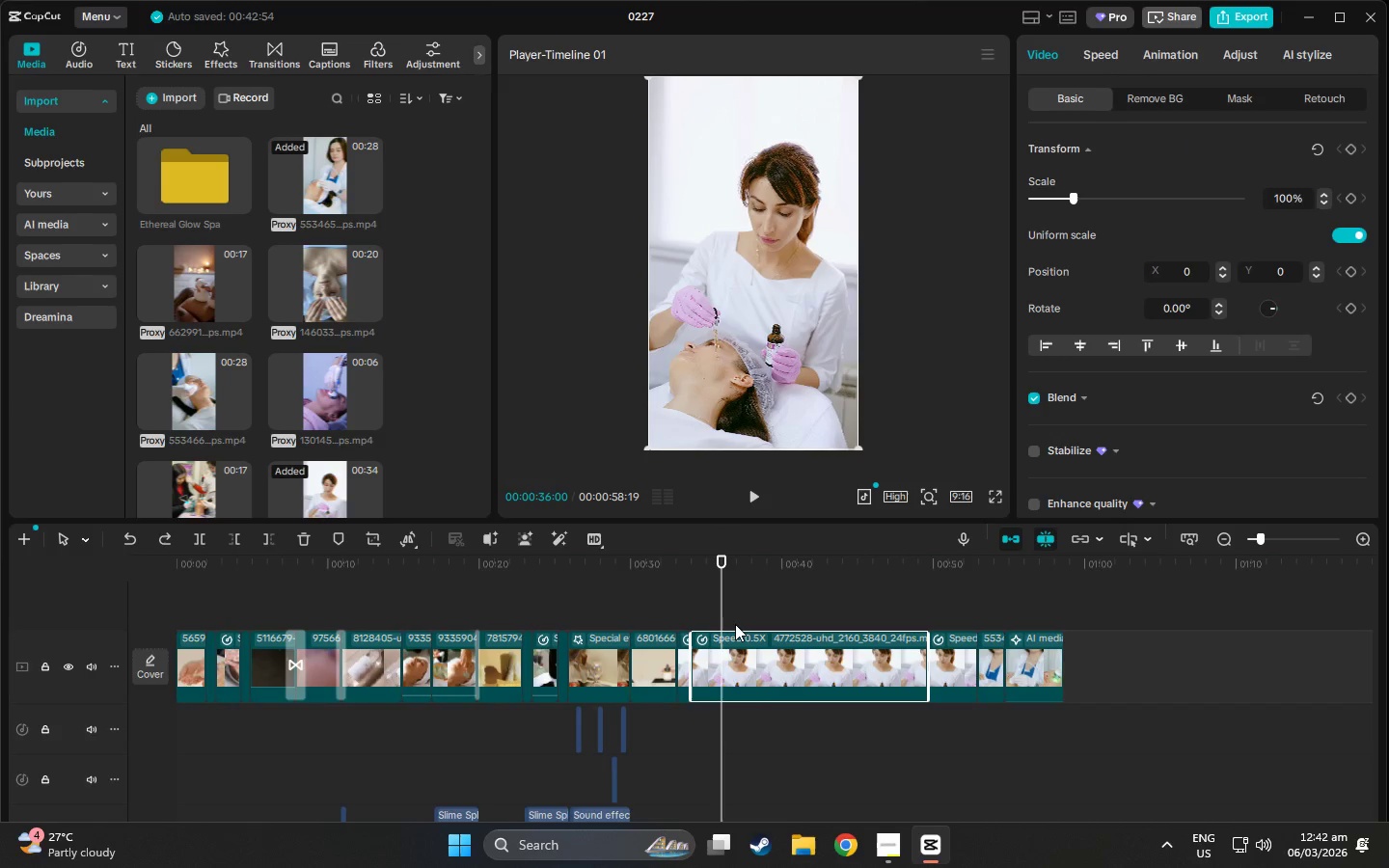 
key(Control+Z)
 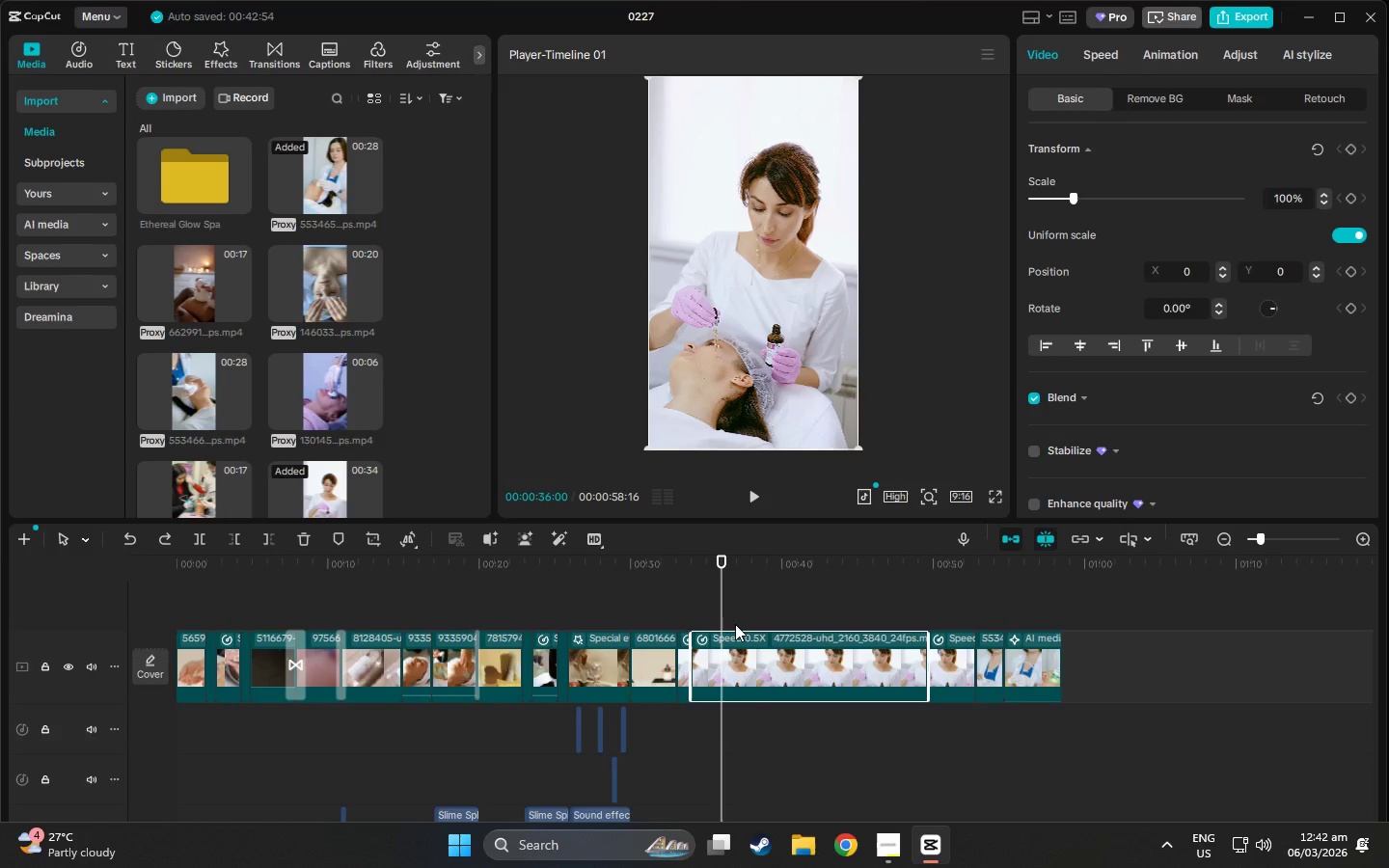 
key(Control+Z)
 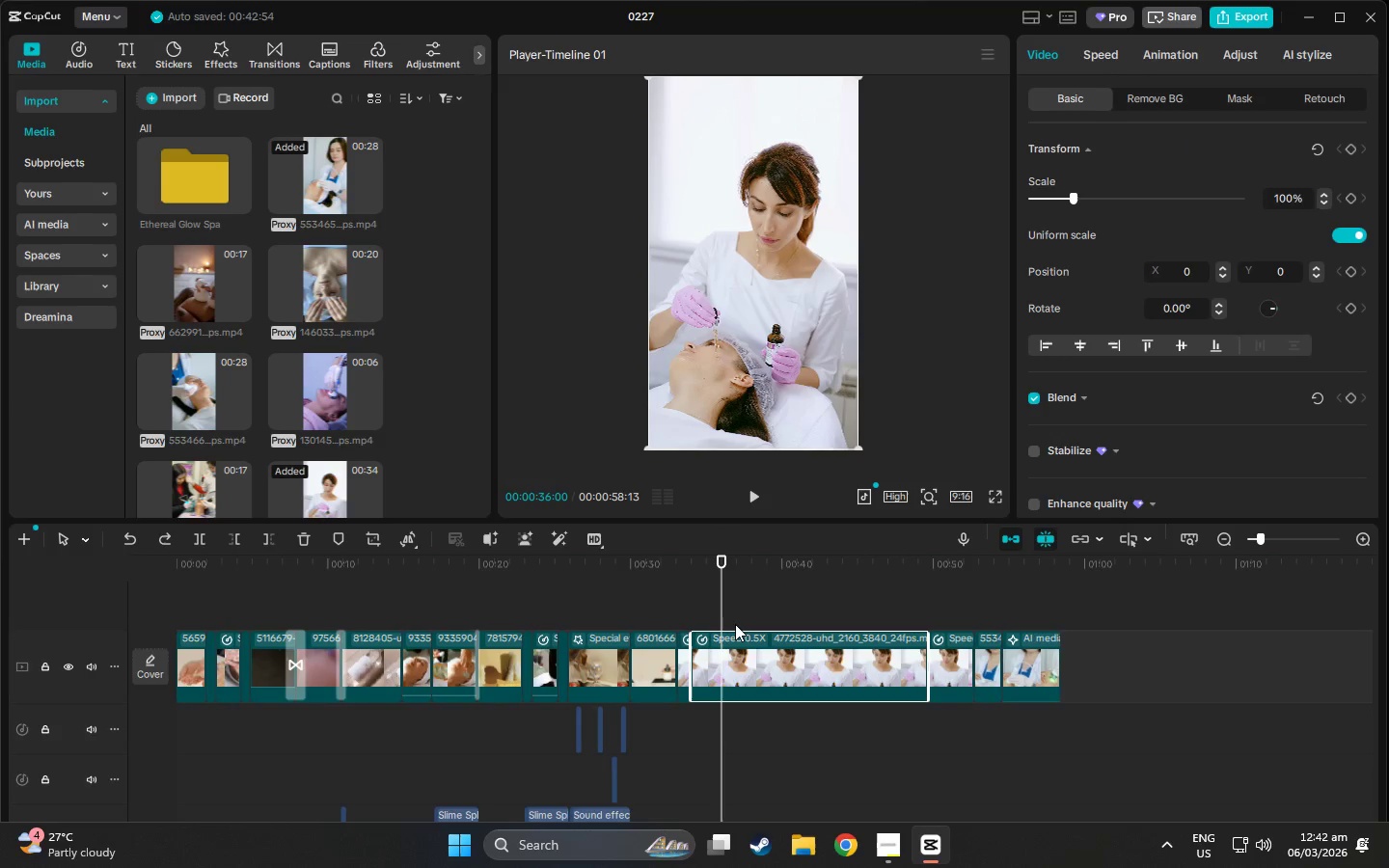 
key(Control+Z)
 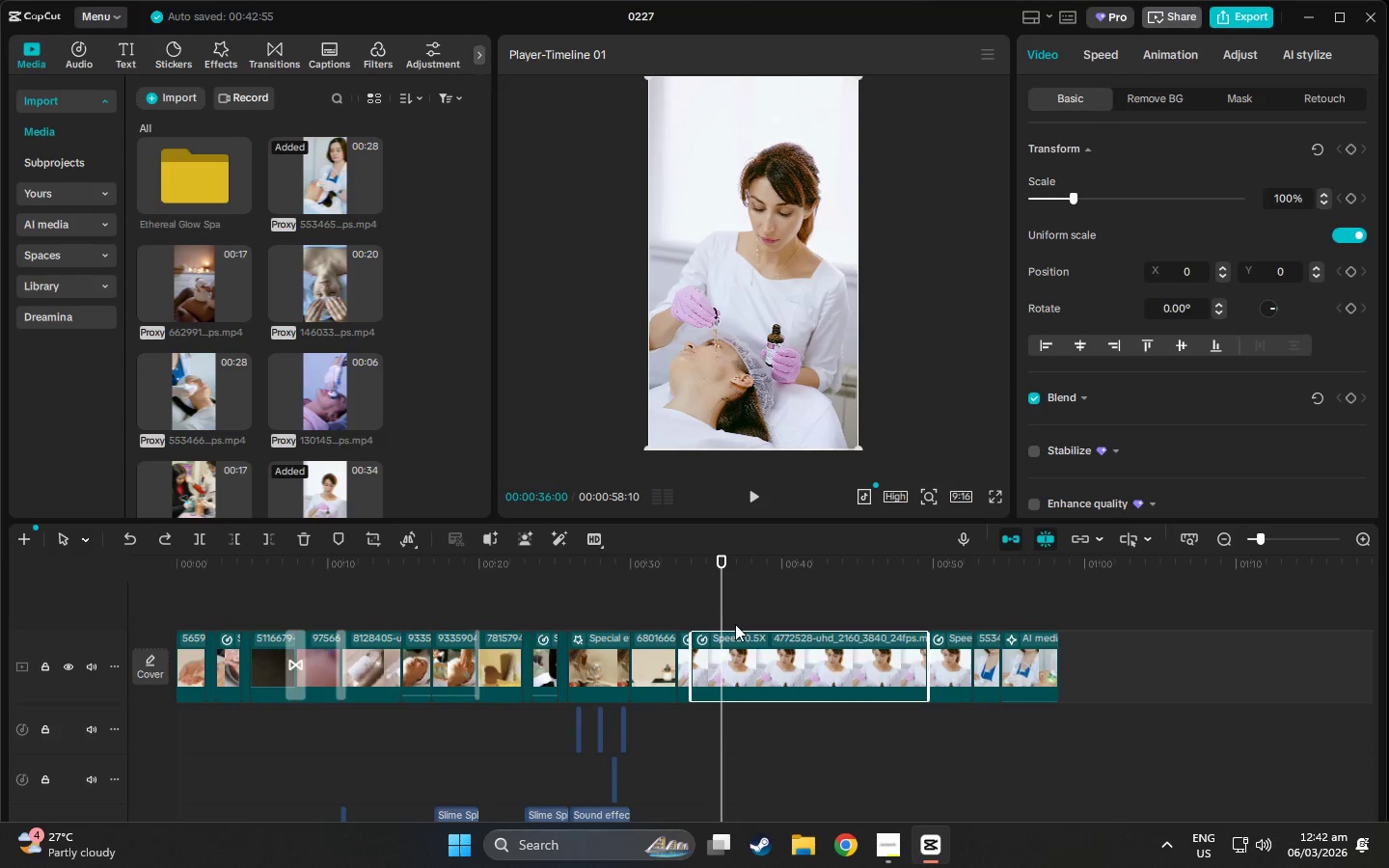 
key(Control+Z)
 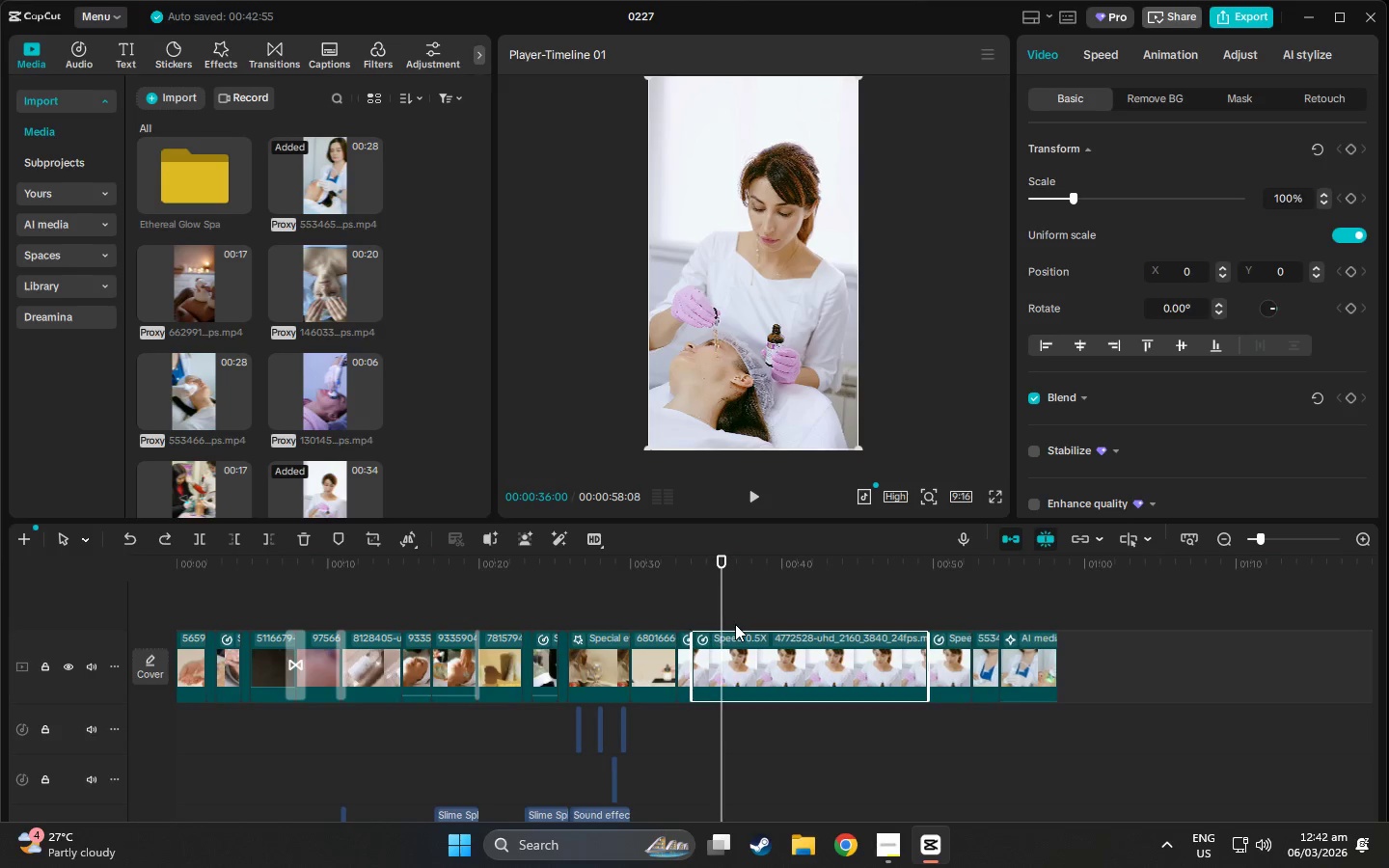 
key(Control+Z)
 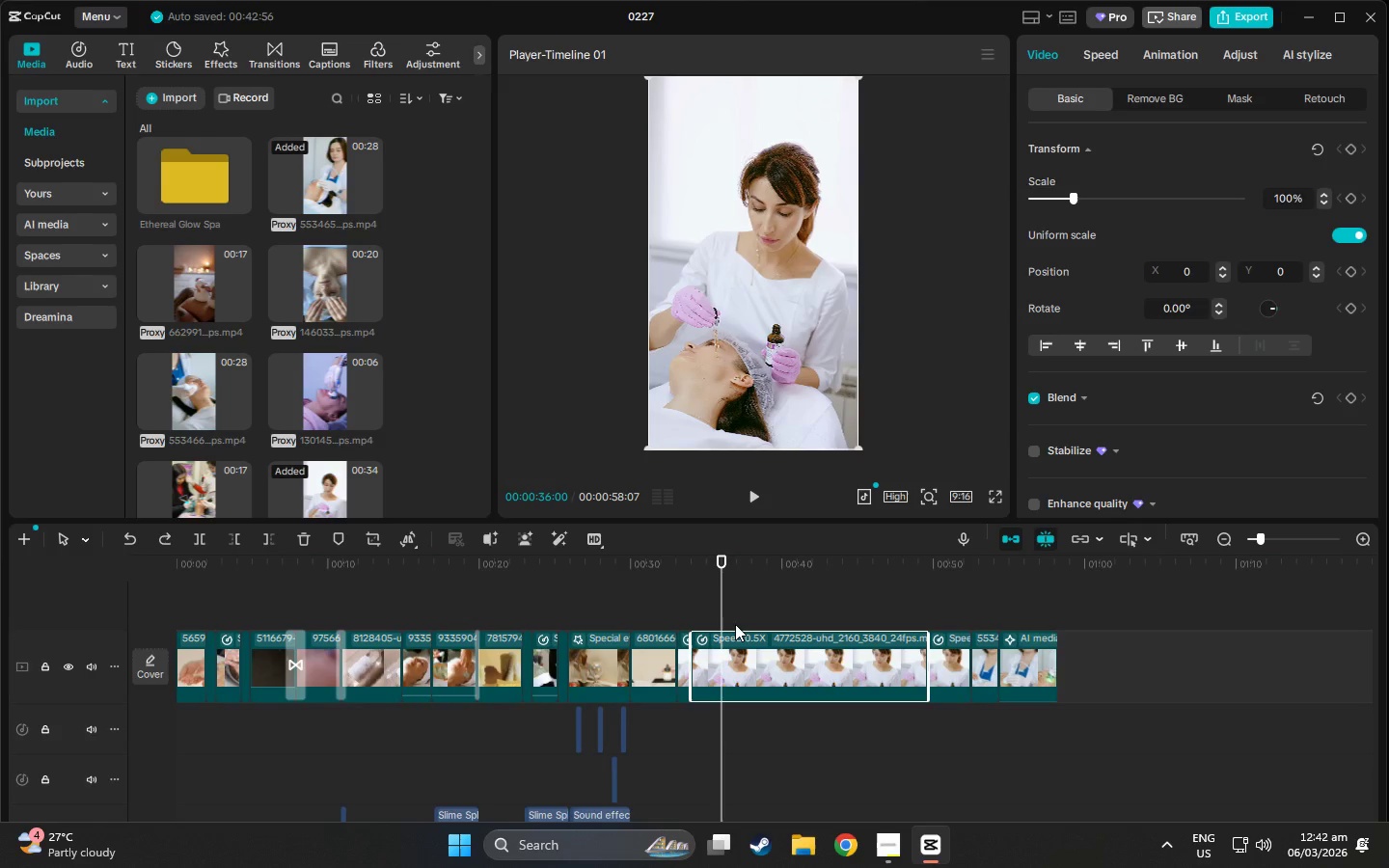 
key(Control+Z)
 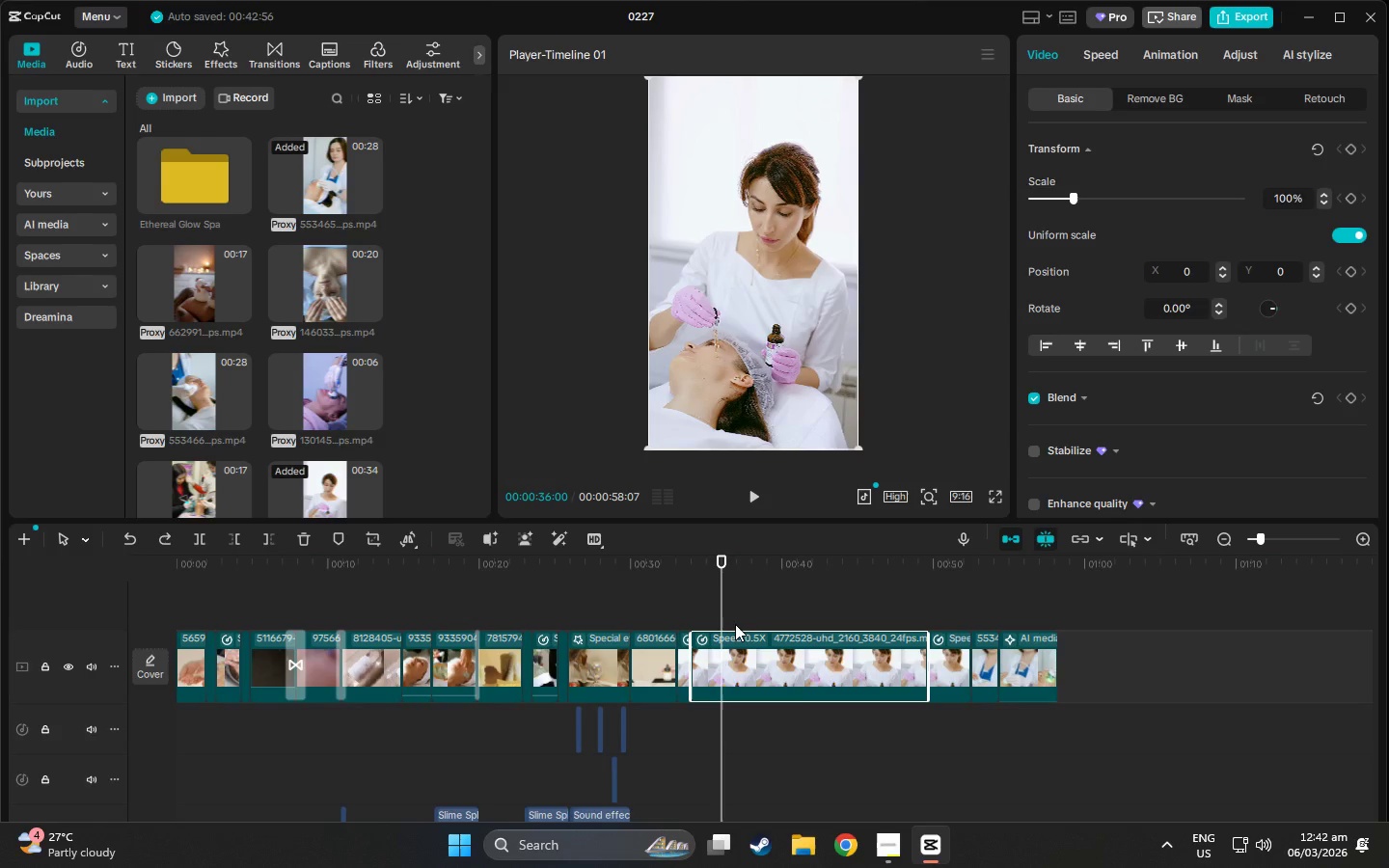 
key(Control+Z)
 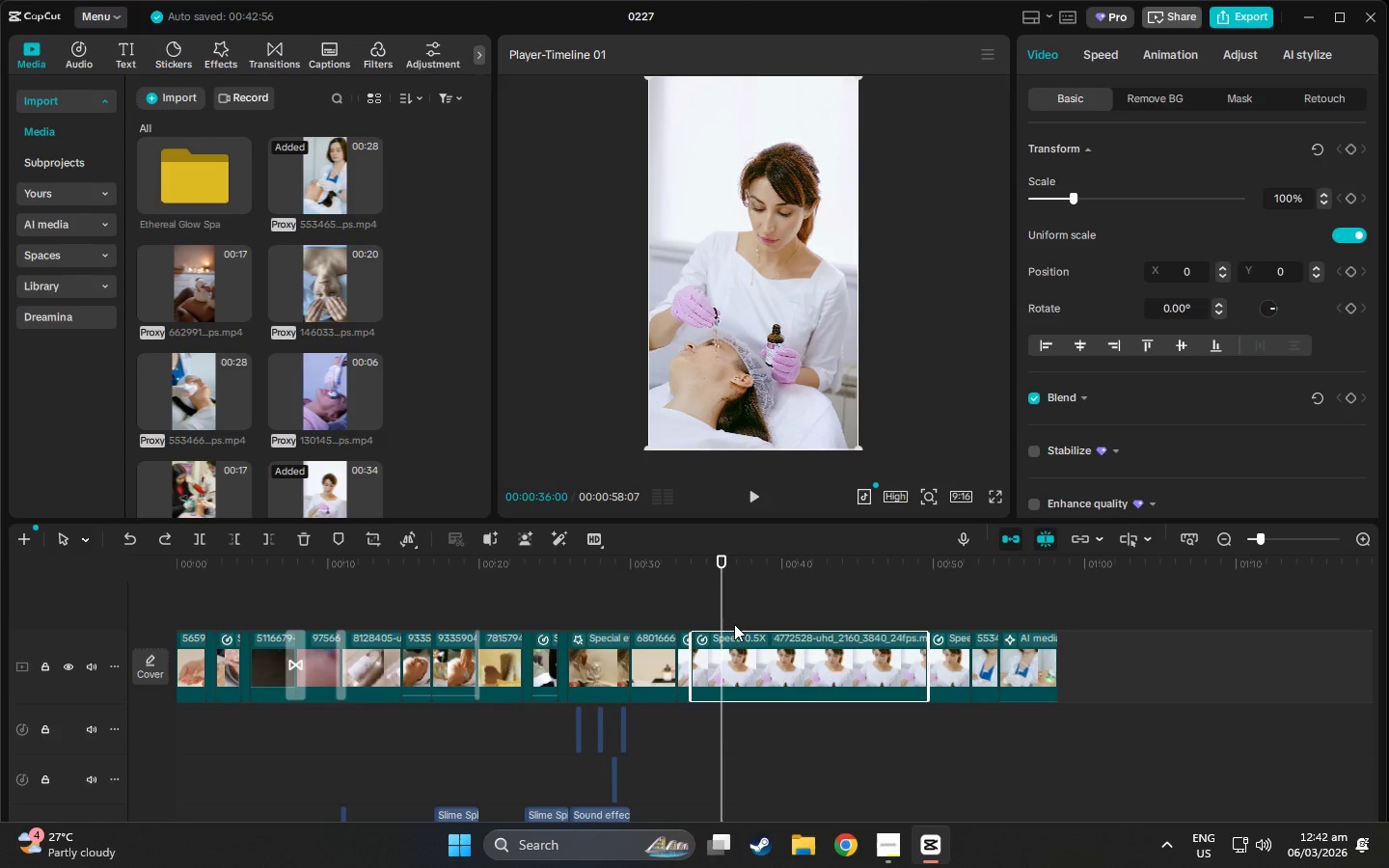 
key(Control+Z)
 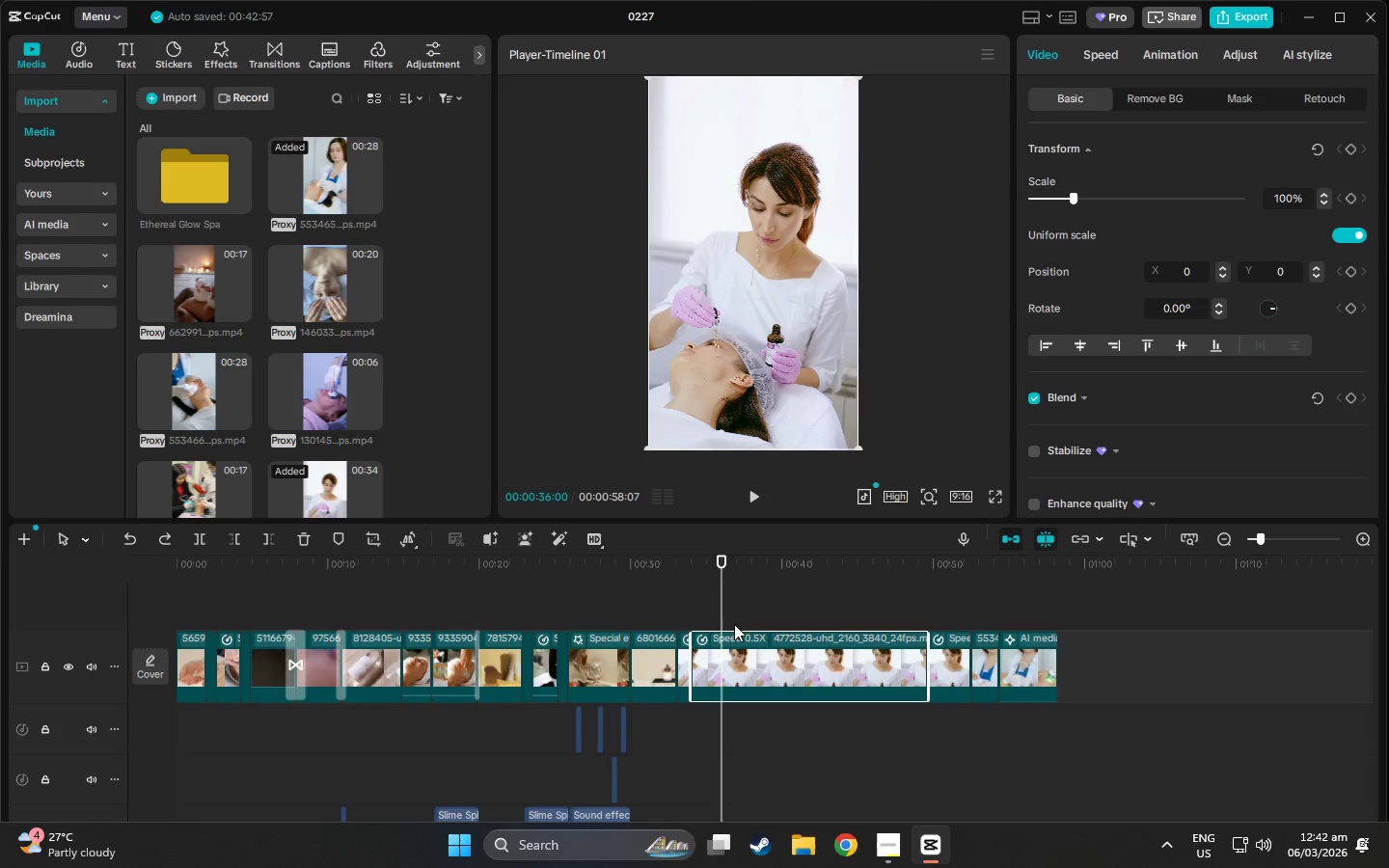 
key(Control+Z)
 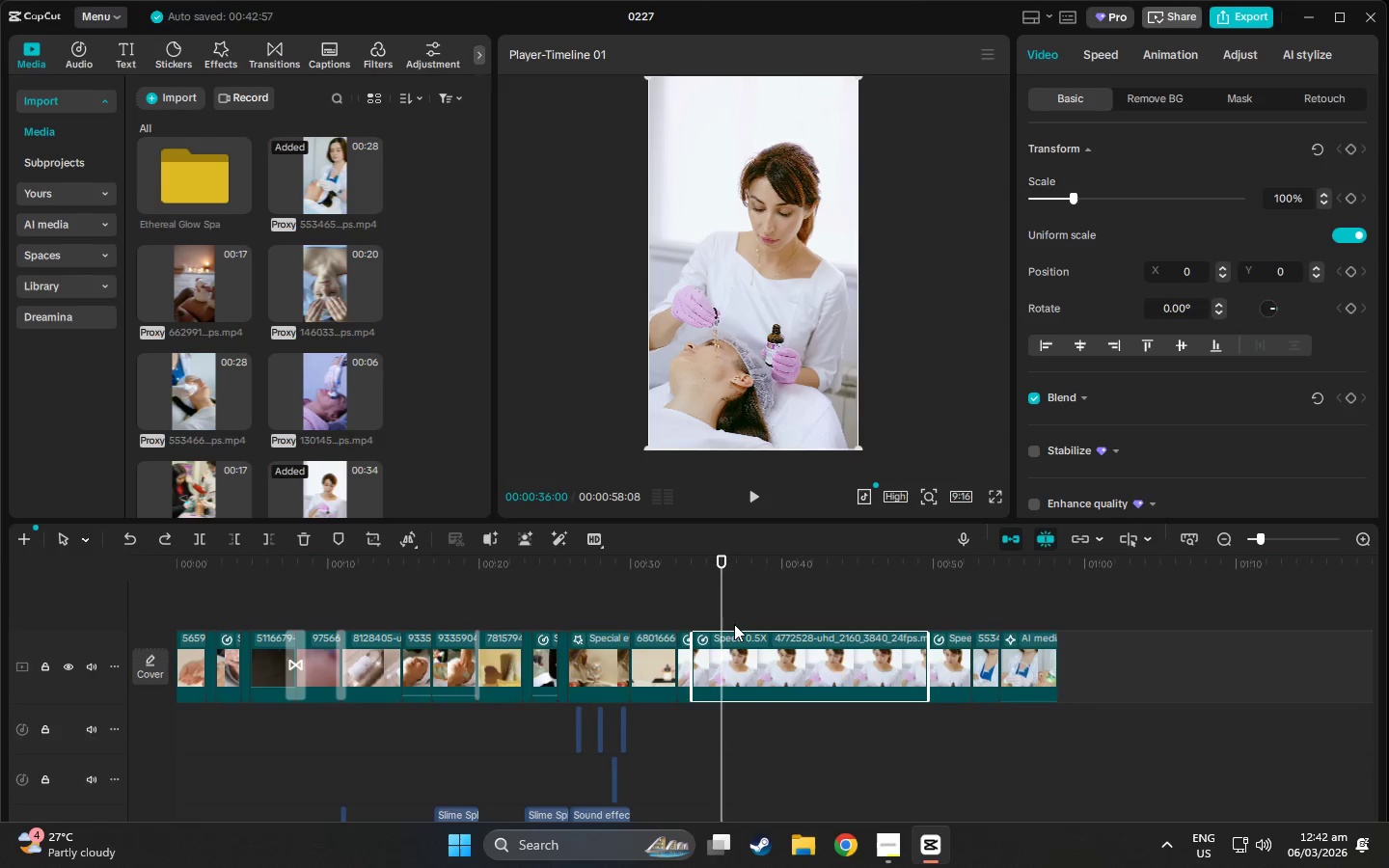 
key(Control+Z)
 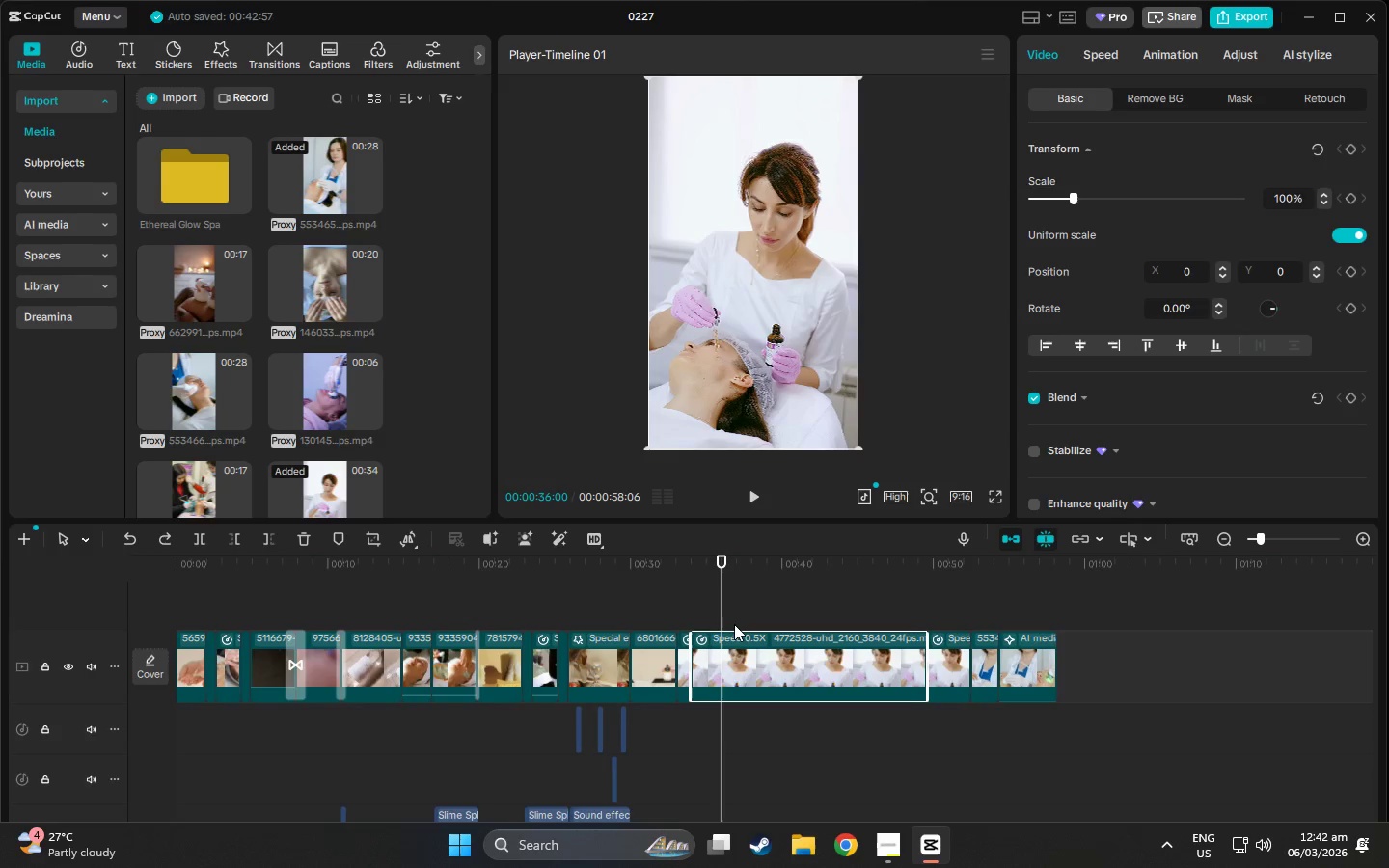 
key(Control+Z)
 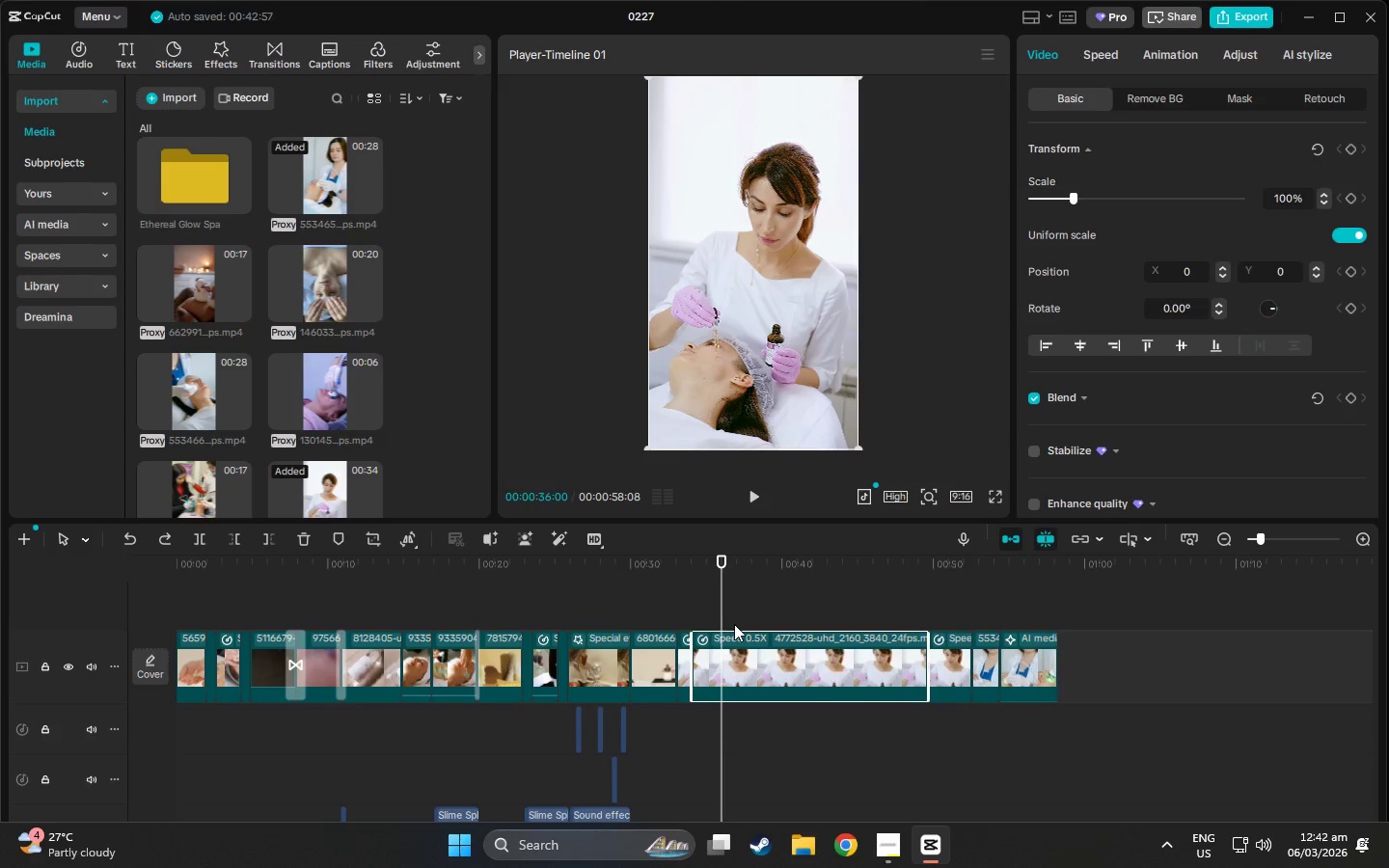 
key(Control+Z)
 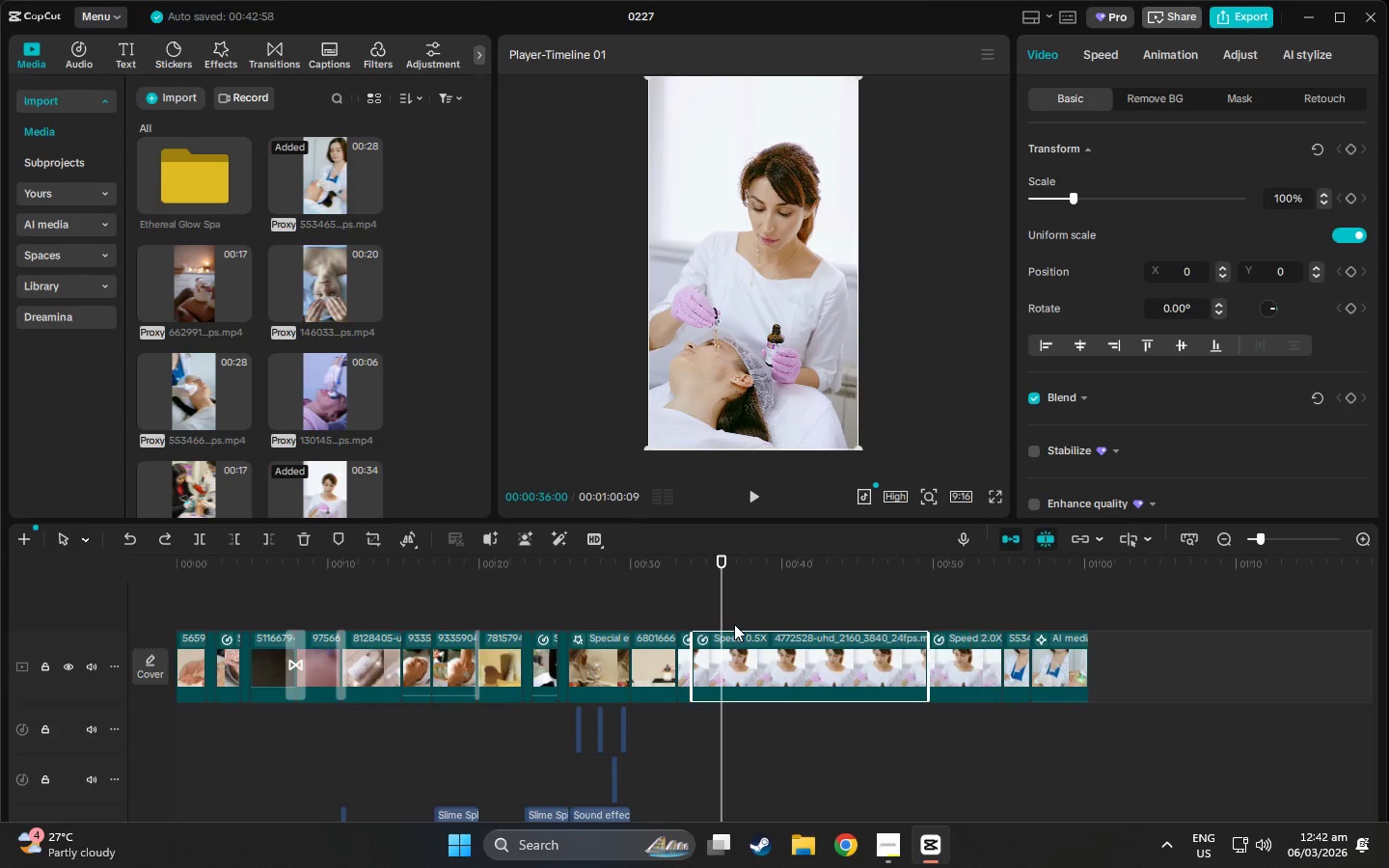 
key(Control+Z)
 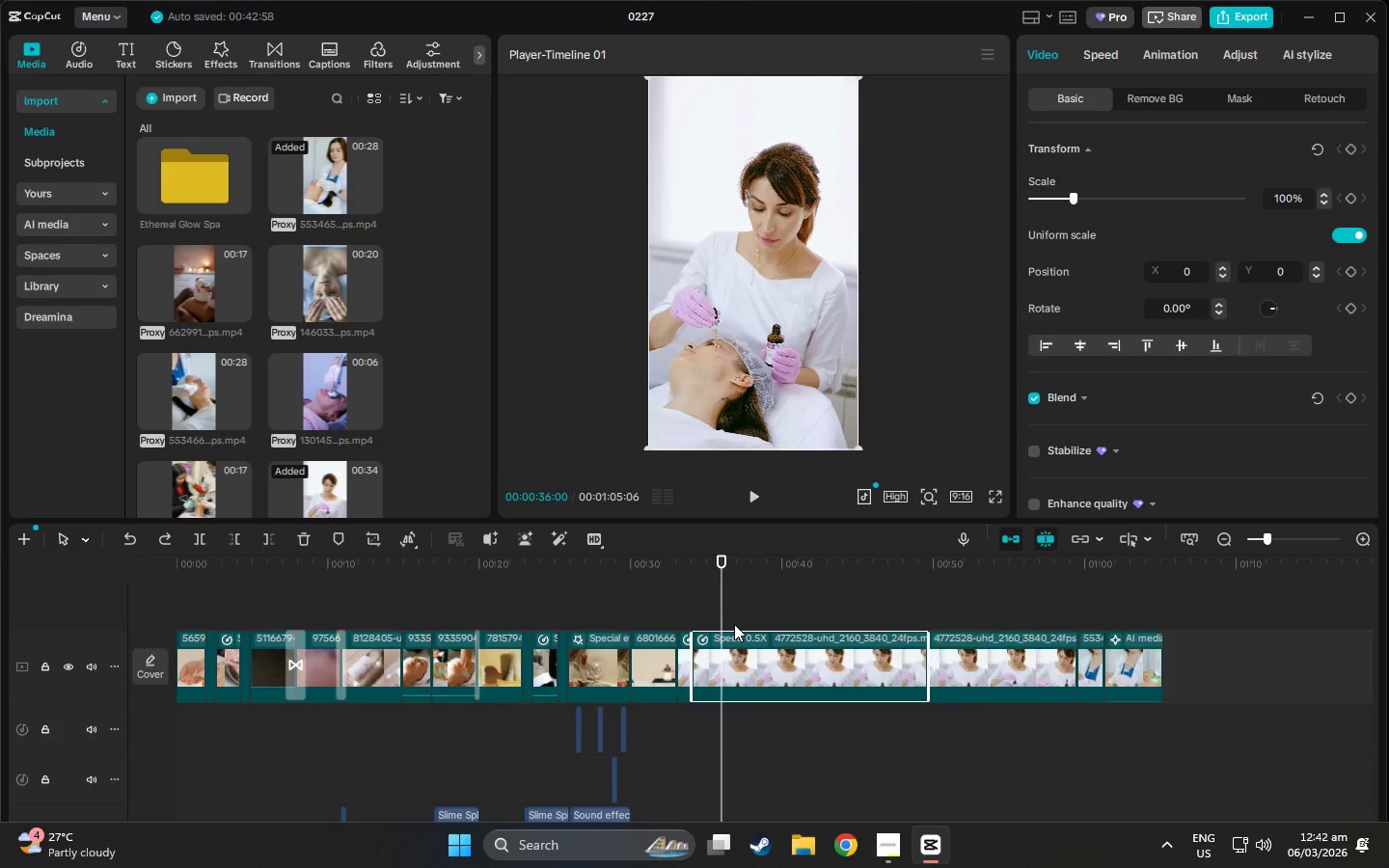 
key(Control+Z)
 